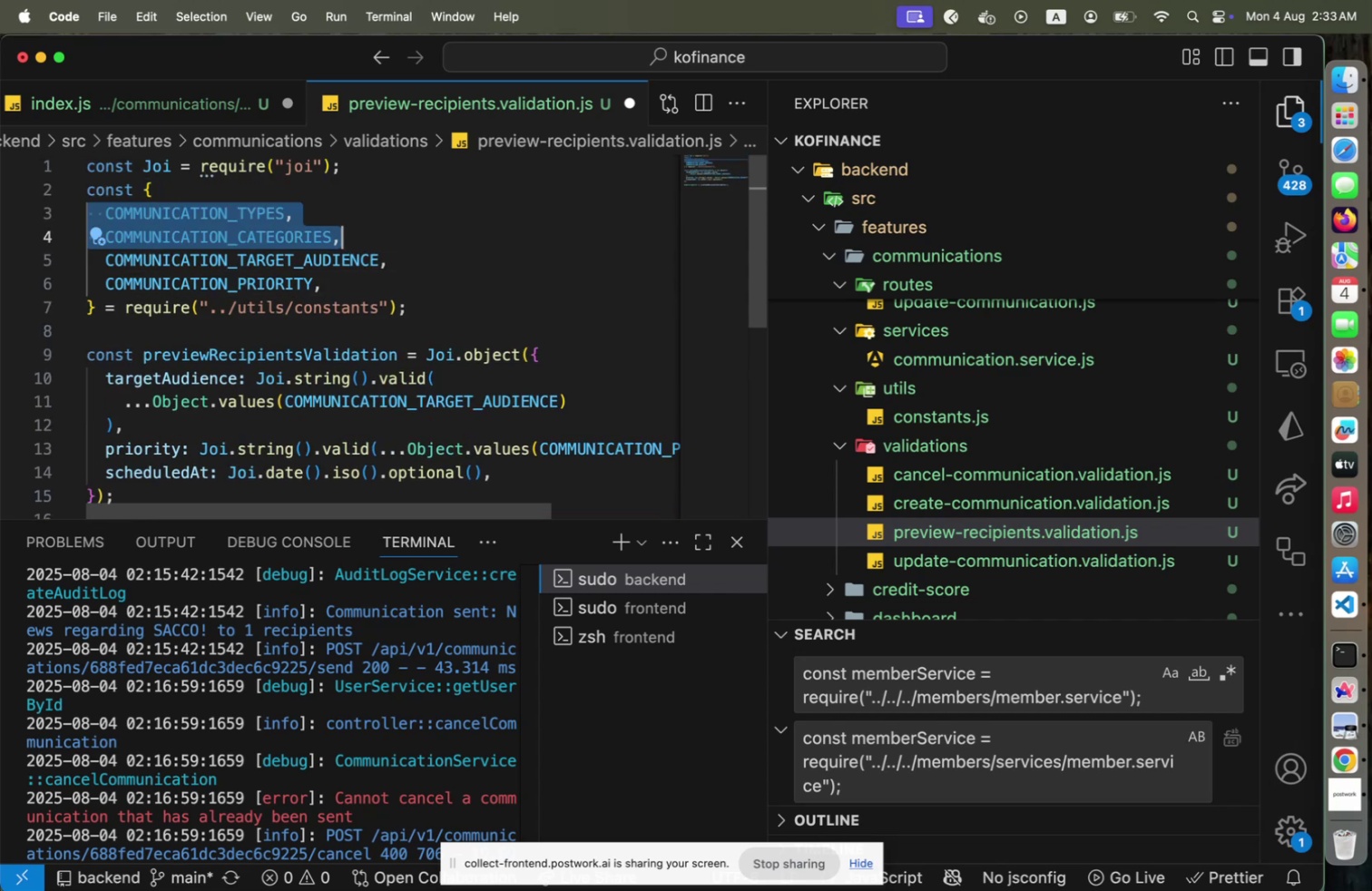 
key(Backspace)
 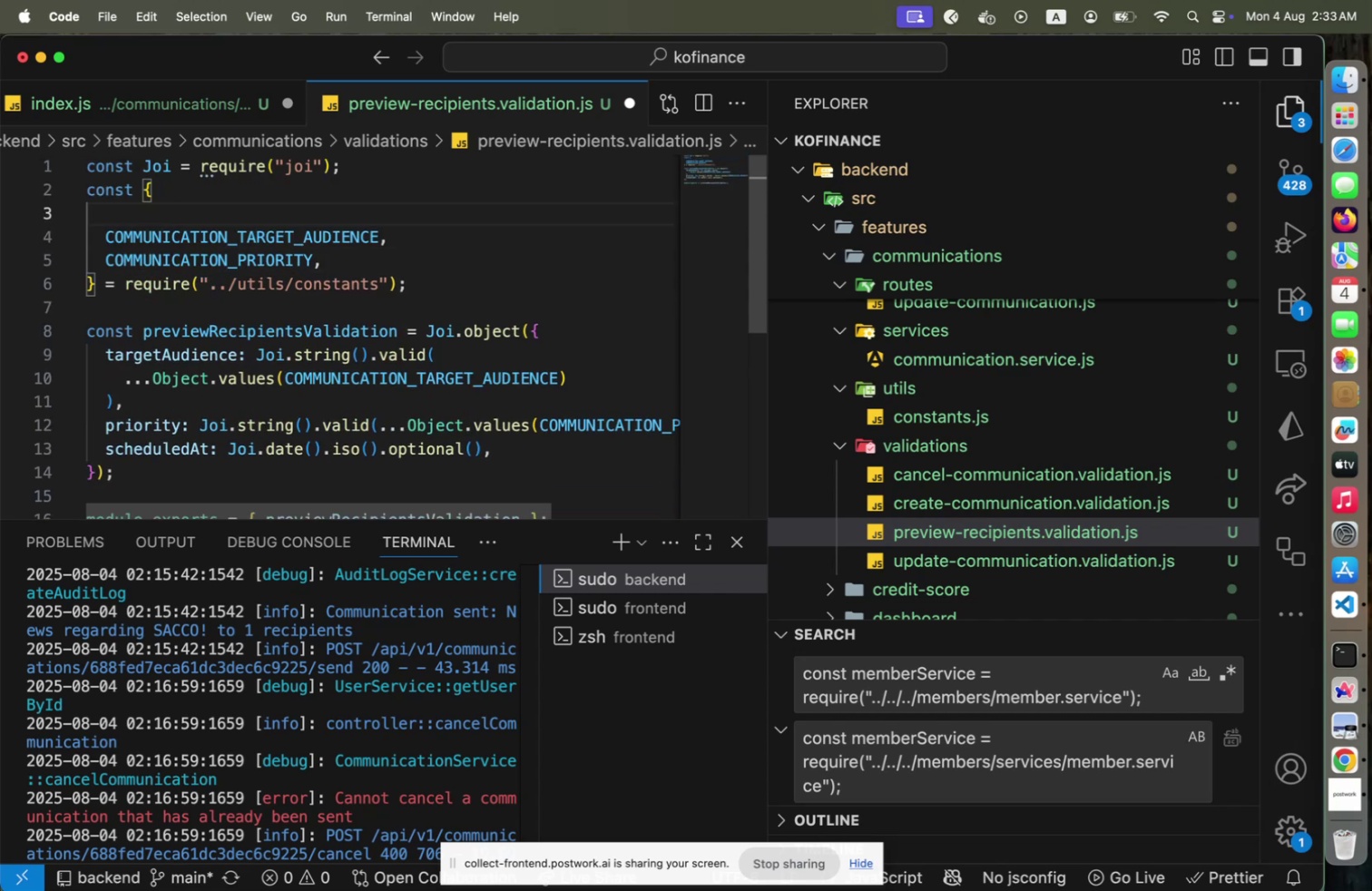 
key(Alt+Shift+OptionLeft)
 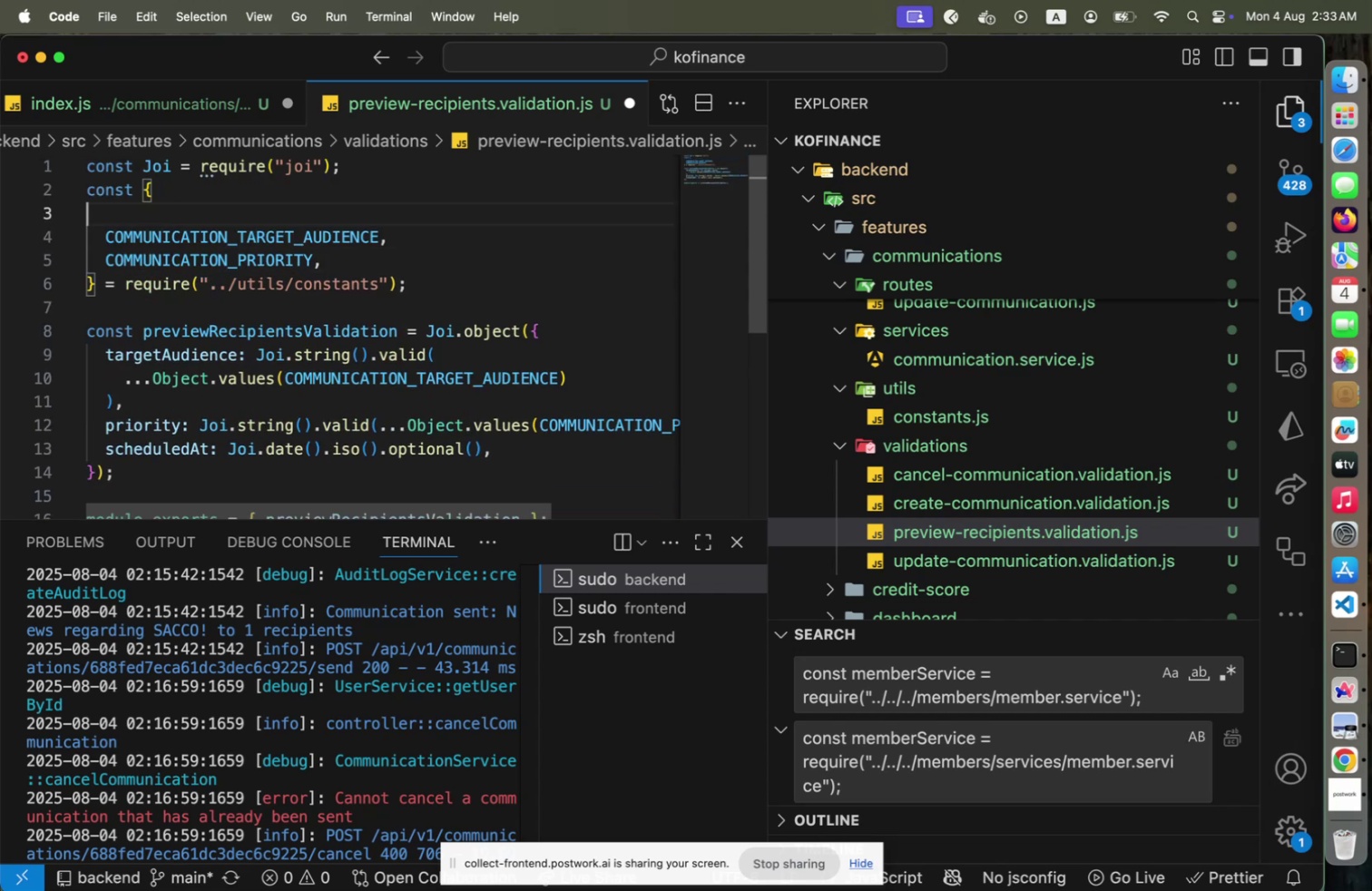 
key(Alt+Shift+F)
 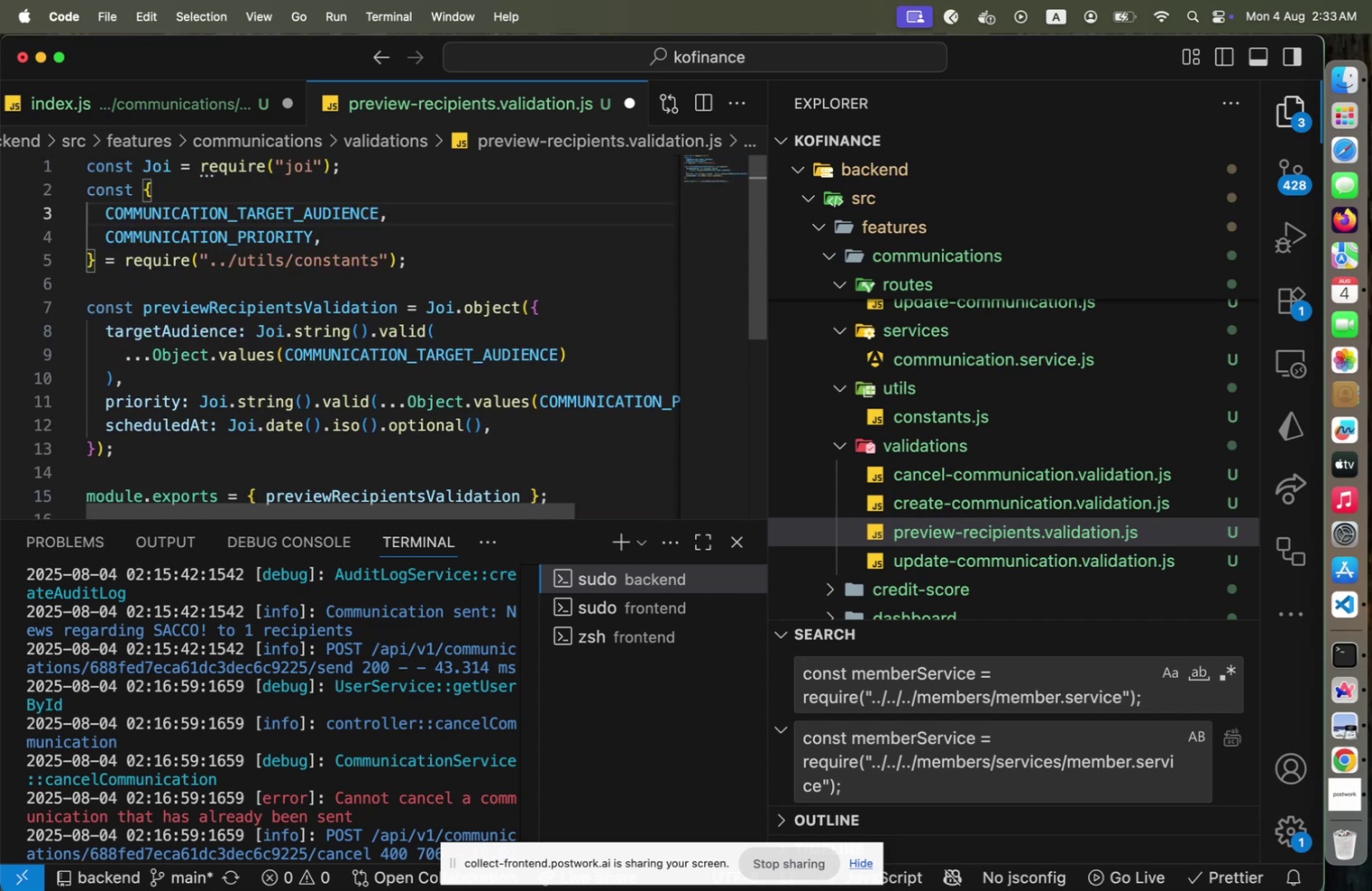 
key(ArrowDown)
 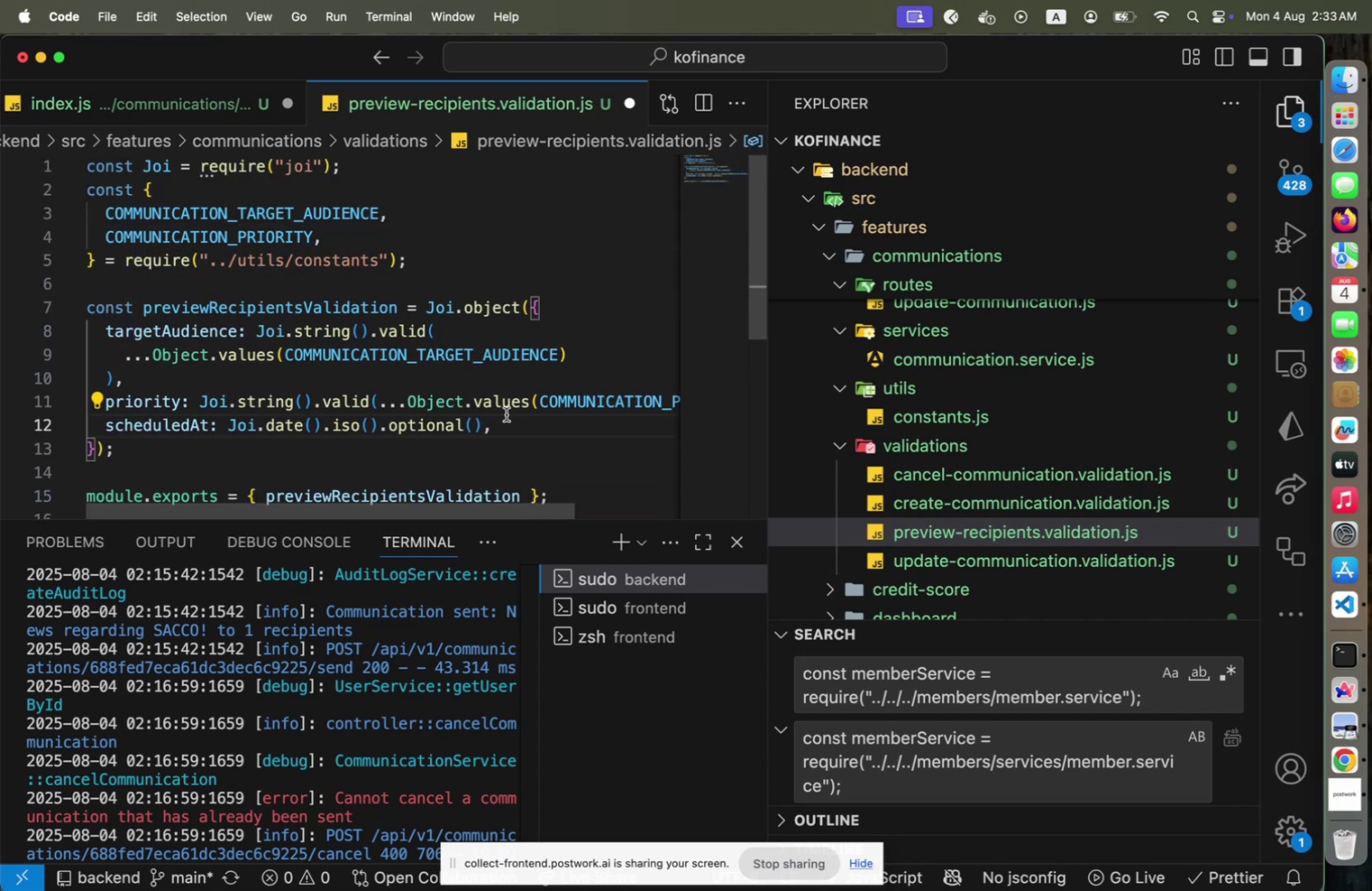 
left_click([361, 381])
 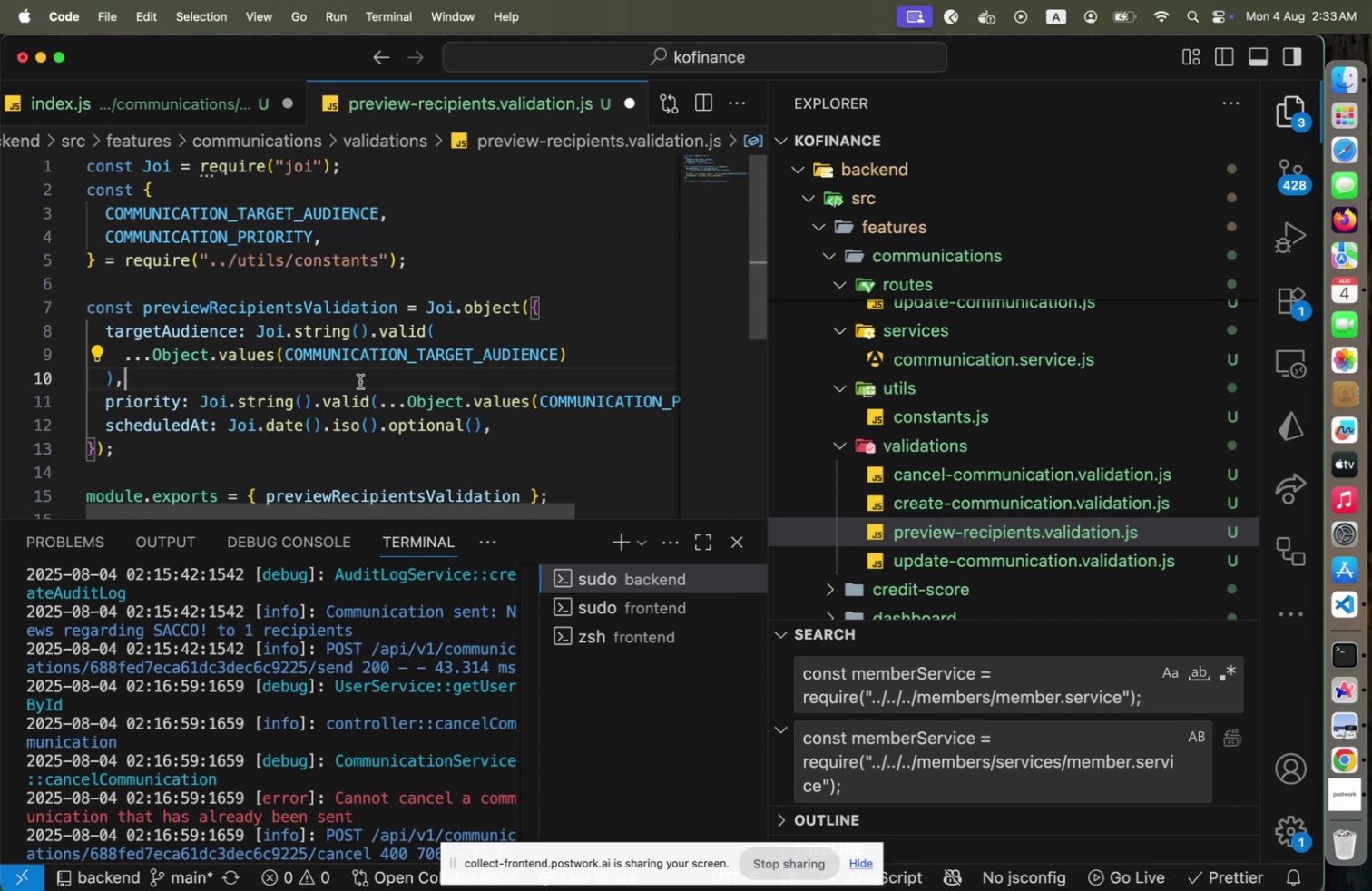 
key(ArrowLeft)
 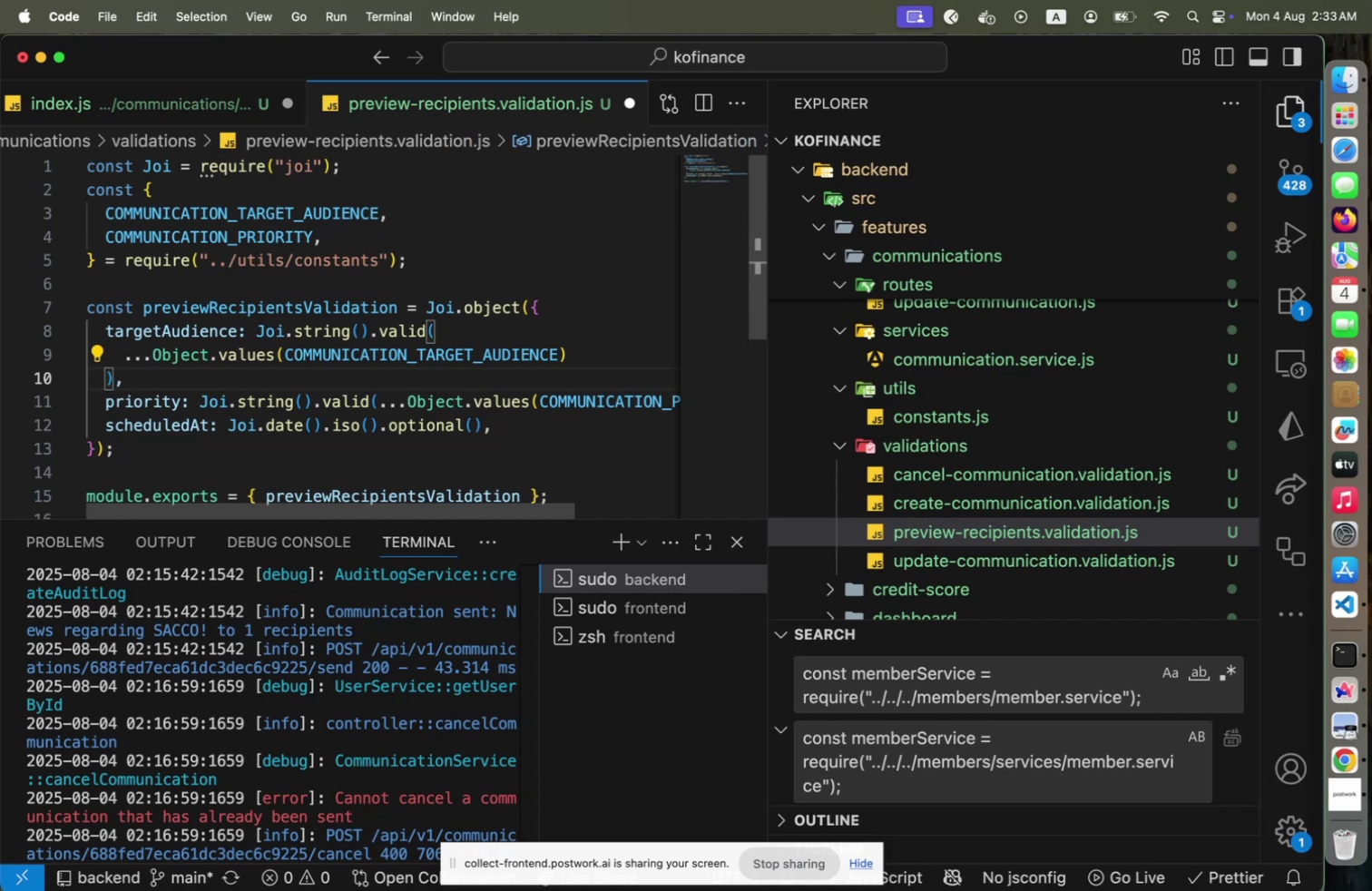 
key(Period)
 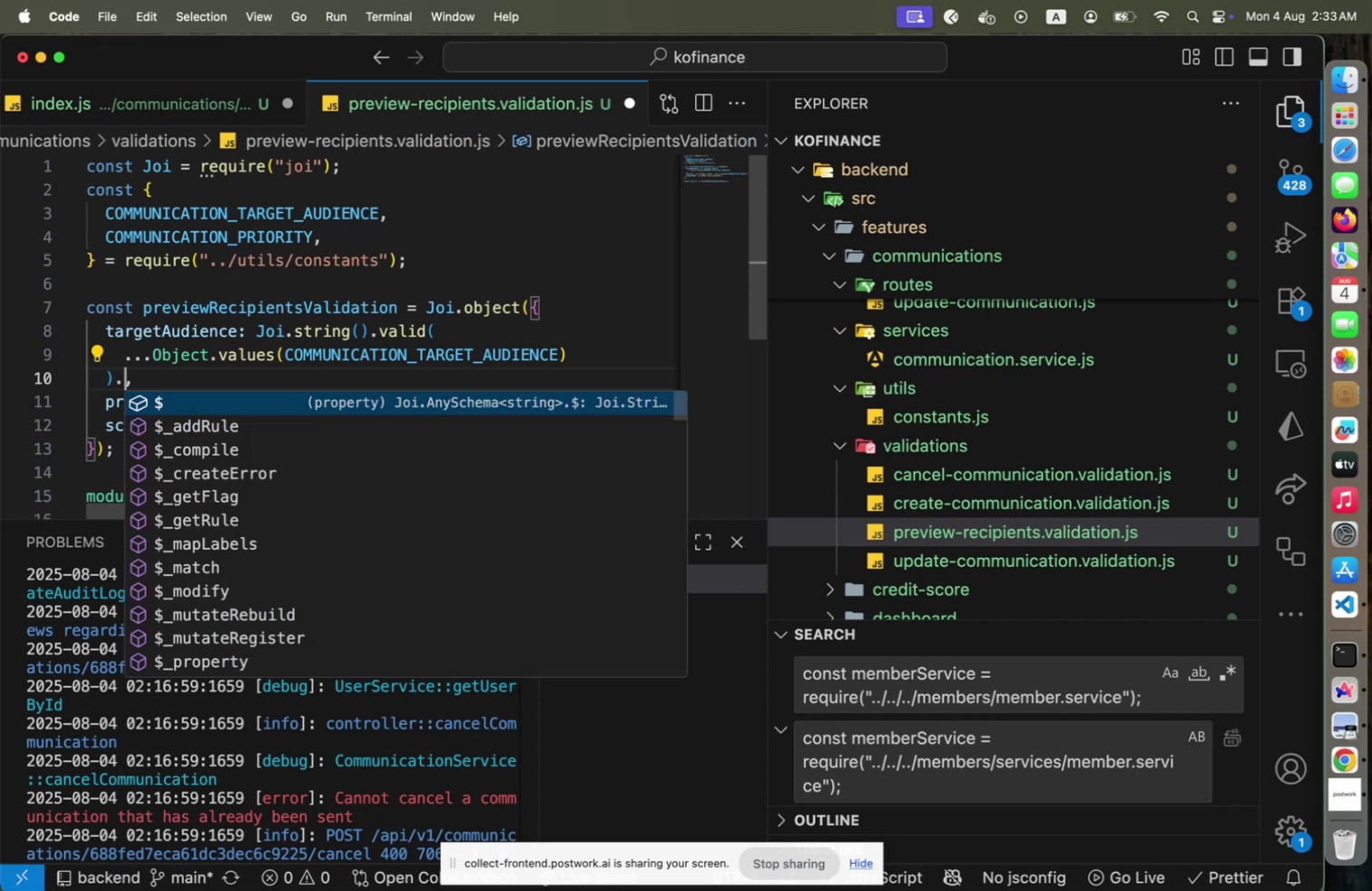 
key(R)
 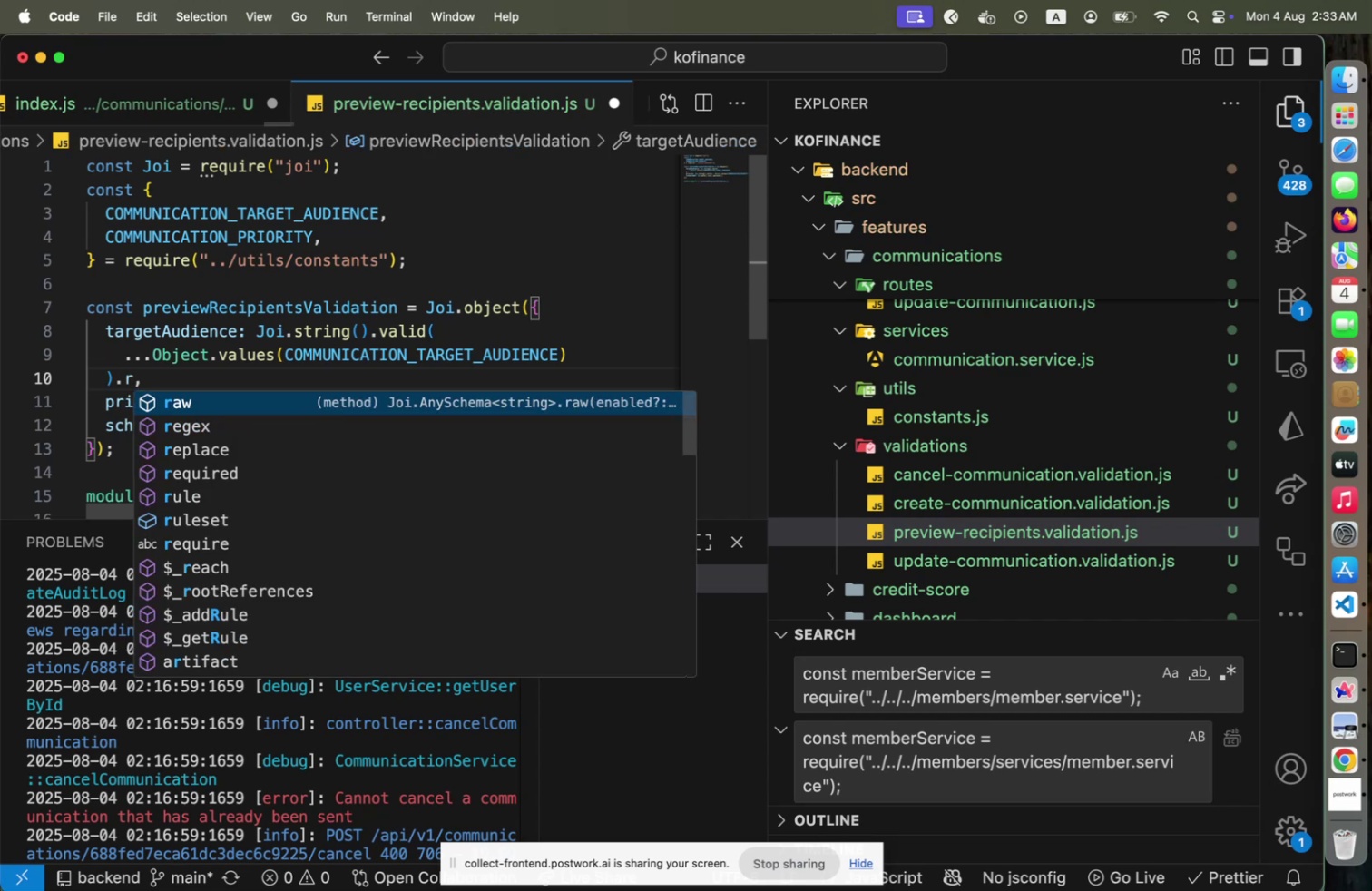 
key(Backspace)
 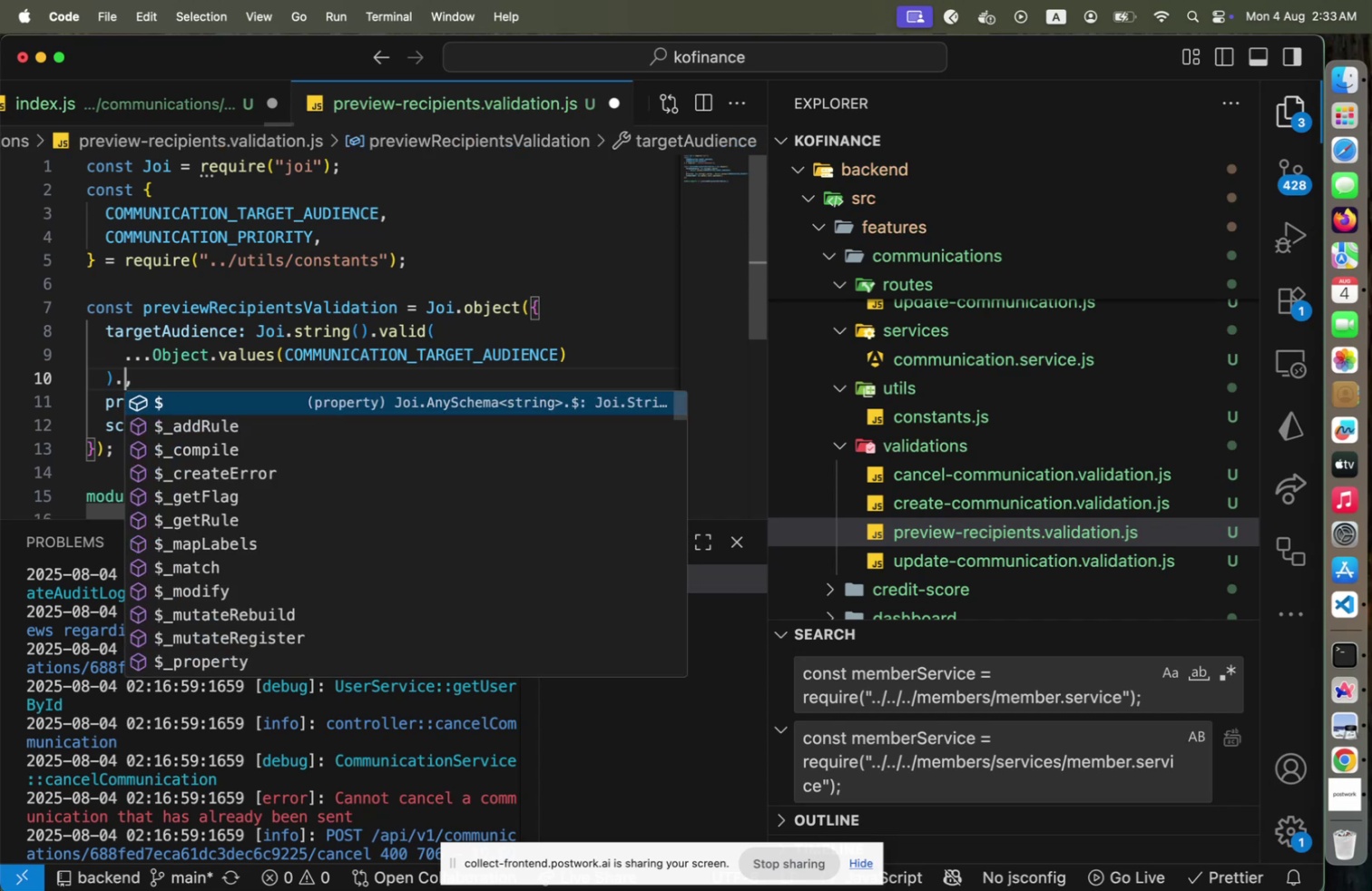 
key(Backspace)
 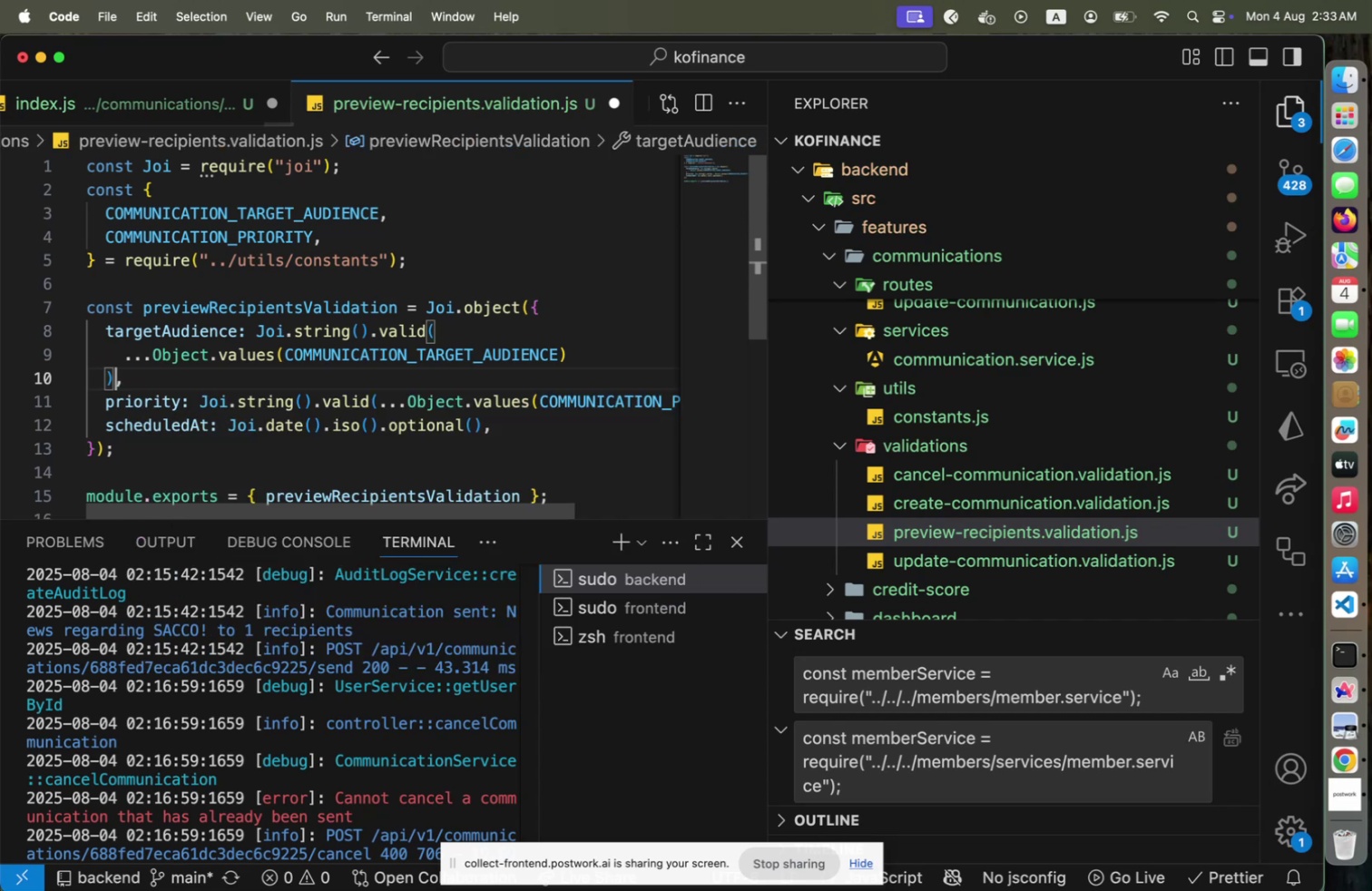 
key(ArrowRight)
 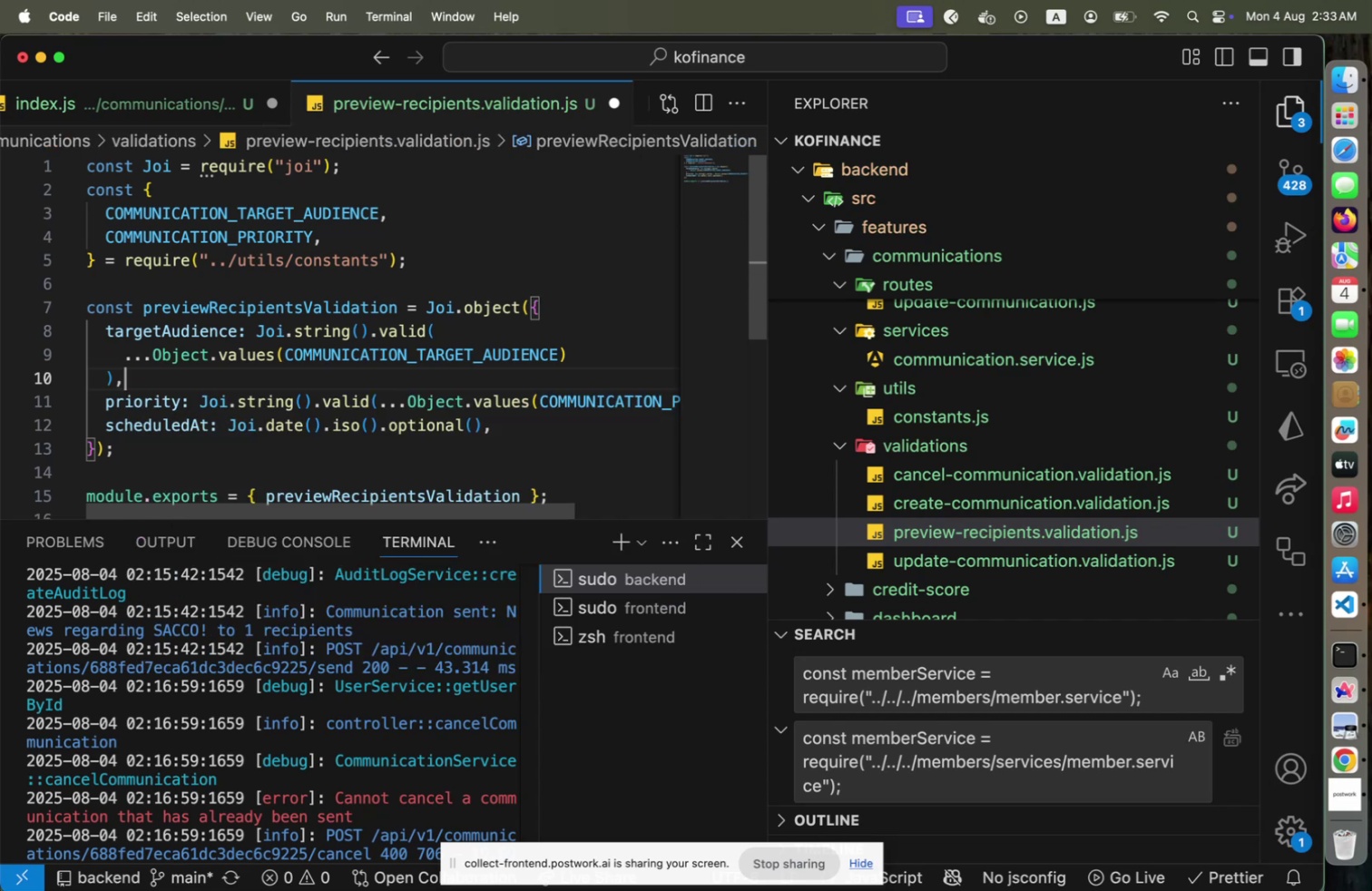 
key(ArrowDown)
 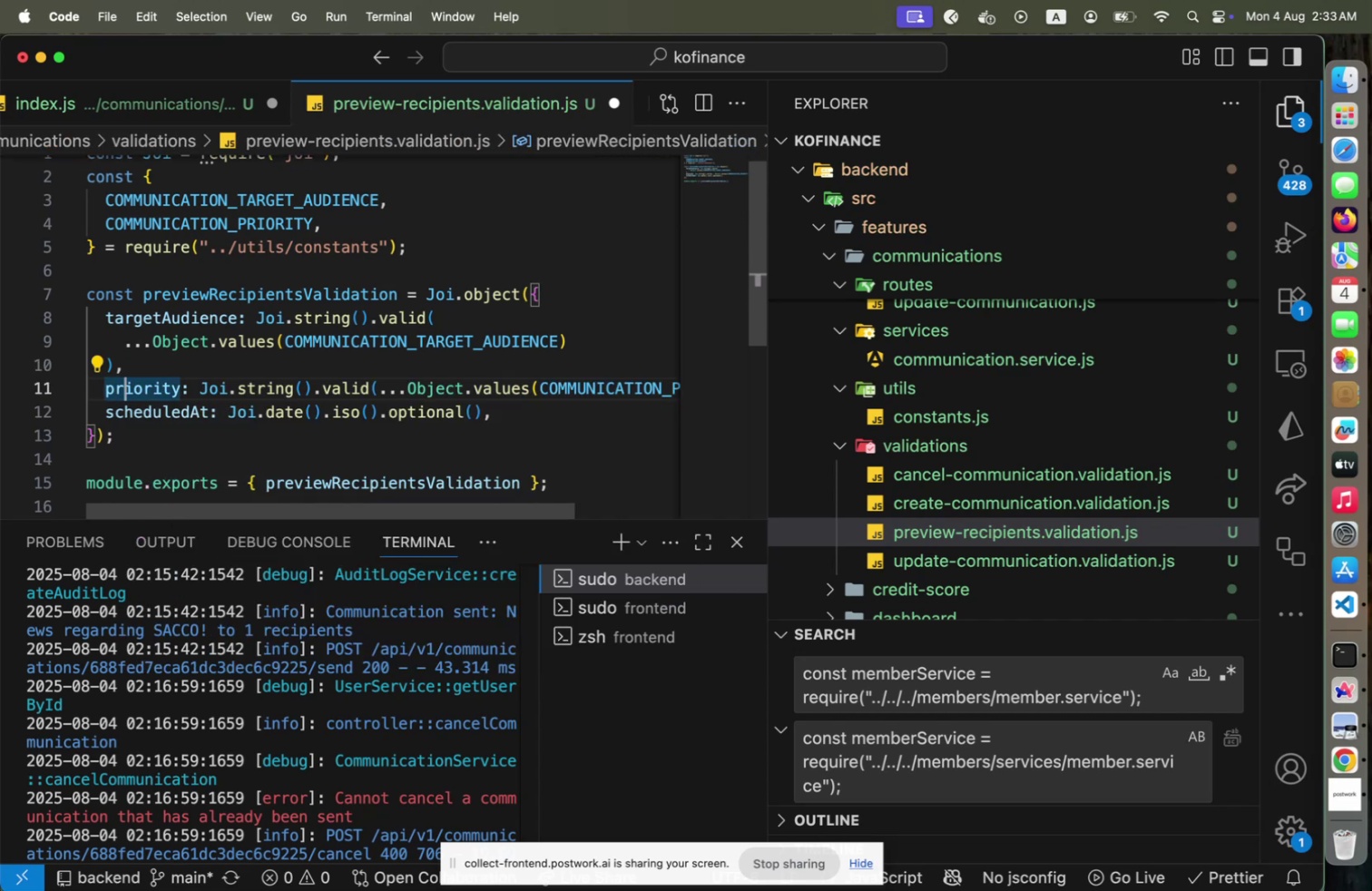 
wait(8.31)
 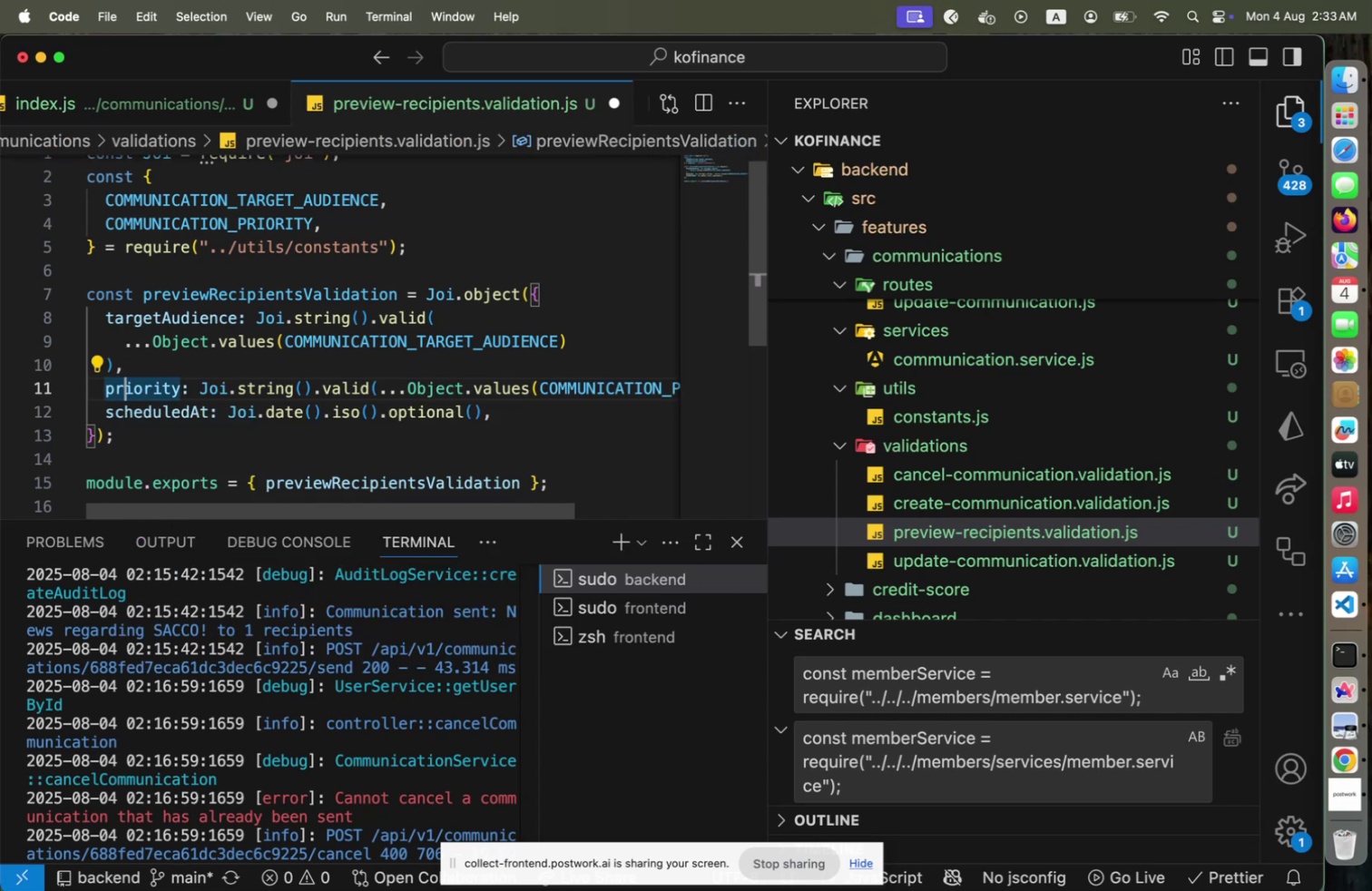 
scroll: coordinate [985, 440], scroll_direction: up, amount: 3.0
 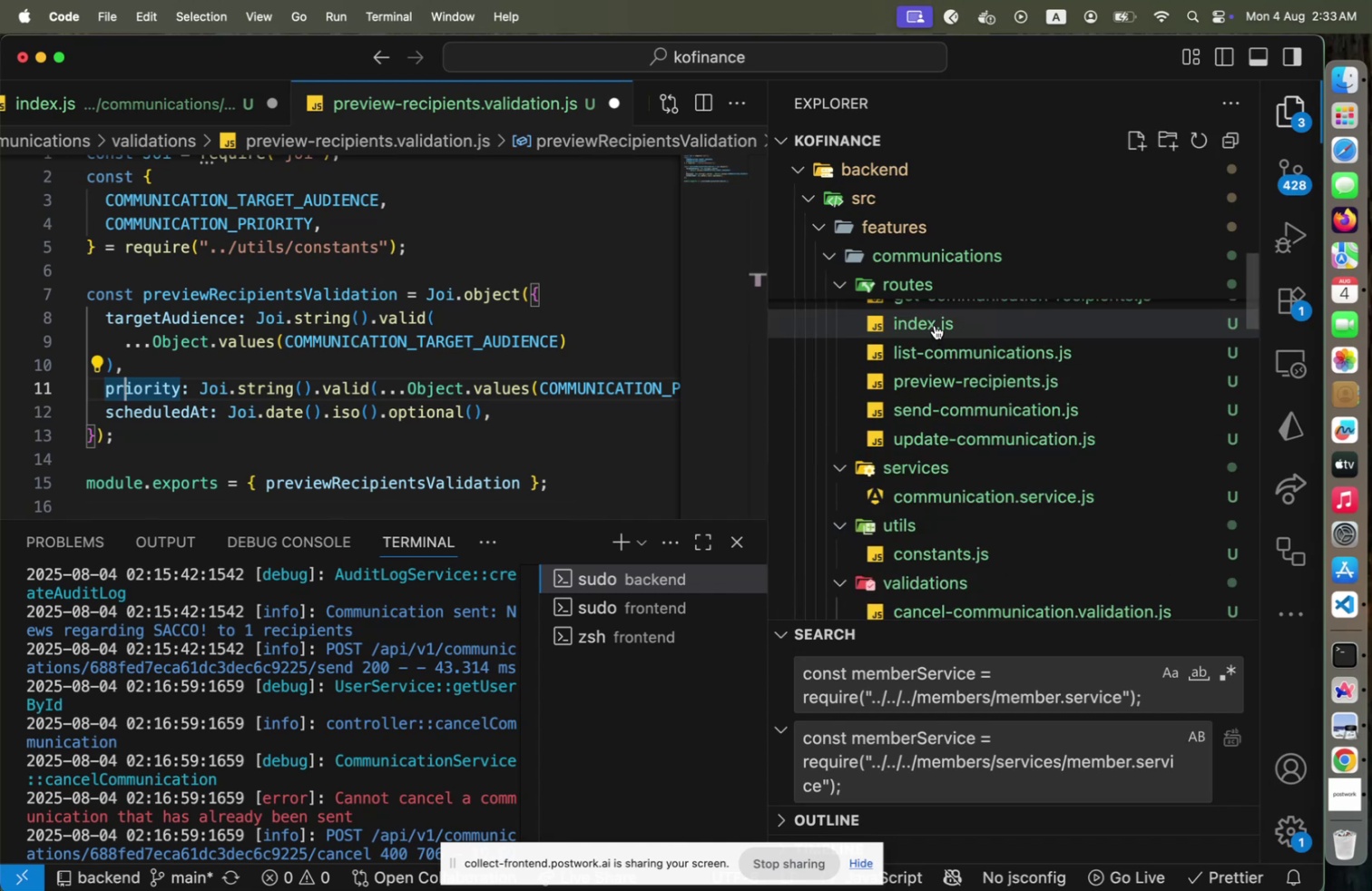 
left_click([935, 325])
 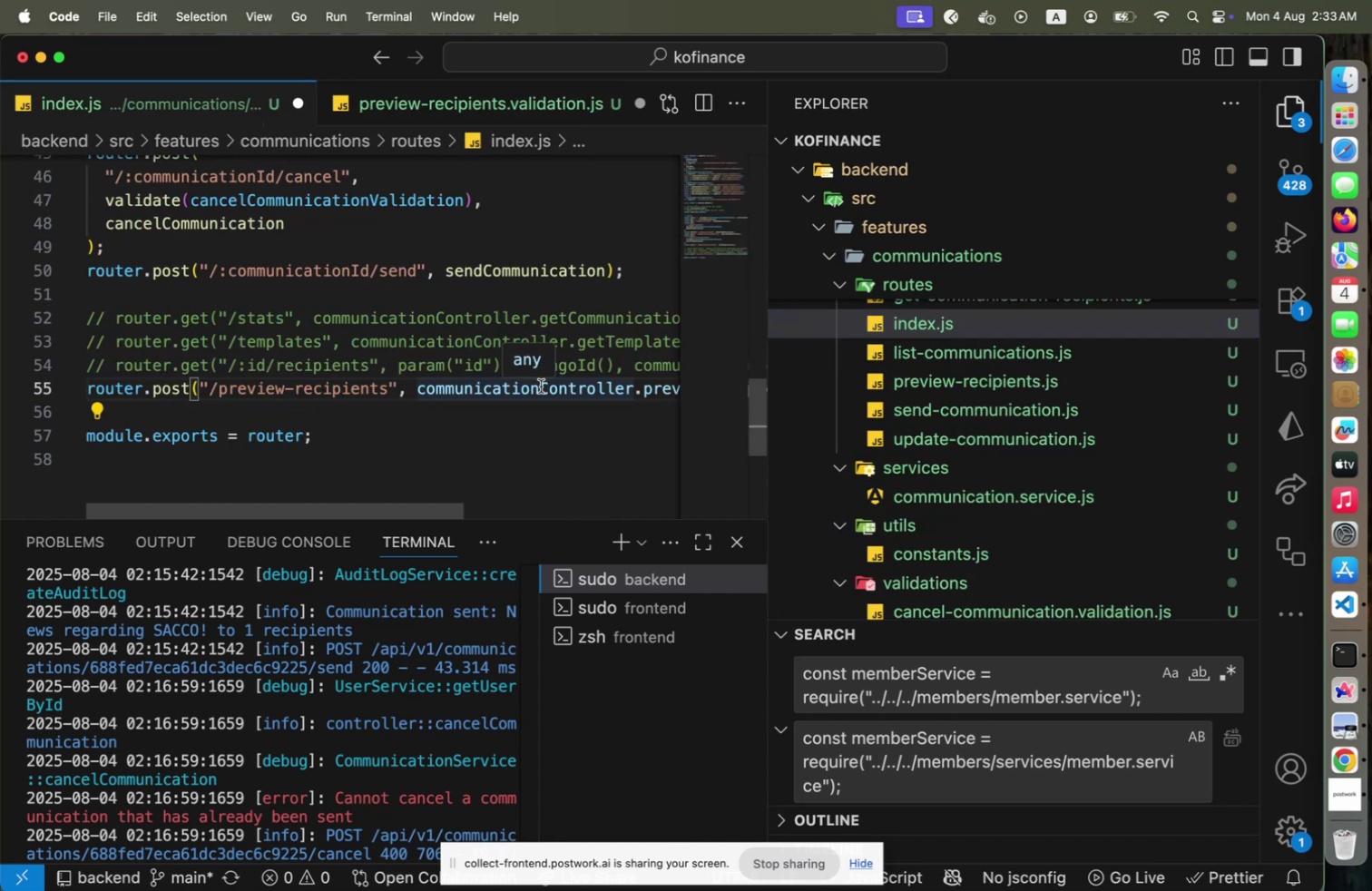 
key(ArrowRight)
 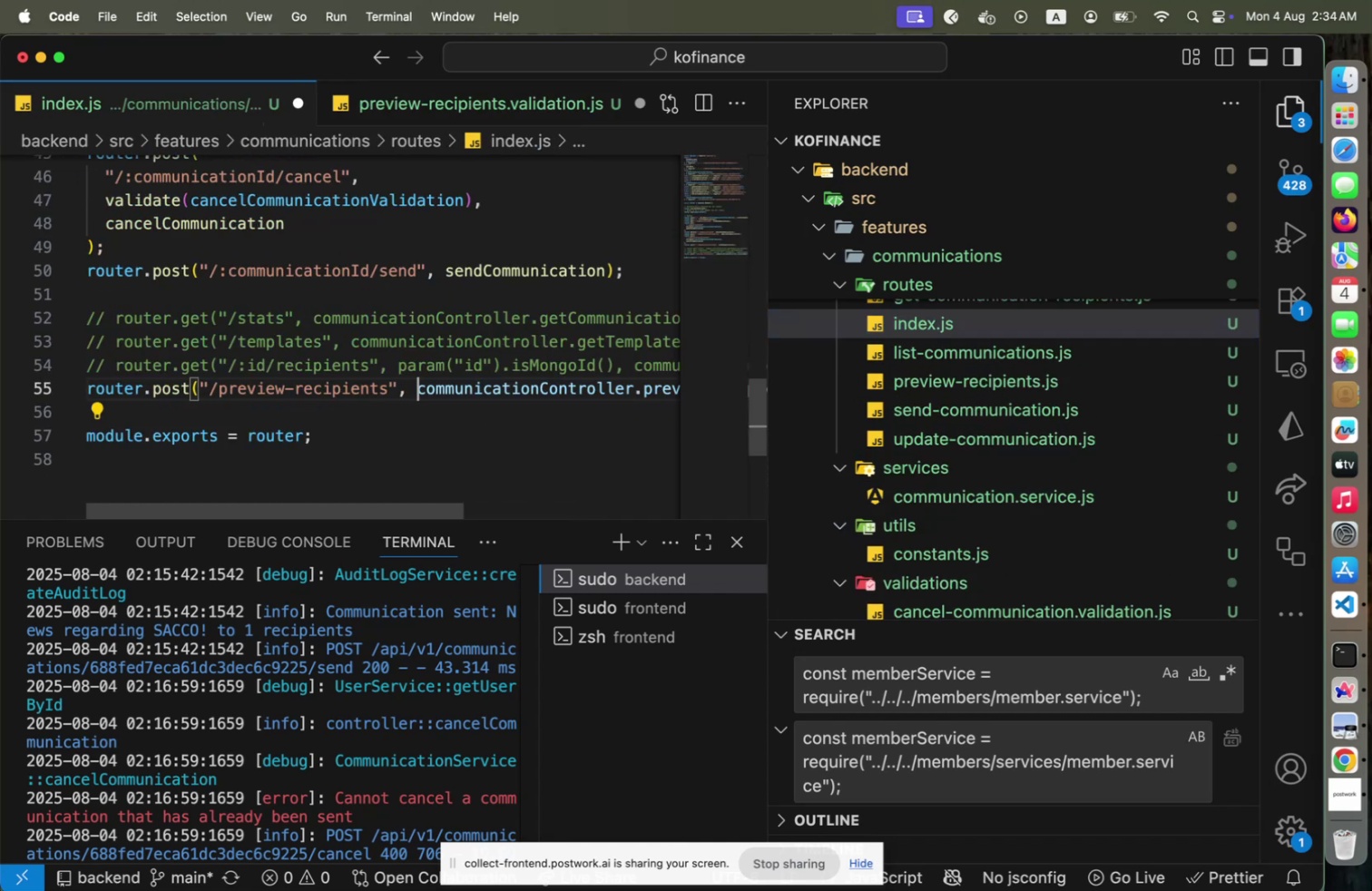 
type(validate() )
 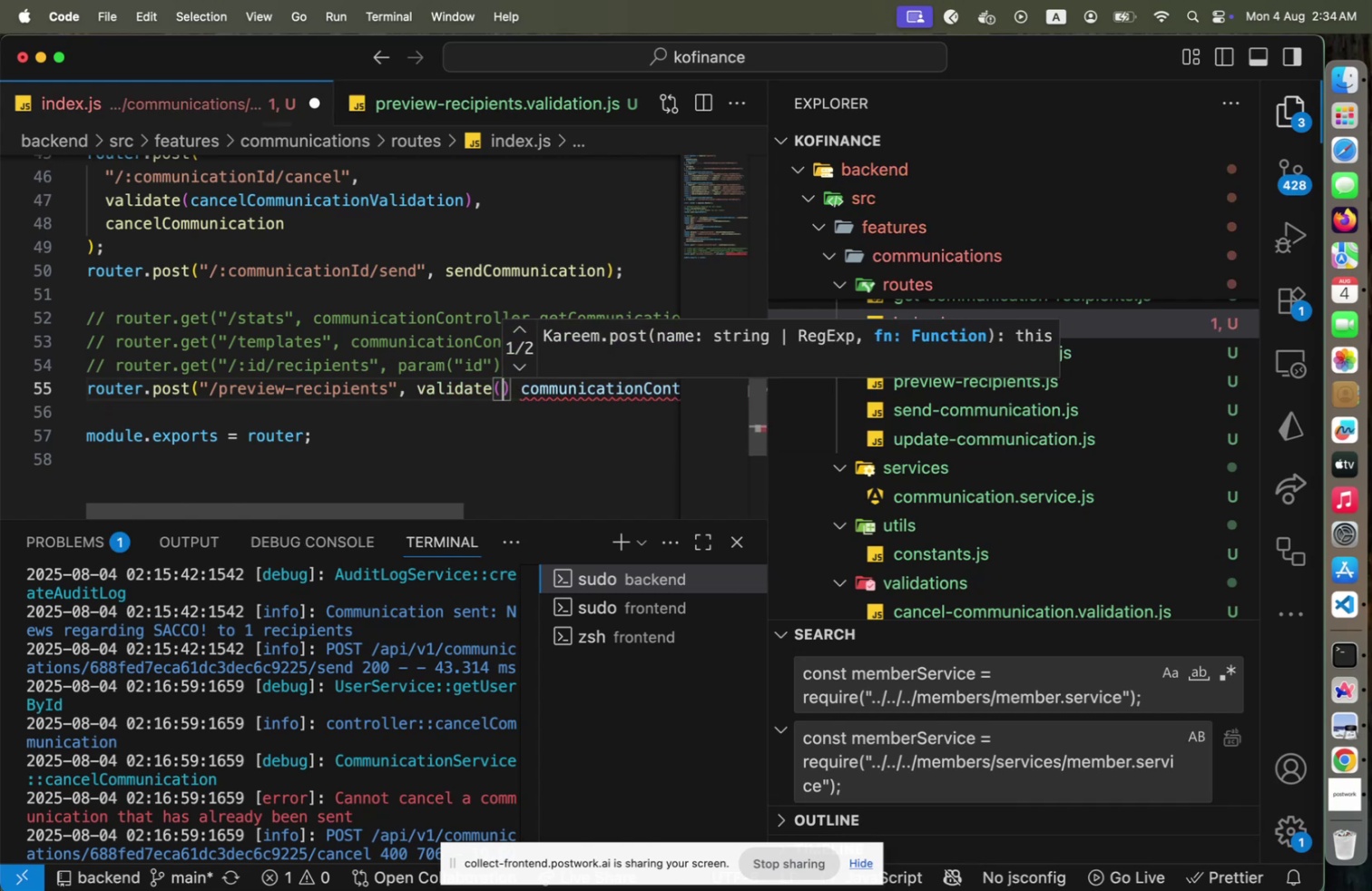 
 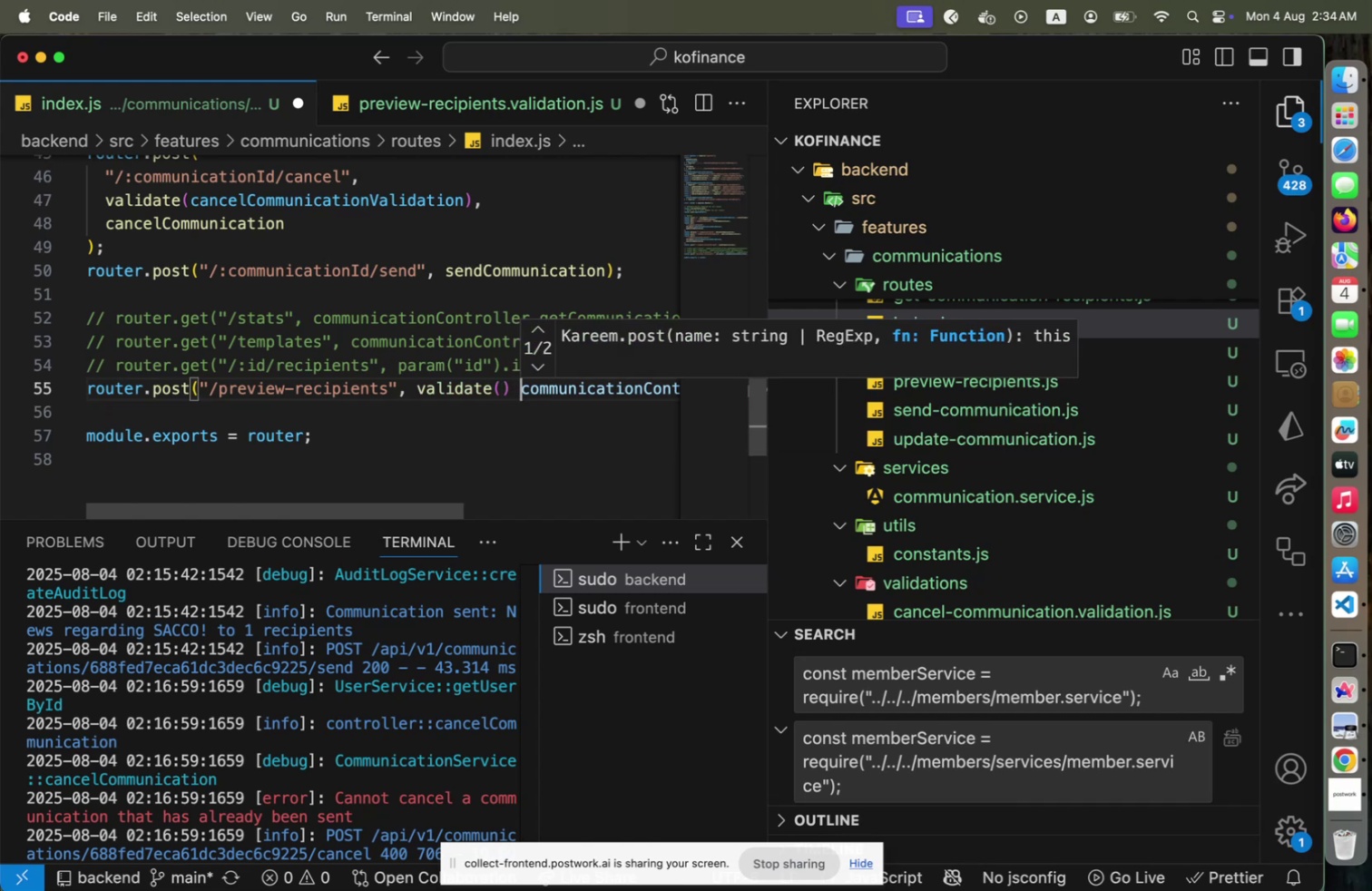 
key(ArrowLeft)
 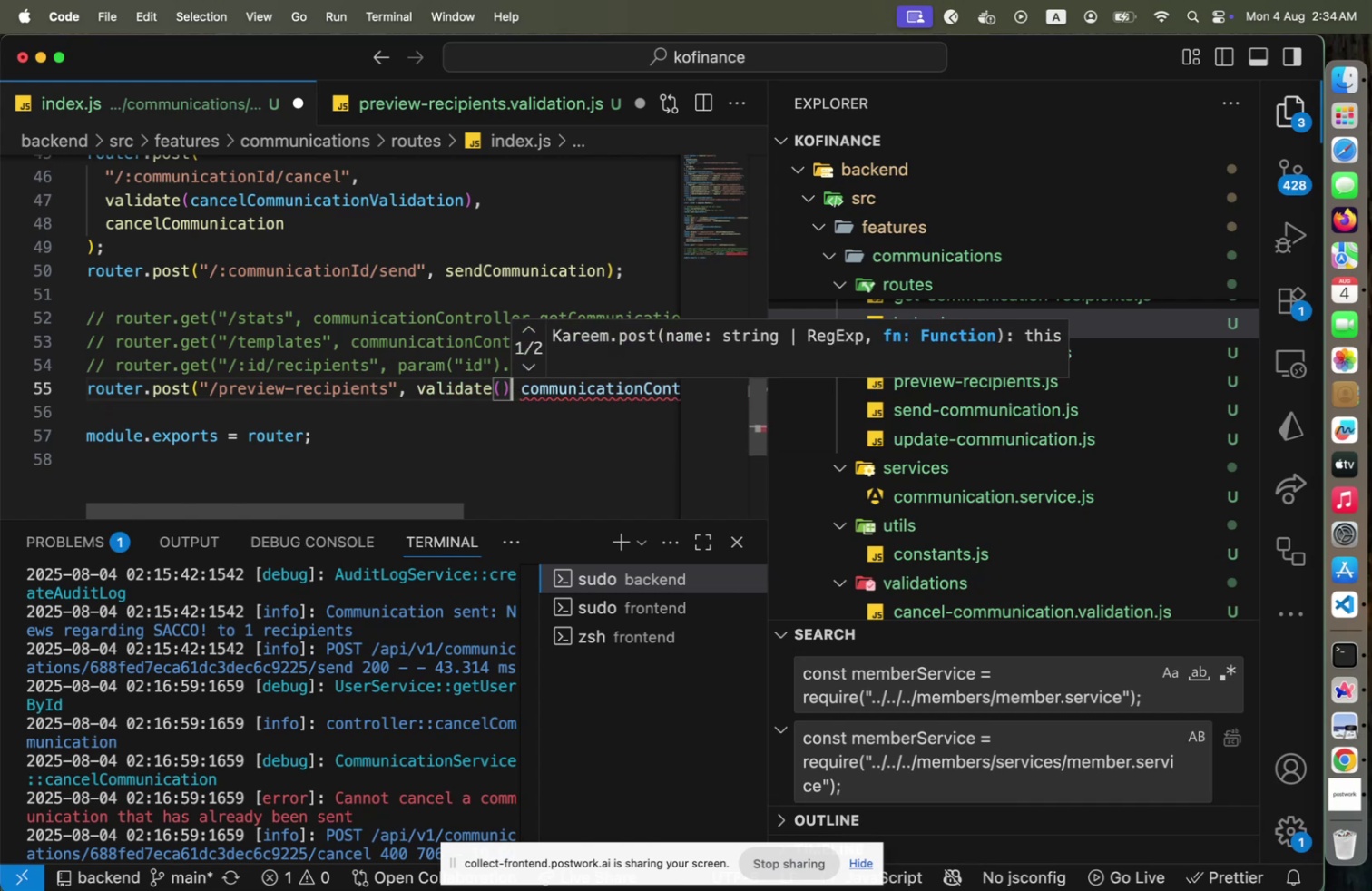 
key(ArrowLeft)
 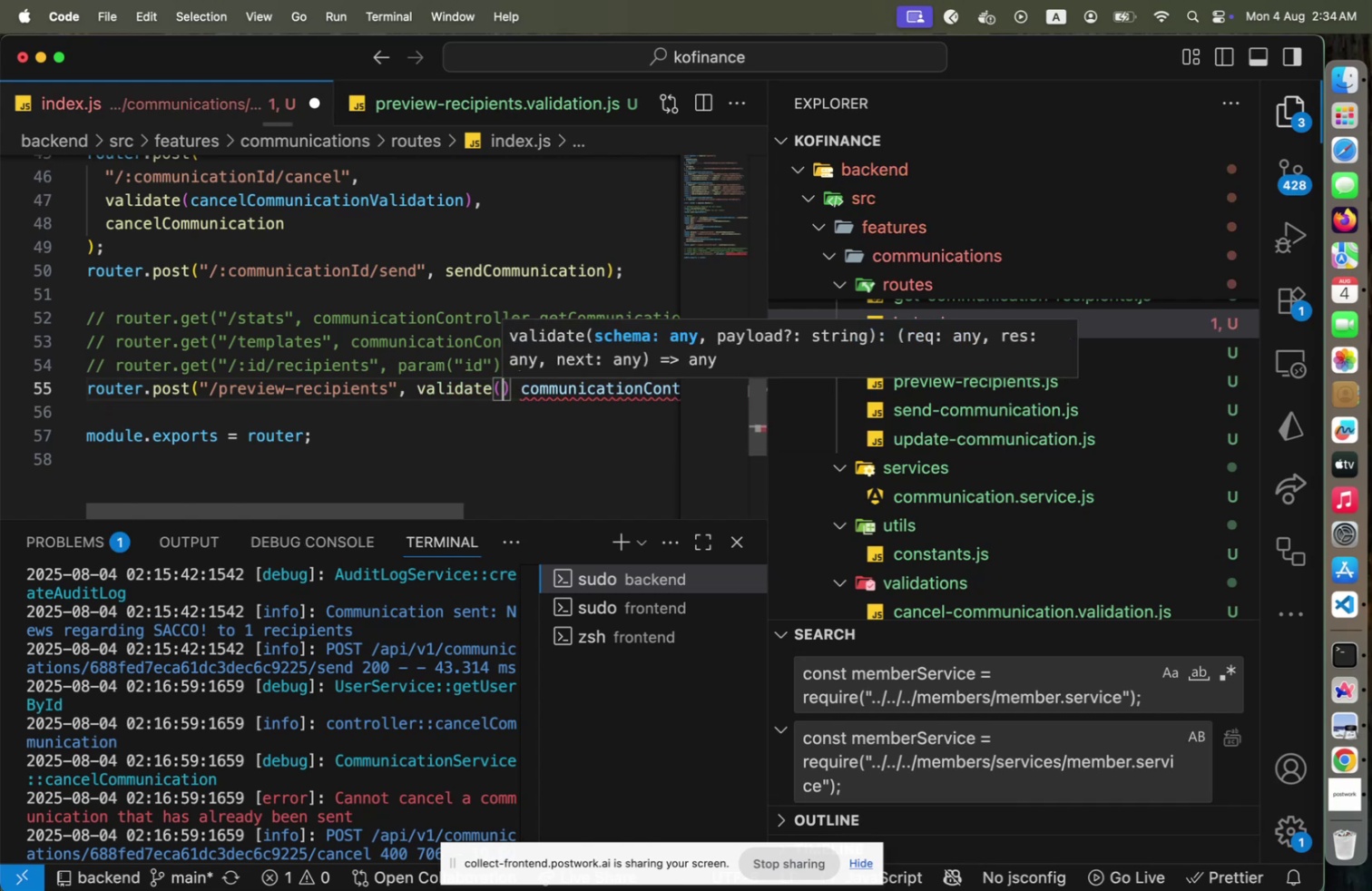 
type(prev)
 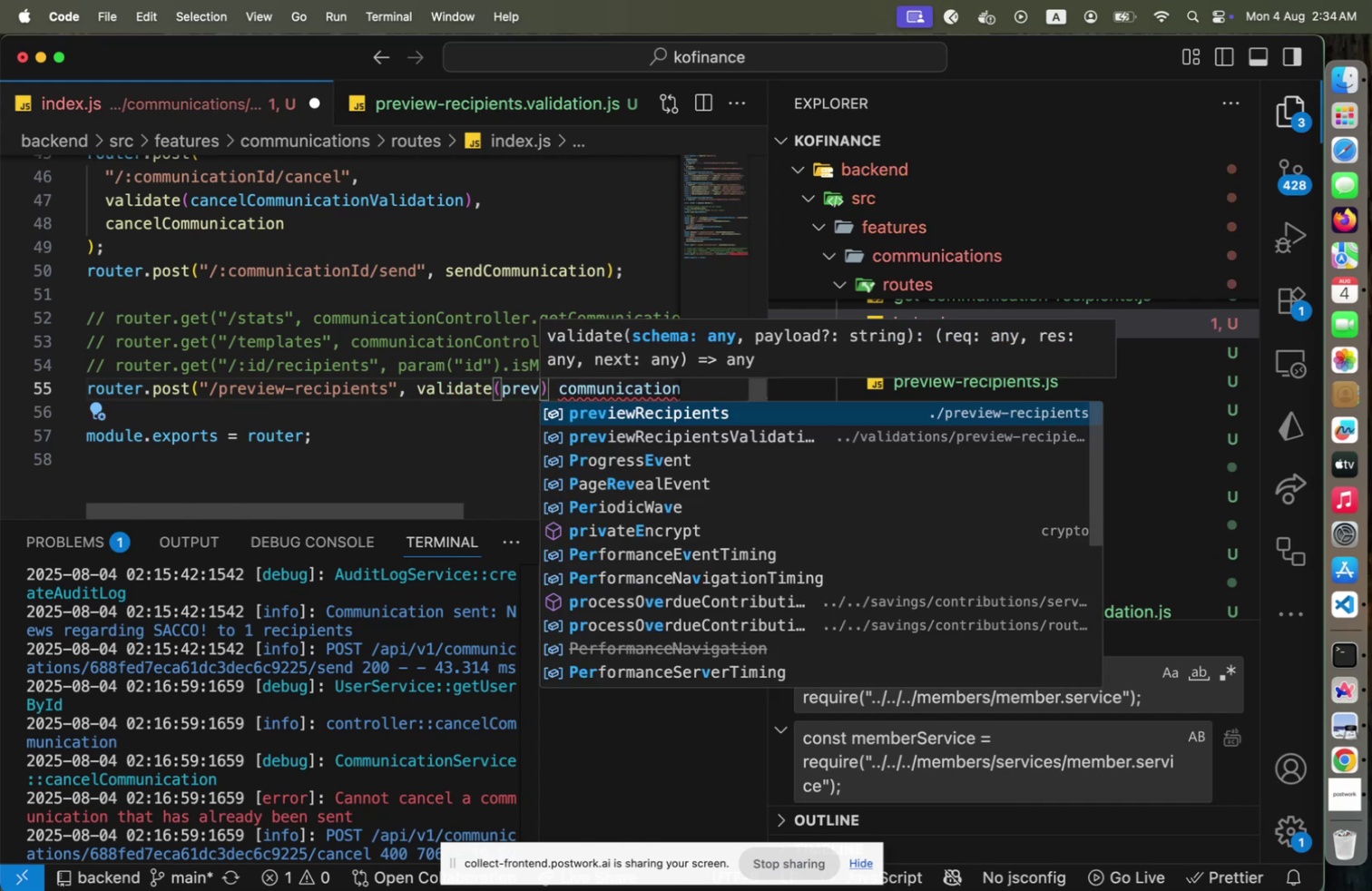 
key(ArrowDown)
 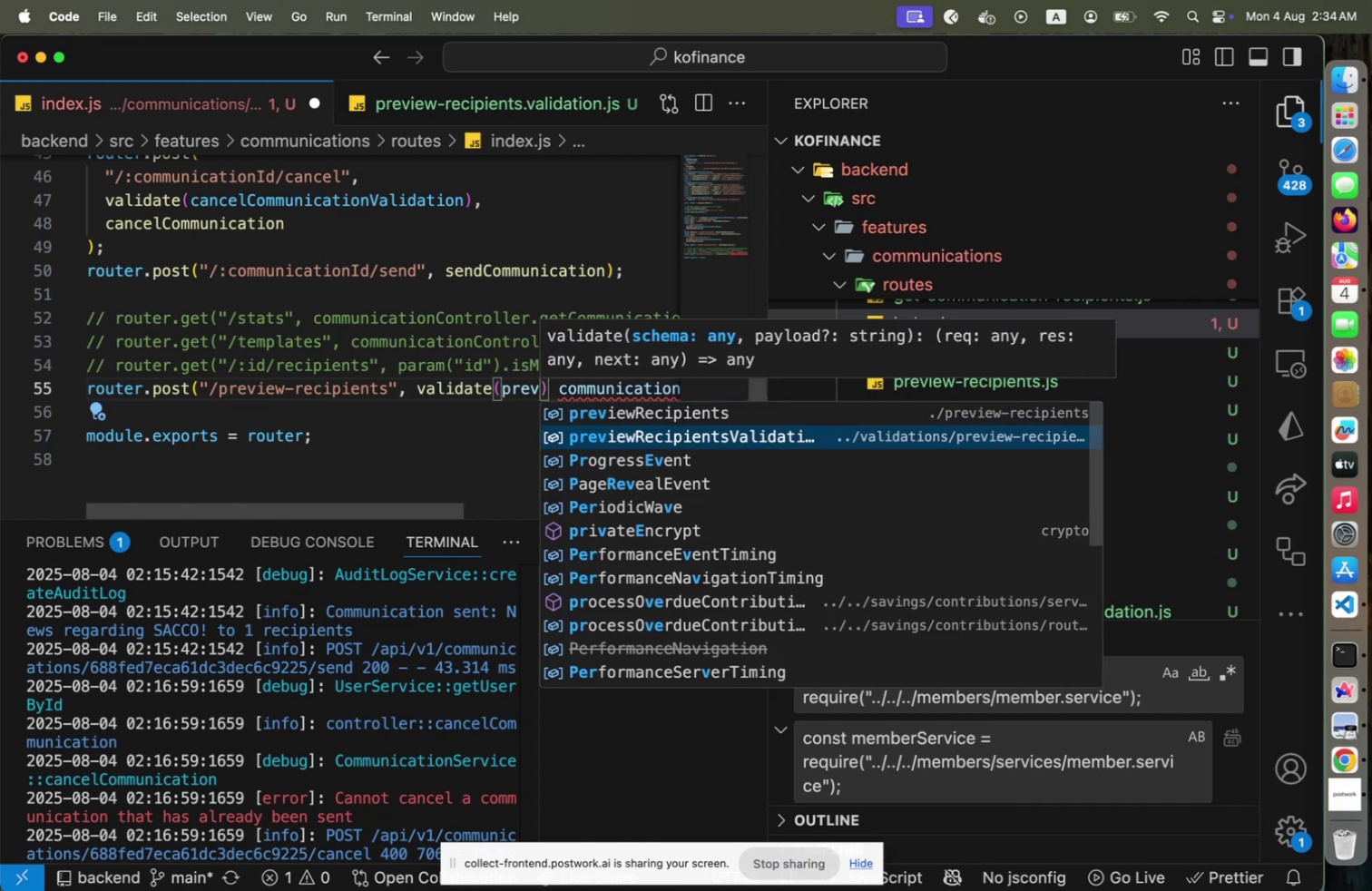 
key(Enter)
 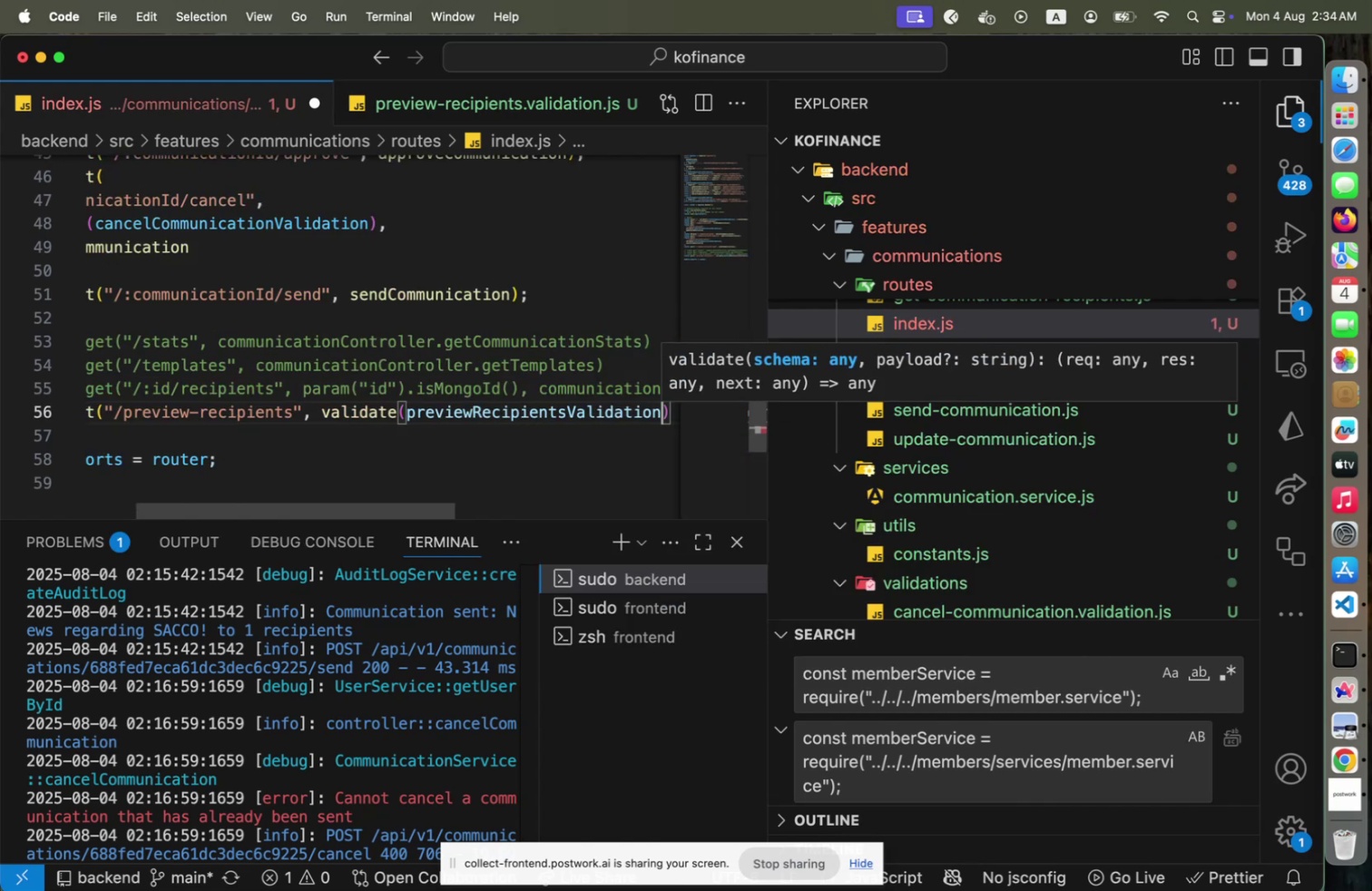 
key(ArrowRight)
 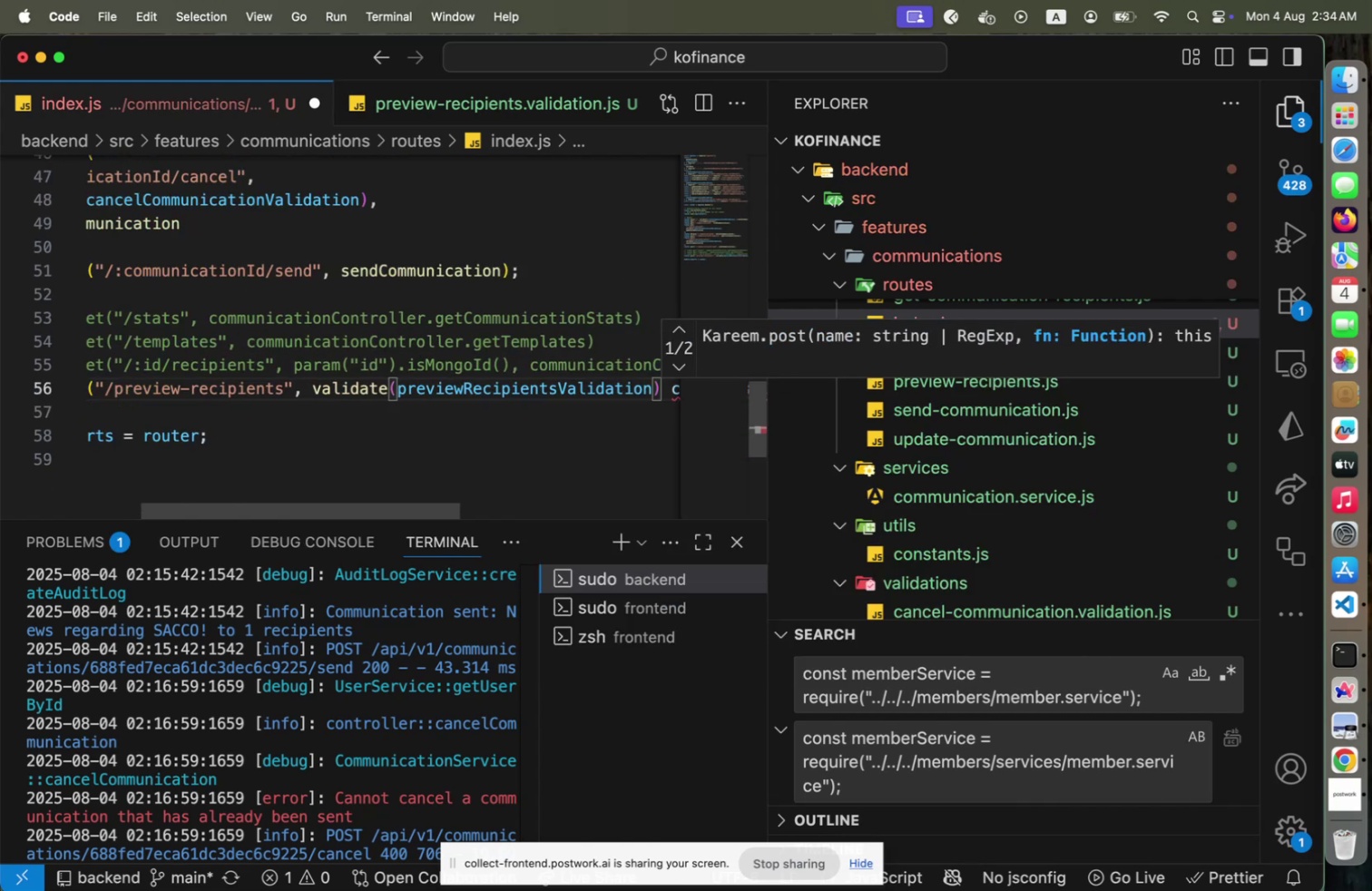 
key(Comma)
 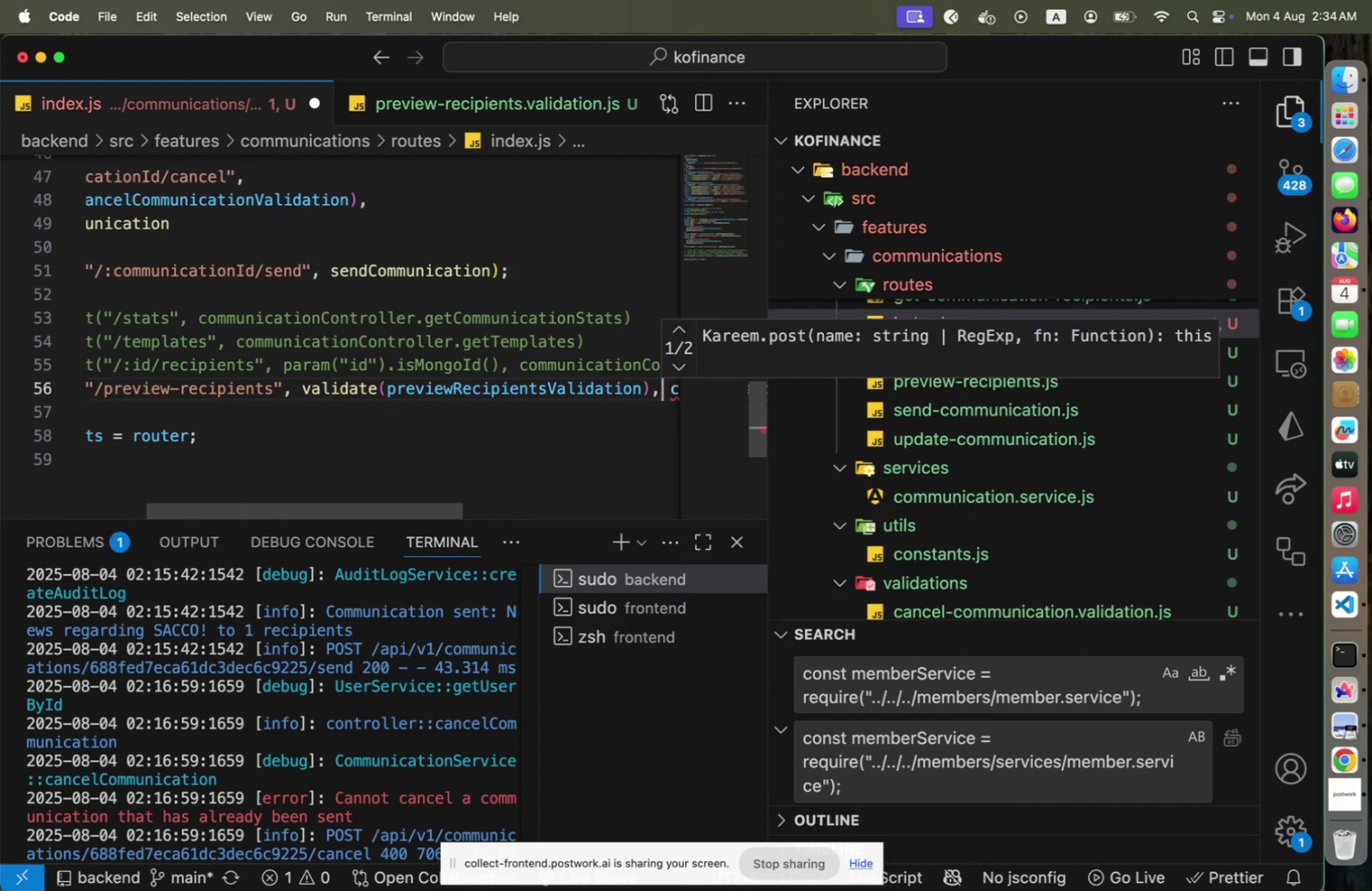 
key(ArrowRight)
 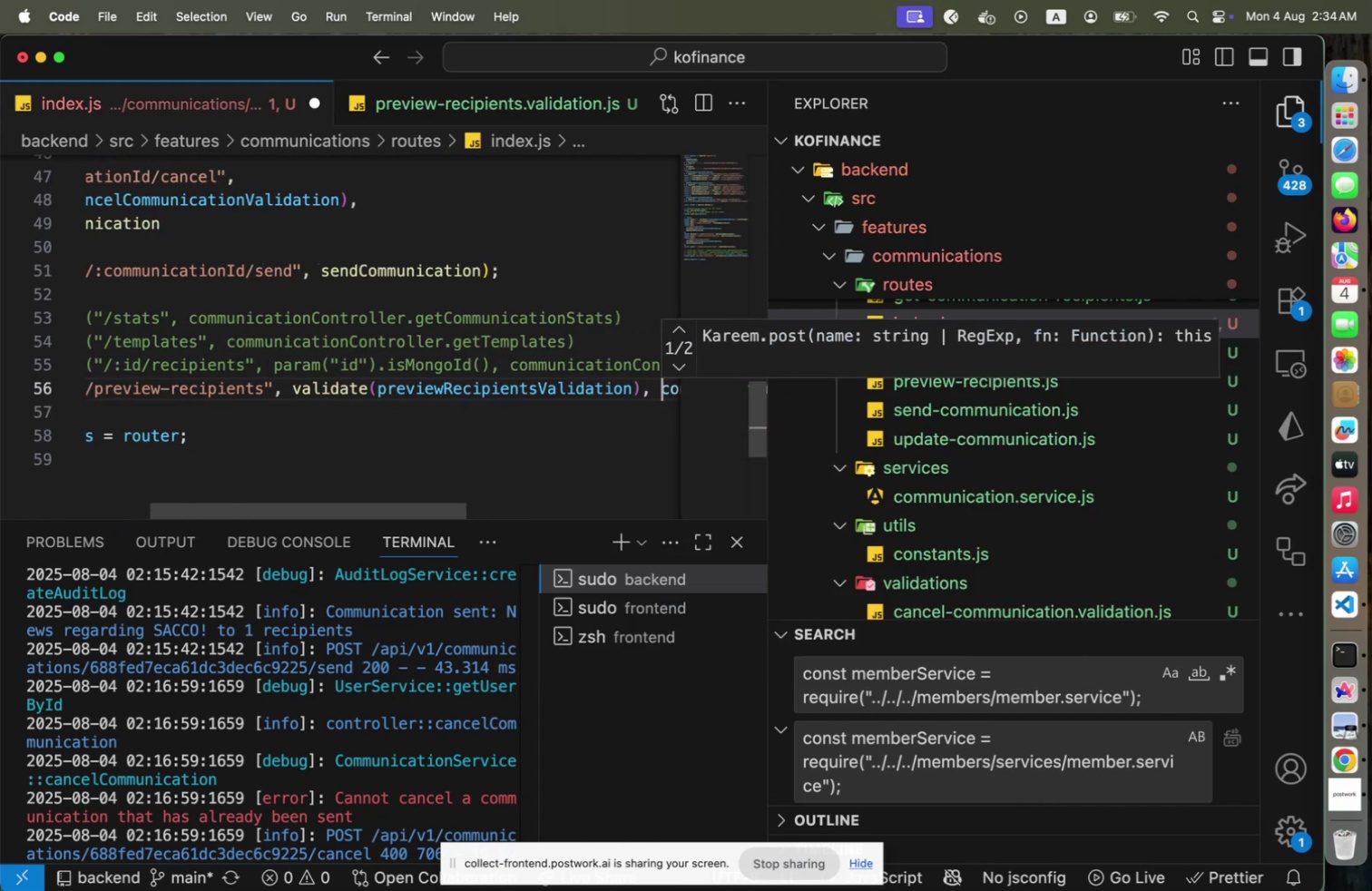 
hold_key(key=ArrowRight, duration=1.5)
 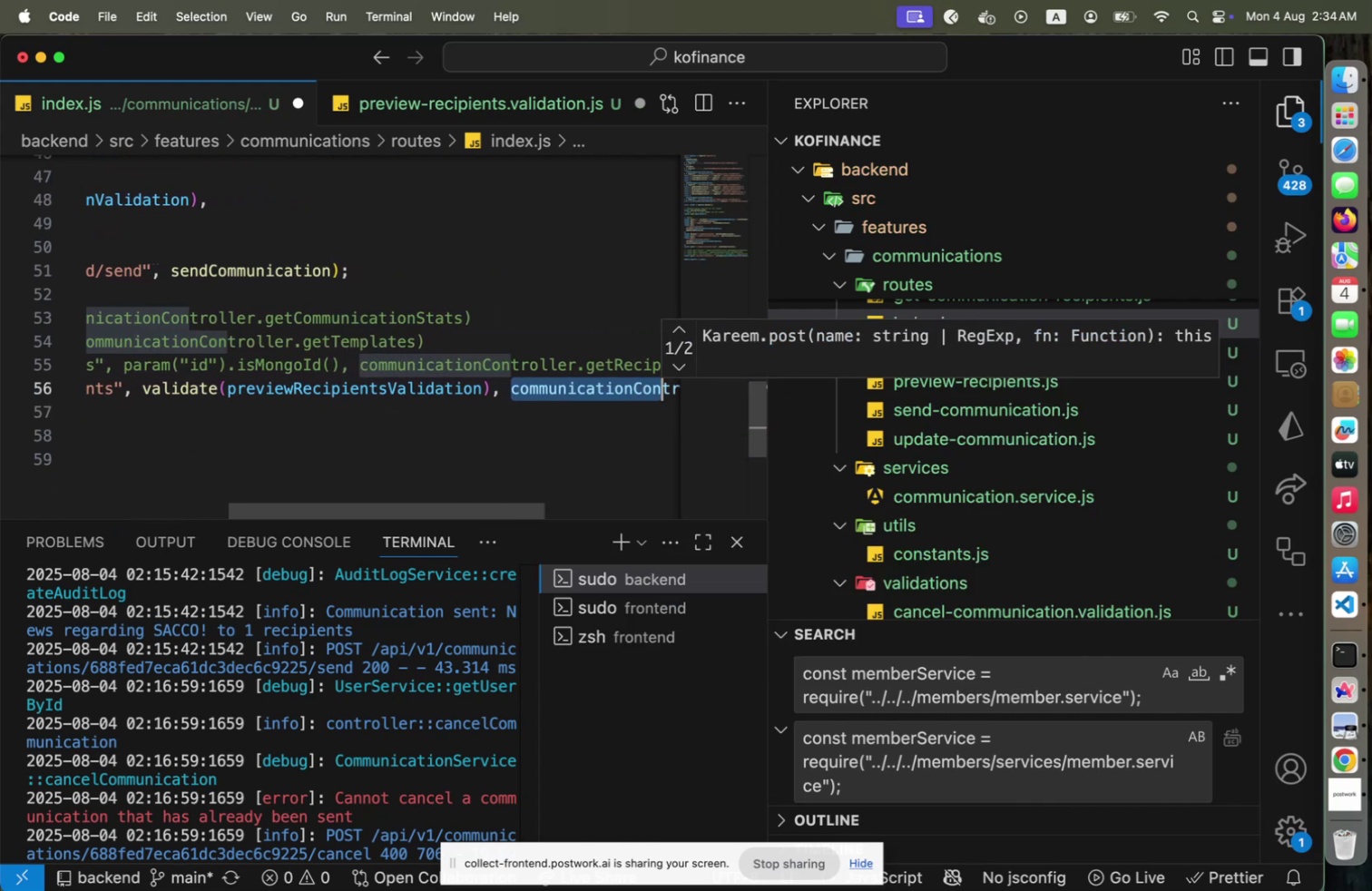 
hold_key(key=ArrowRight, duration=0.36)
 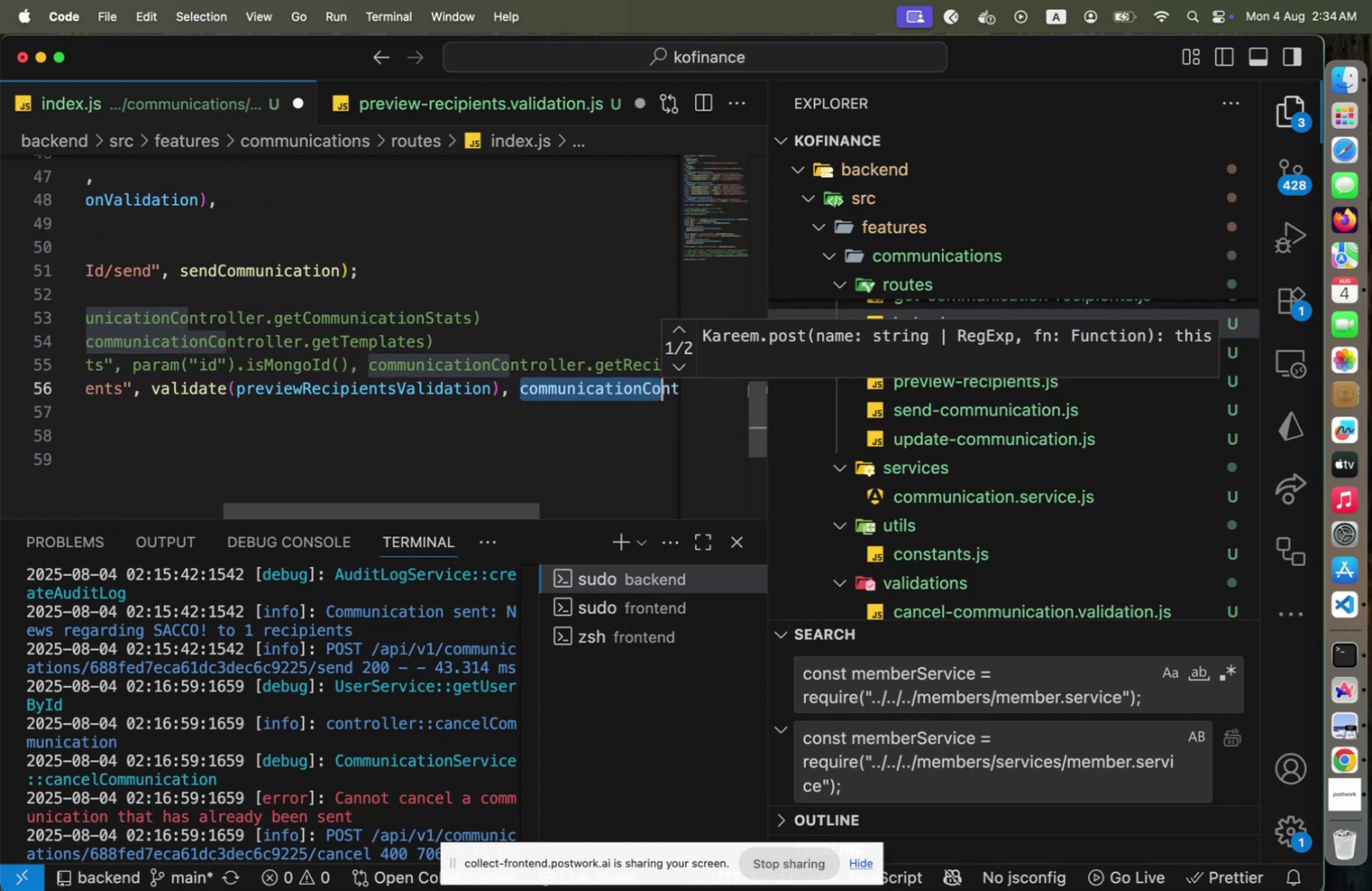 
key(Shift+ArrowRight)
 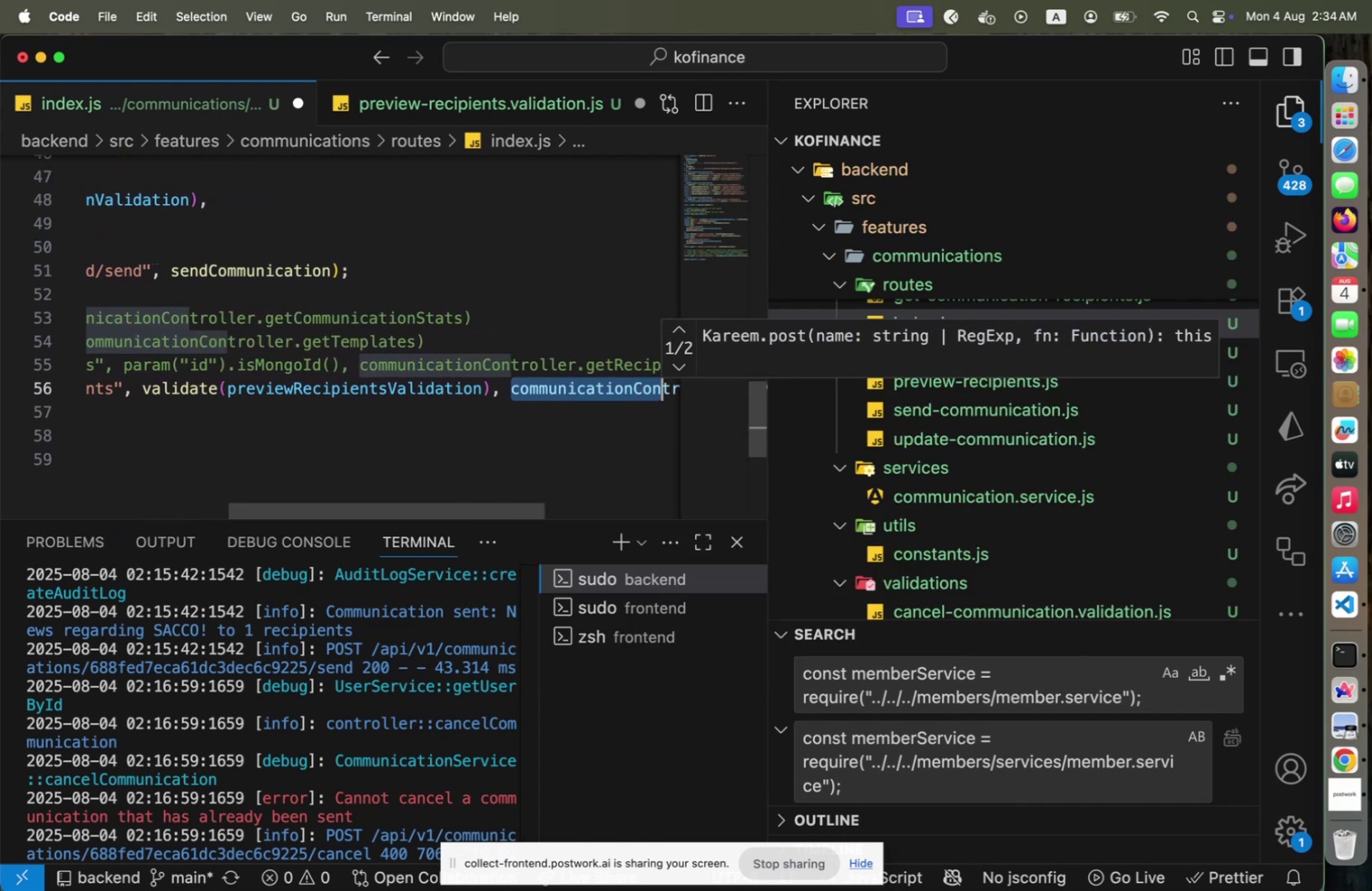 
key(Shift+ArrowRight)
 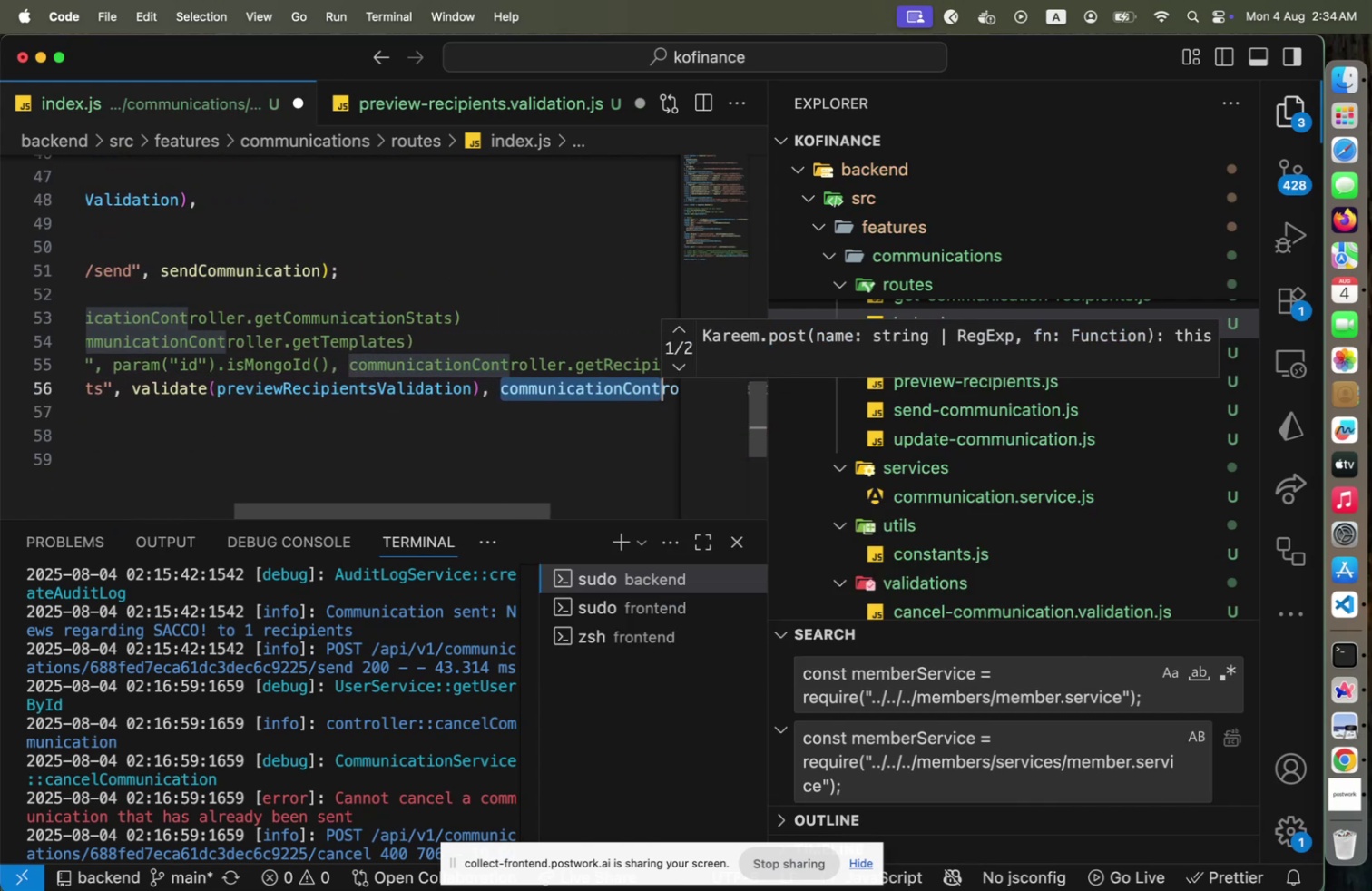 
key(Shift+ArrowRight)
 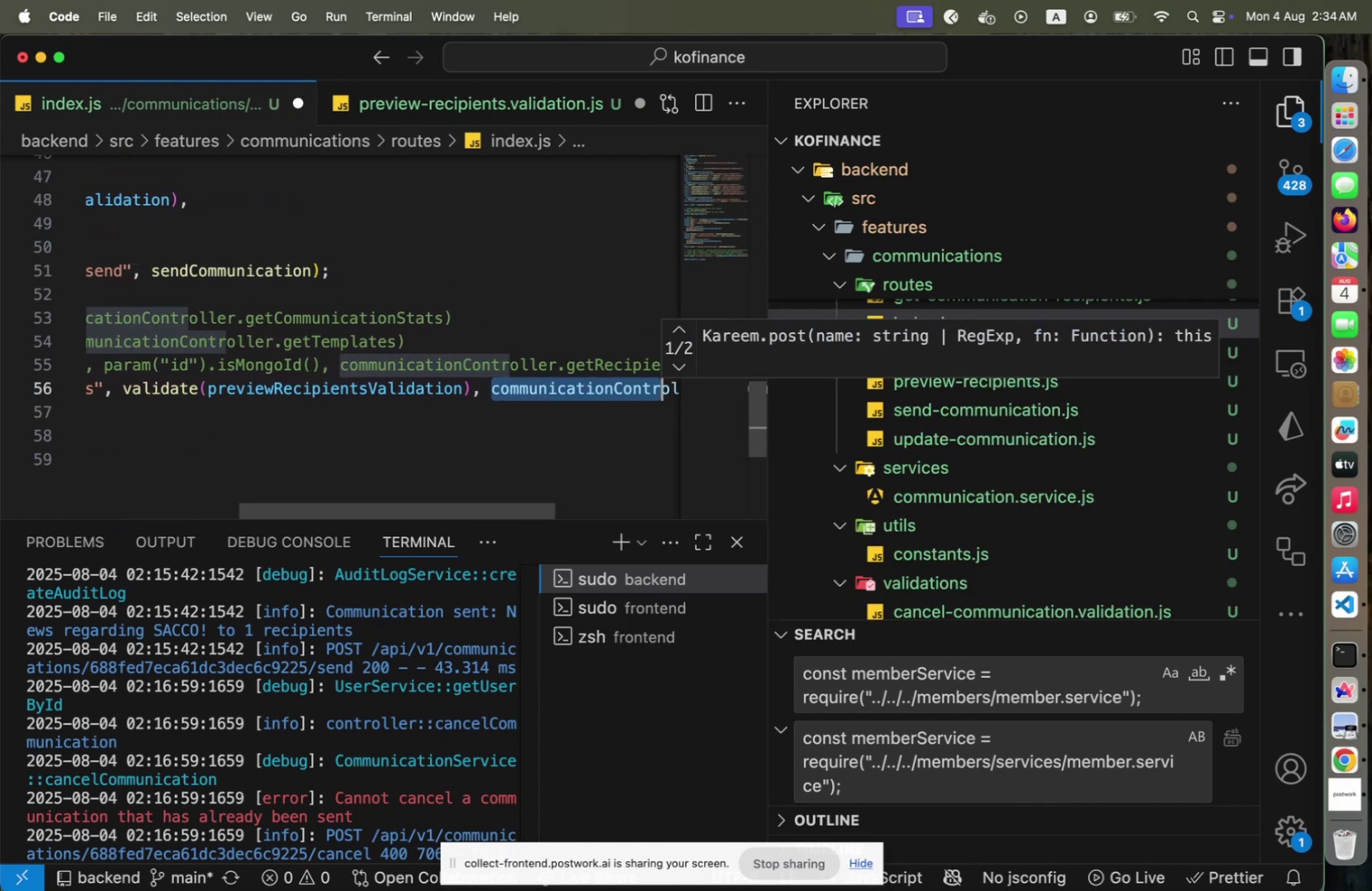 
key(Shift+ArrowRight)
 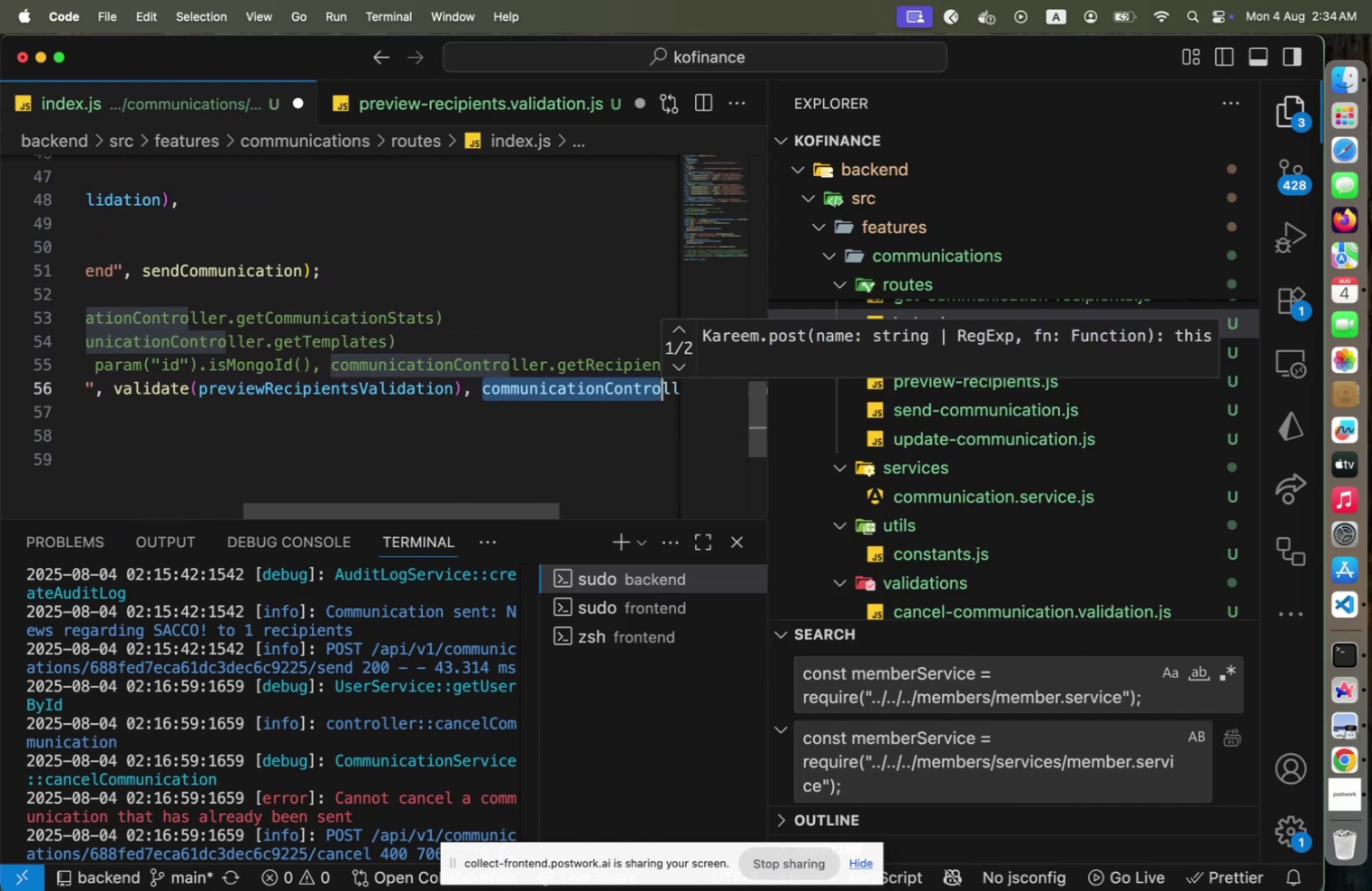 
key(Shift+ArrowRight)
 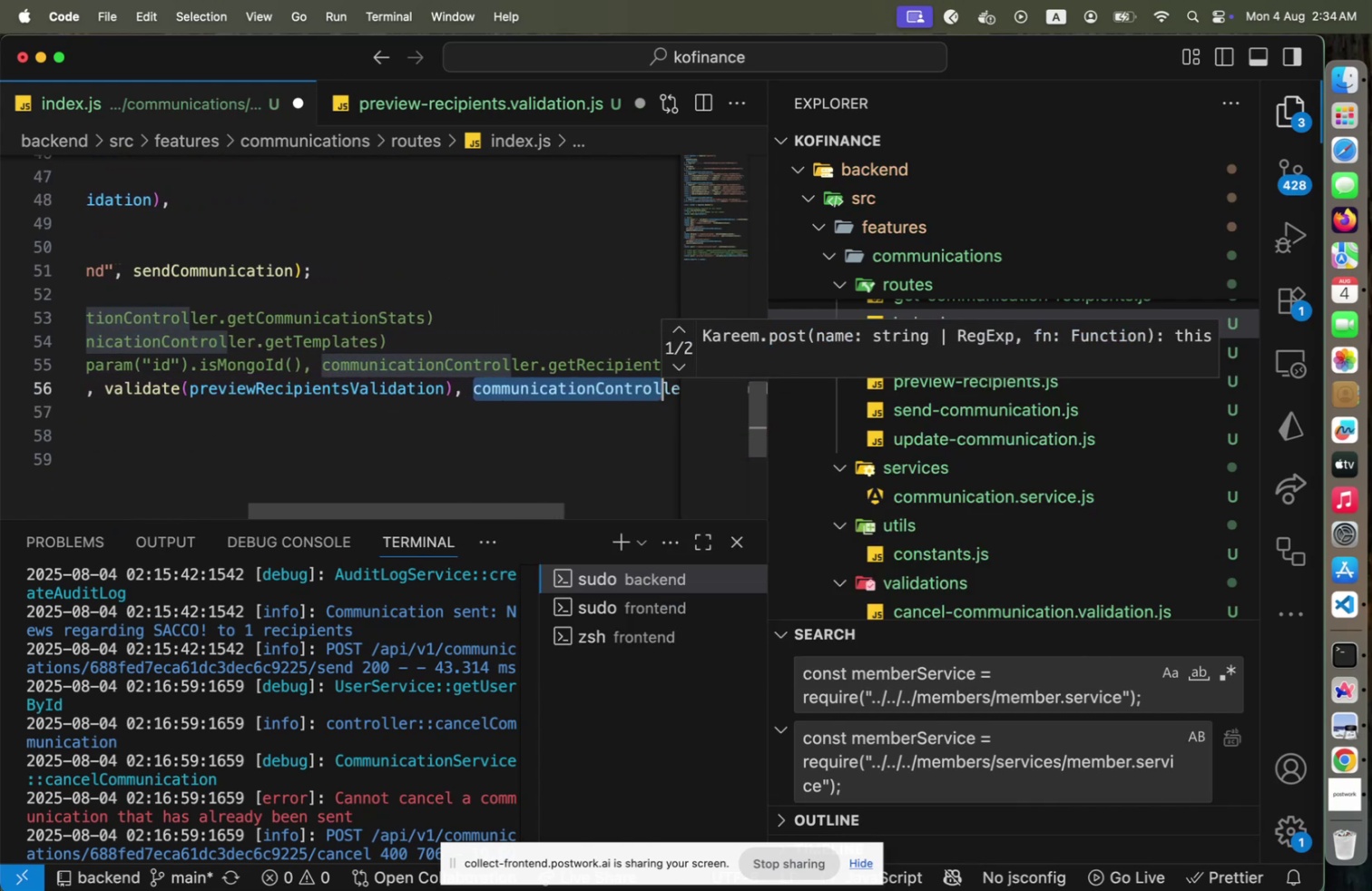 
key(Shift+ArrowRight)
 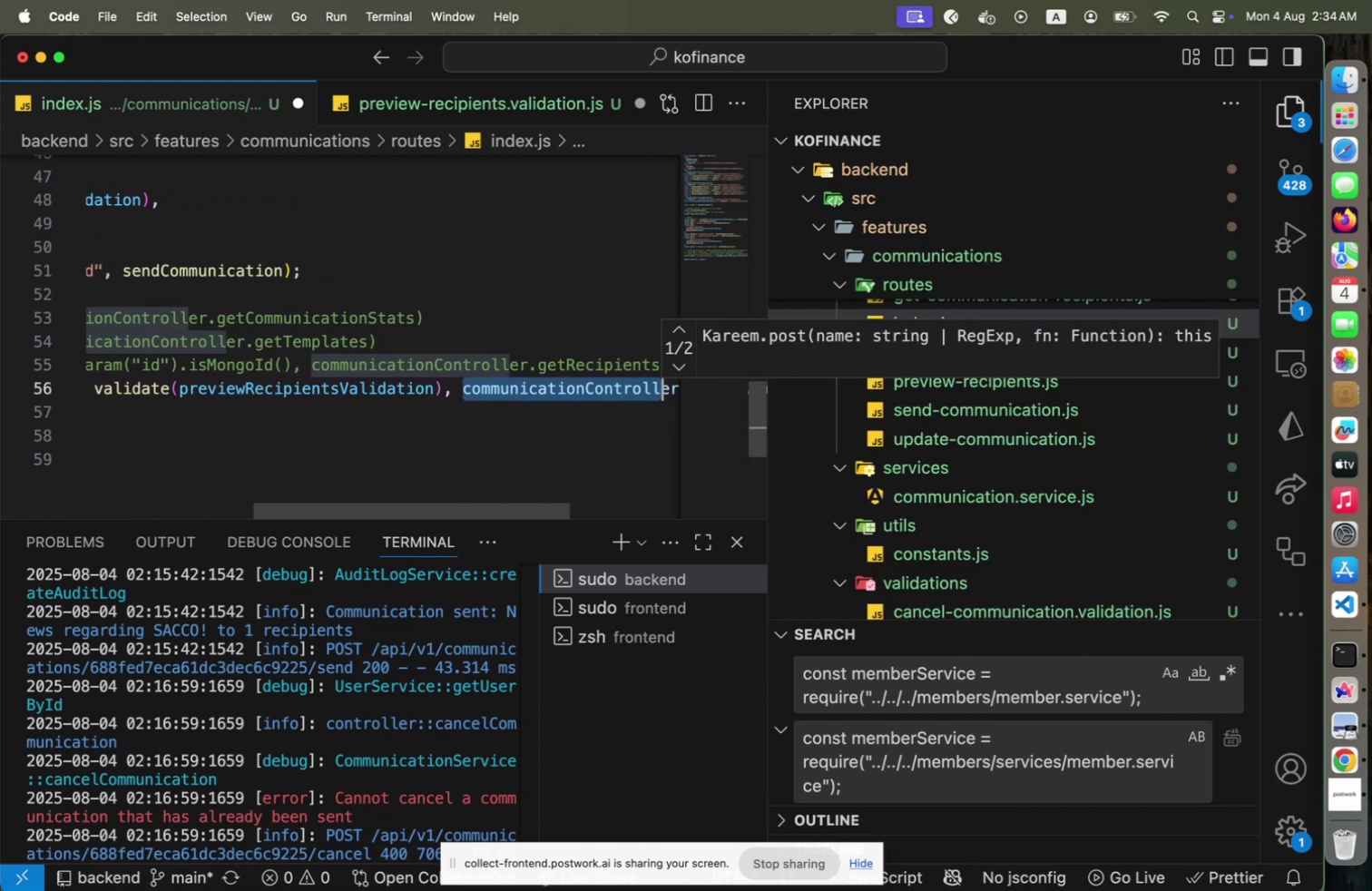 
key(Shift+ArrowRight)
 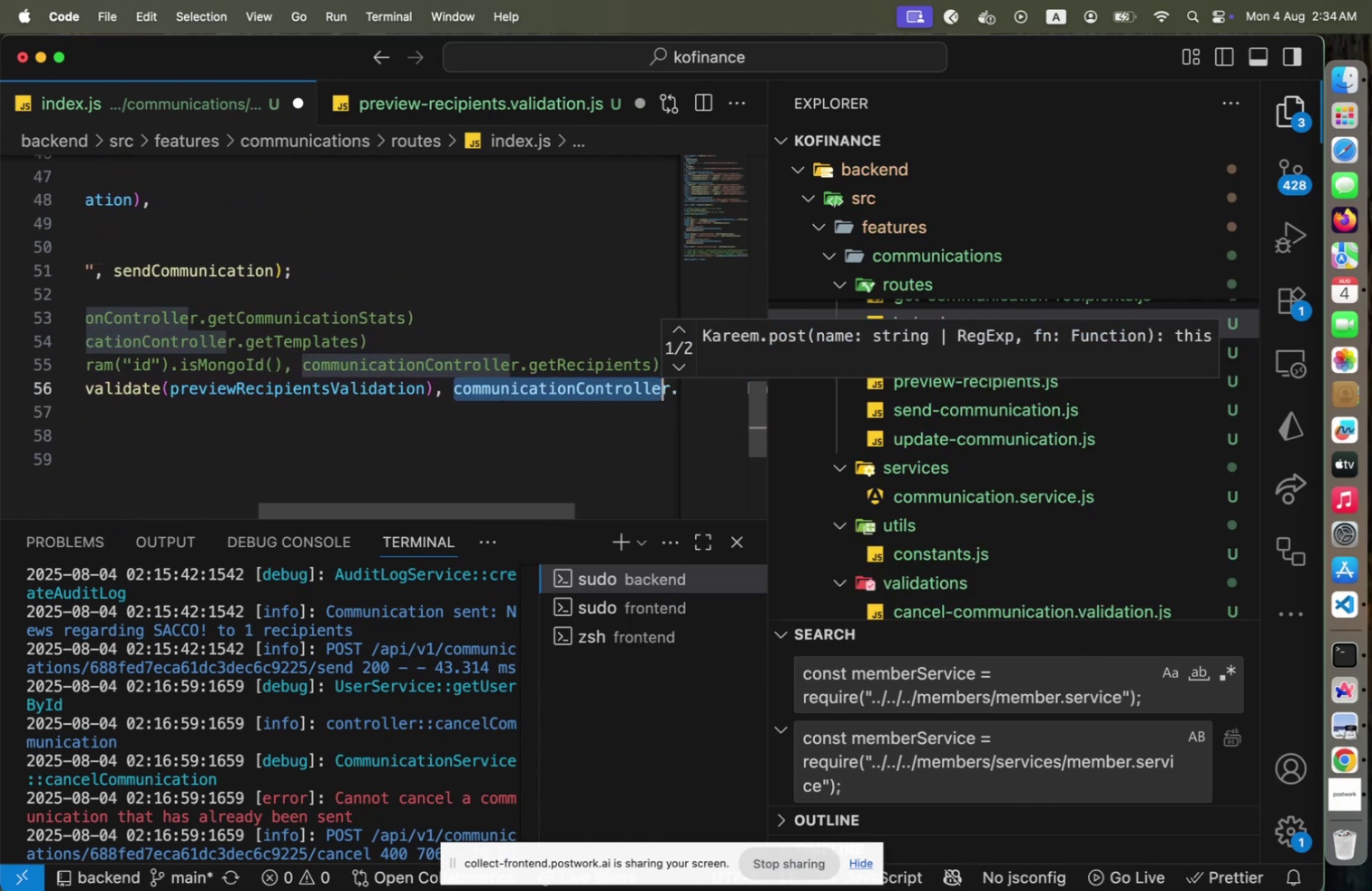 
key(Shift+ArrowRight)
 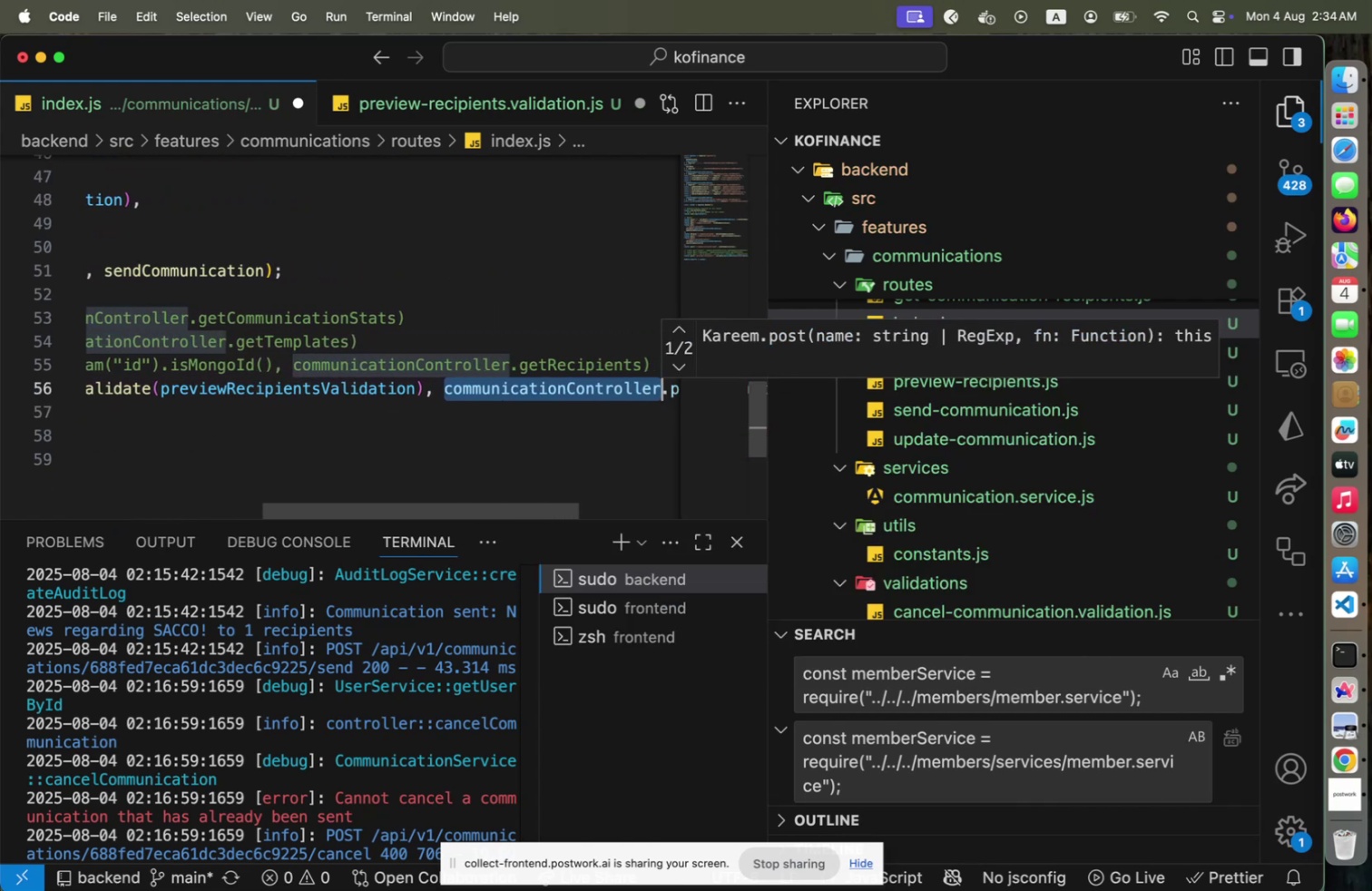 
key(Shift+ArrowRight)
 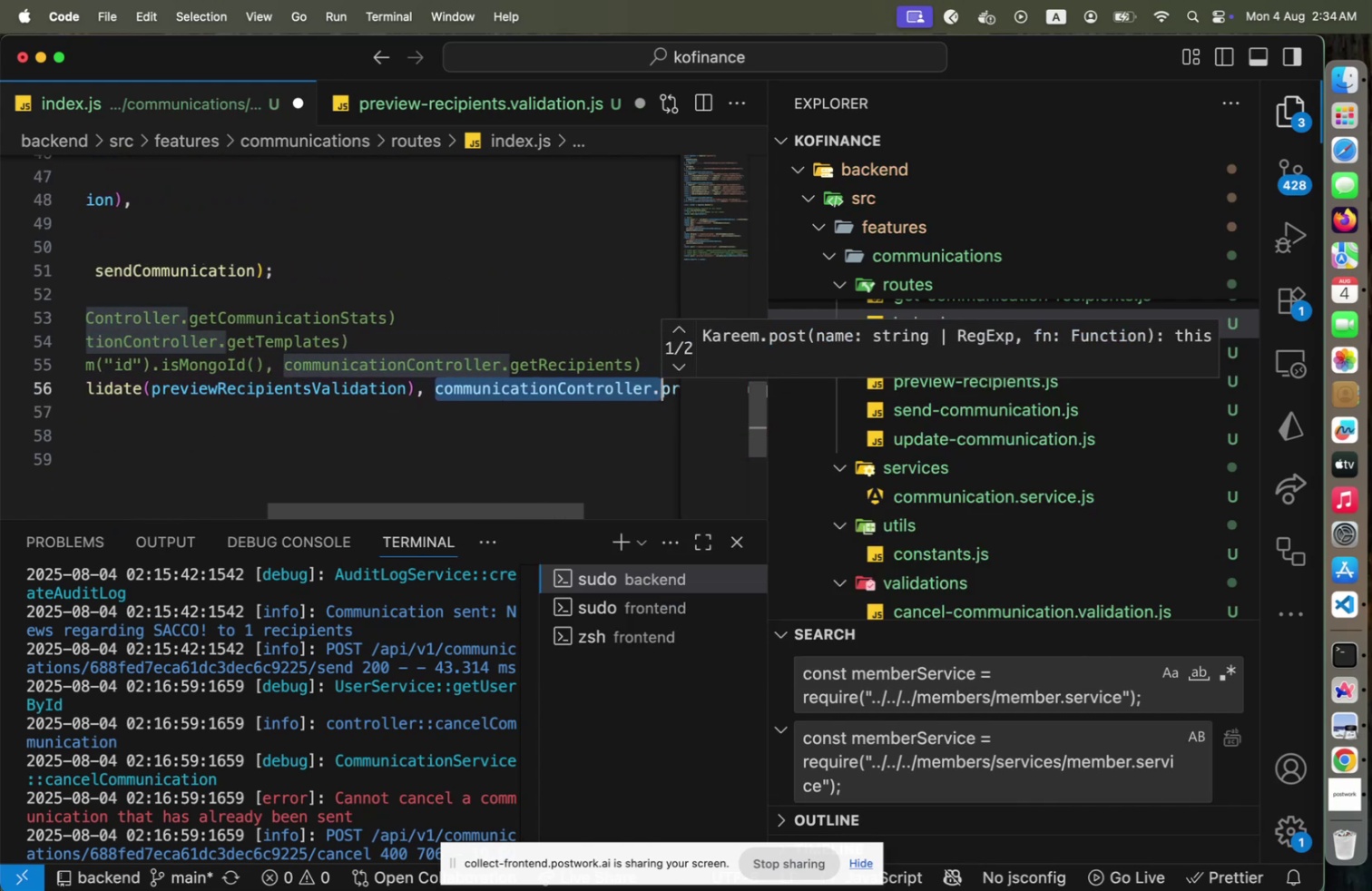 
key(Backspace)
 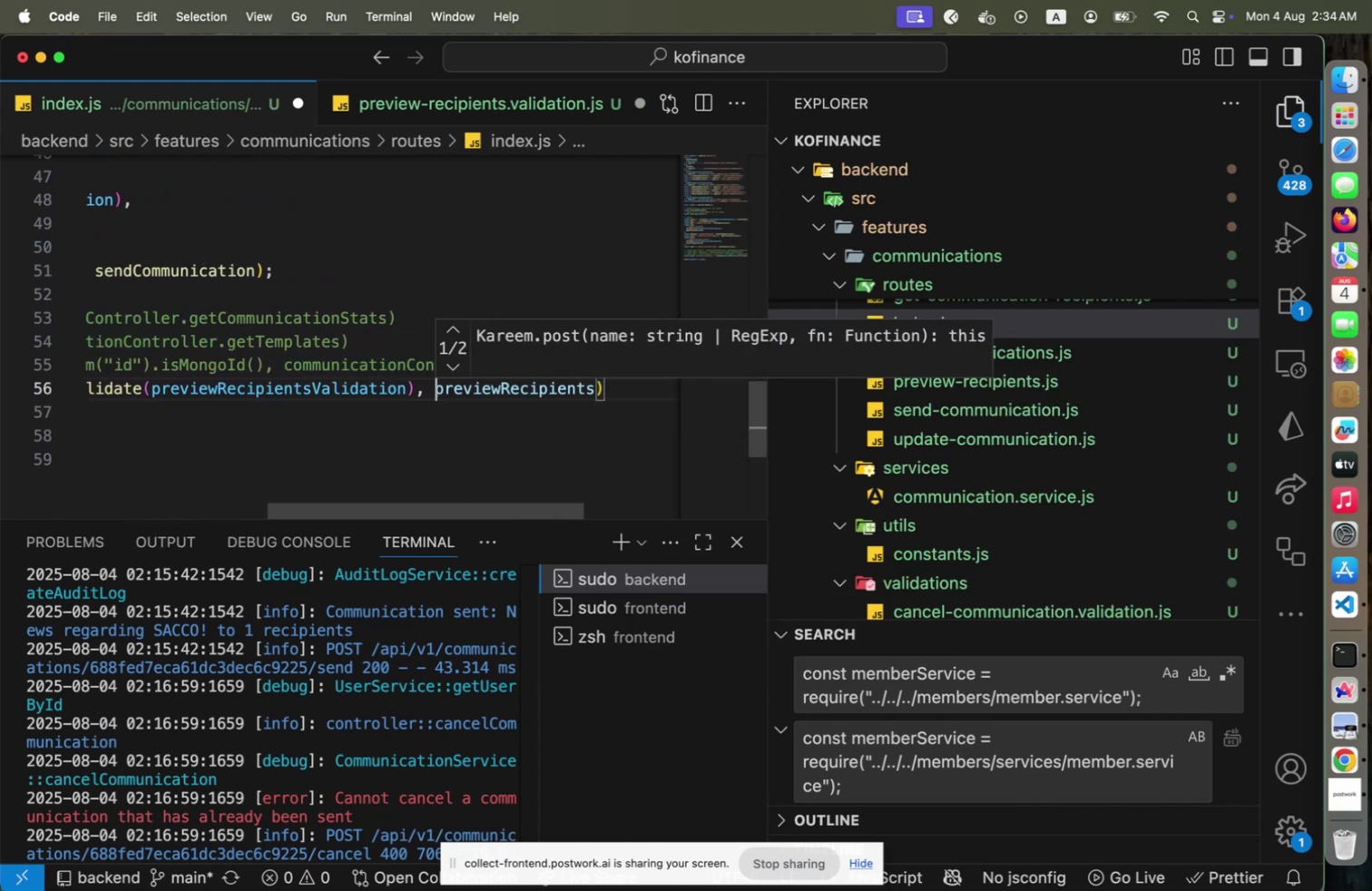 
key(End)
 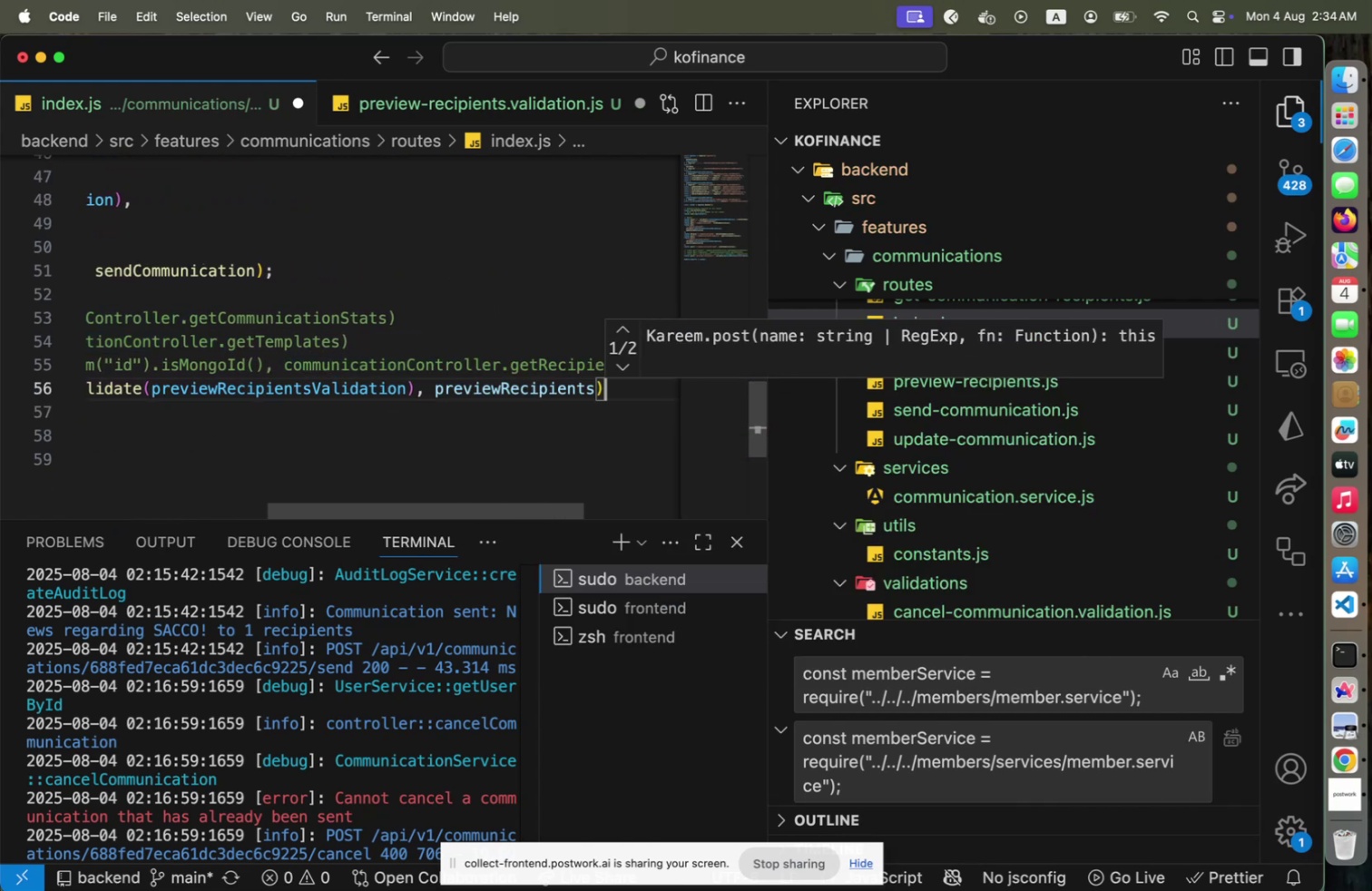 
key(ArrowLeft)
 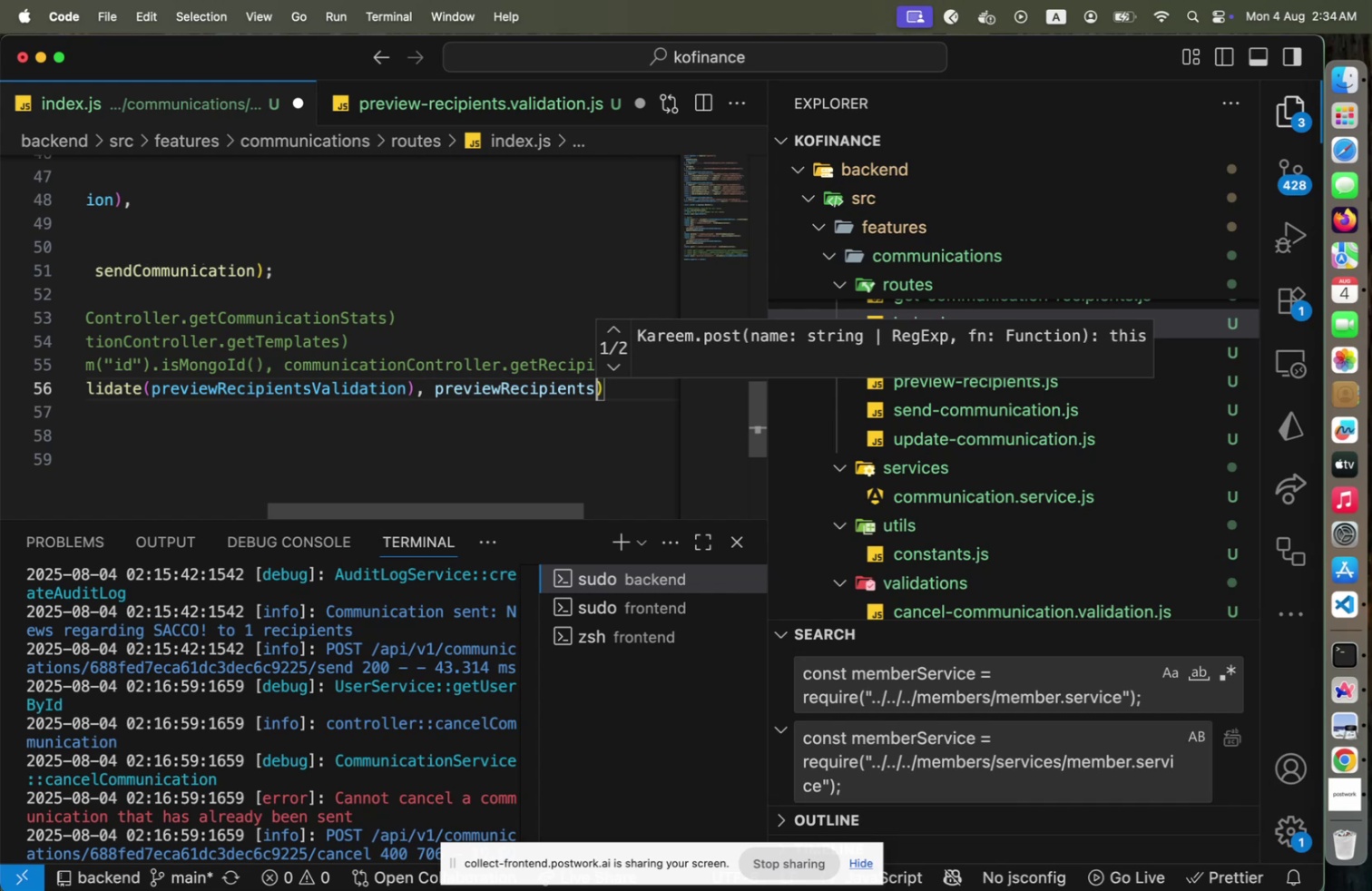 
key(Backspace)
 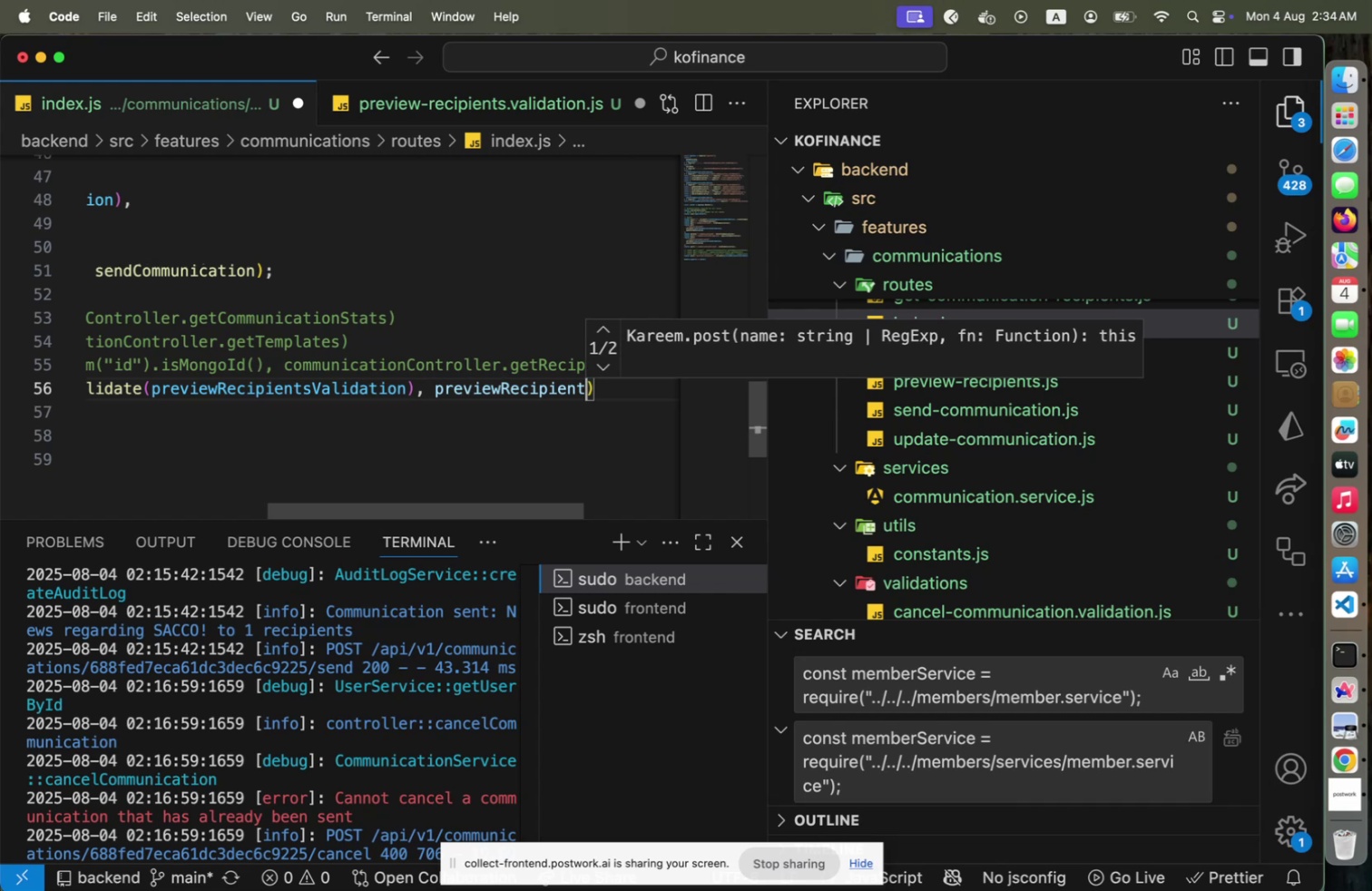 
key(S)
 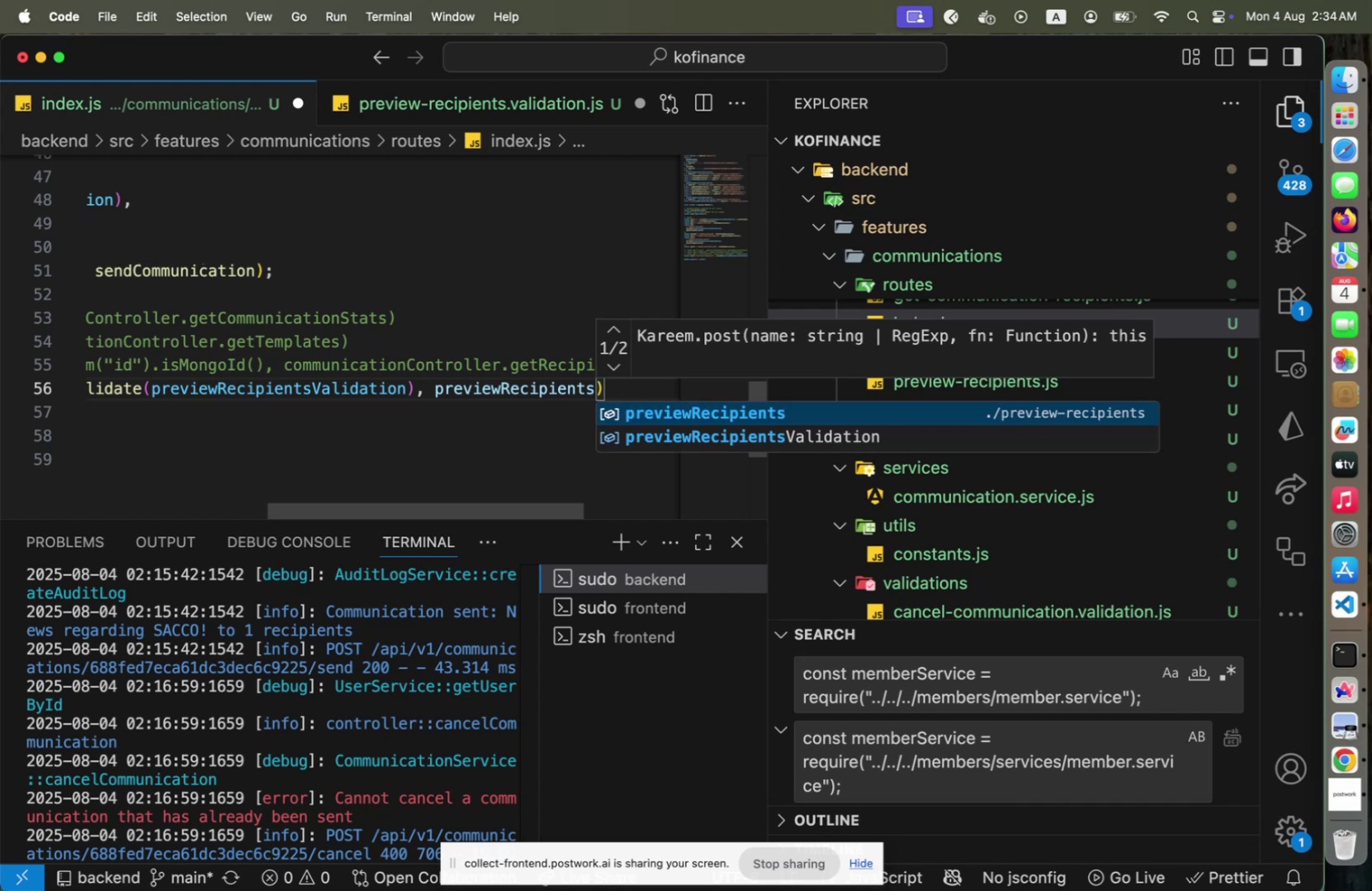 
key(ArrowDown)
 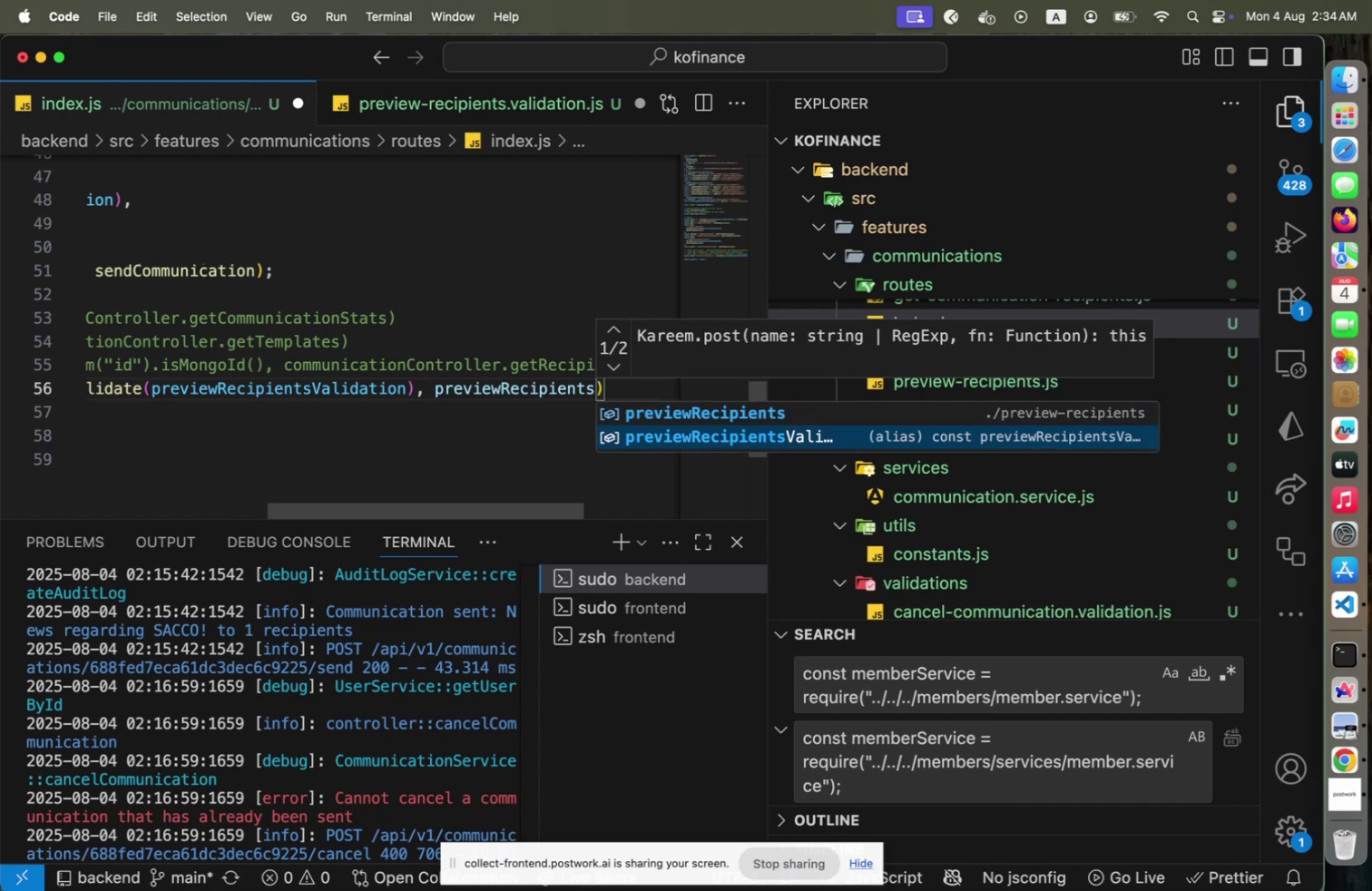 
key(ArrowUp)
 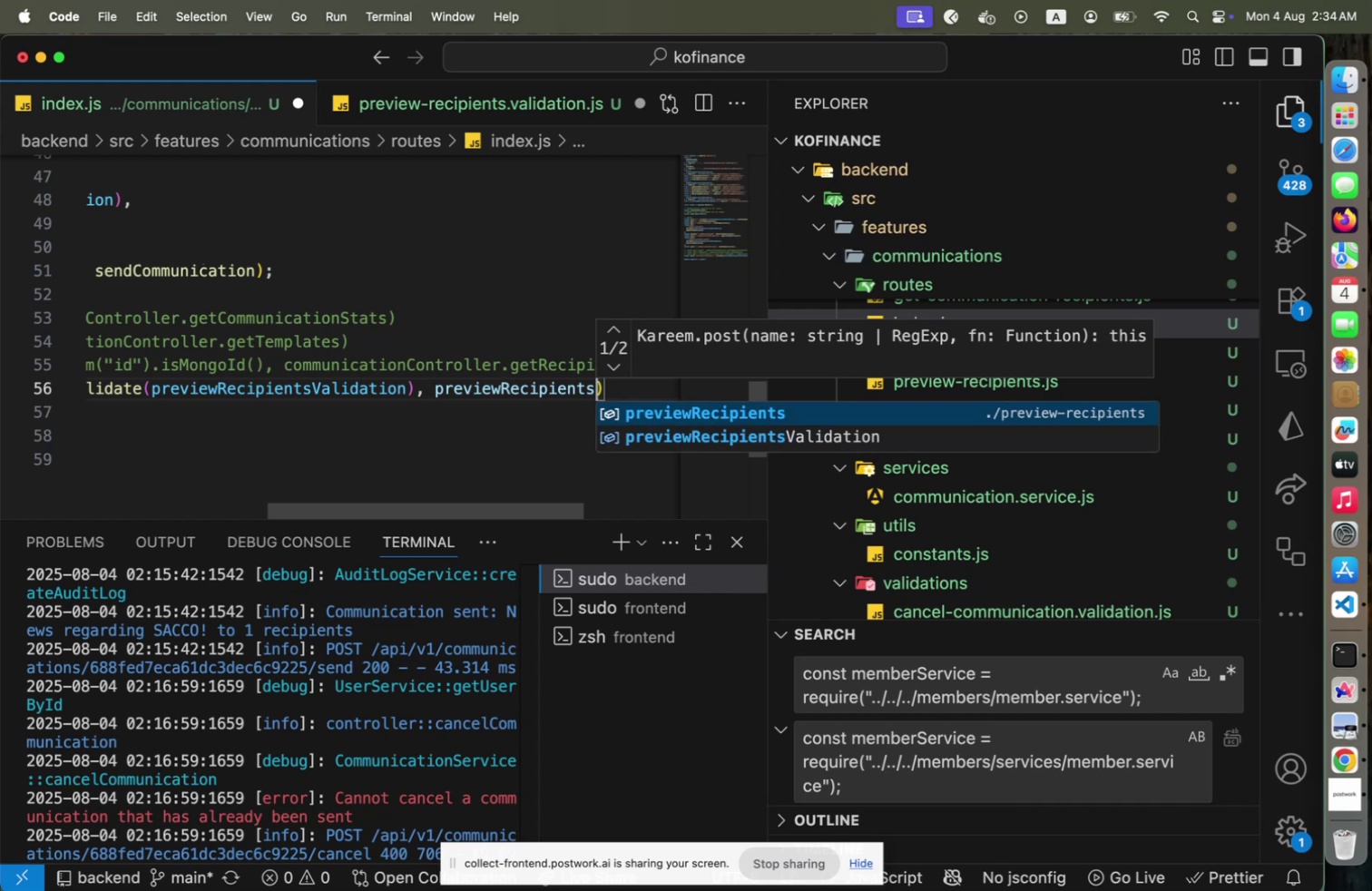 
key(Enter)
 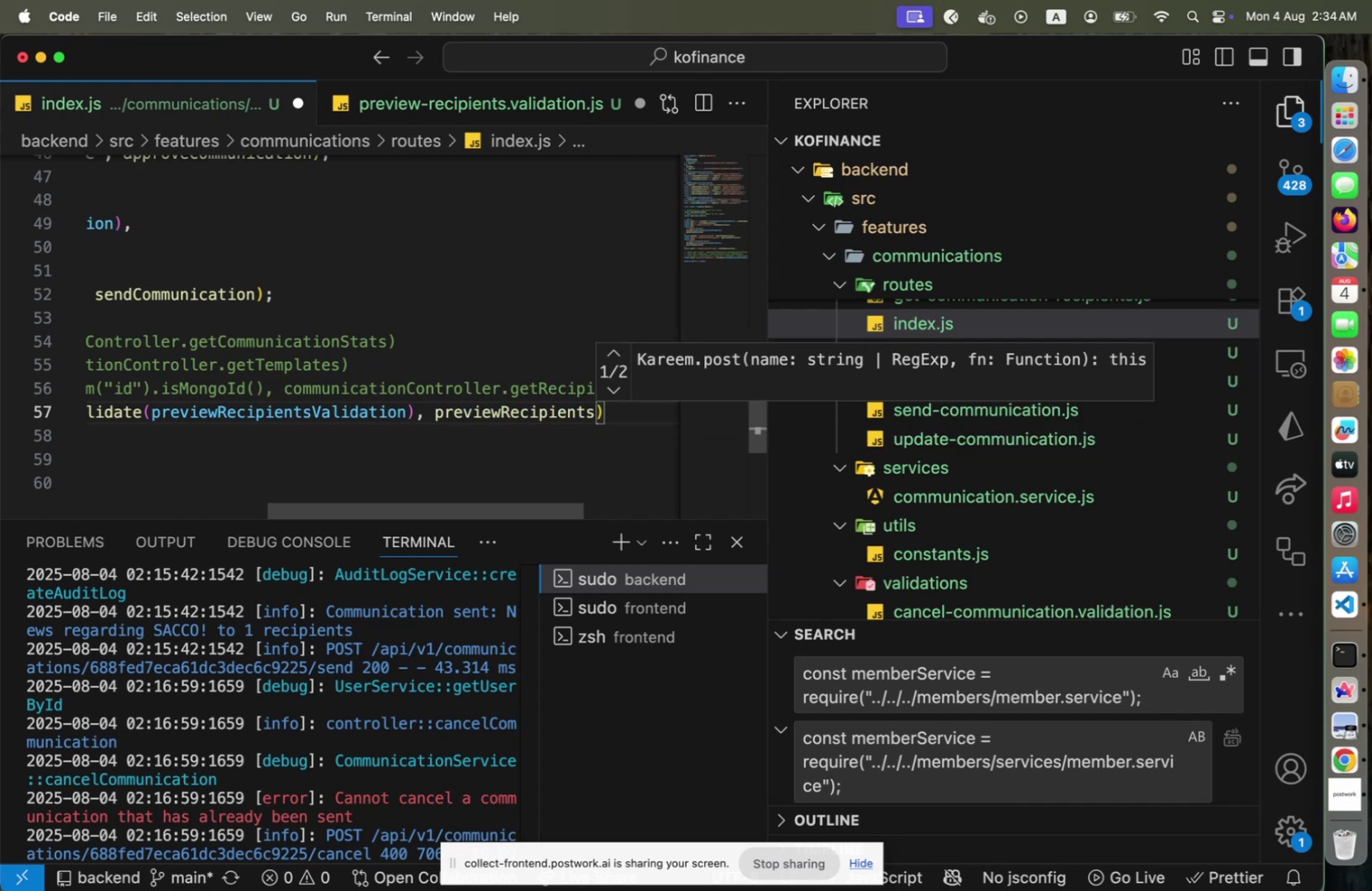 
key(Alt+Shift+OptionLeft)
 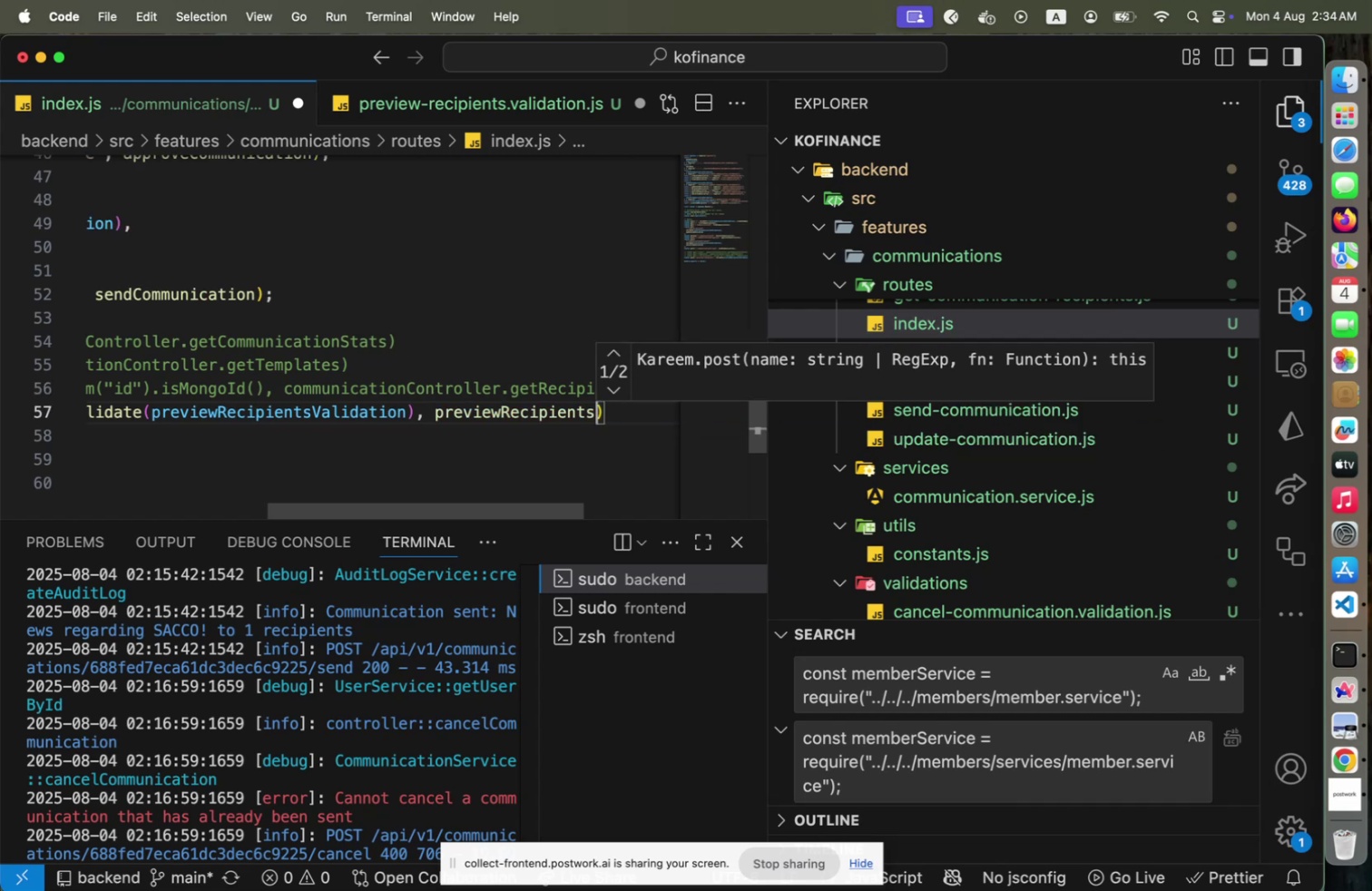 
key(Alt+Shift+F)
 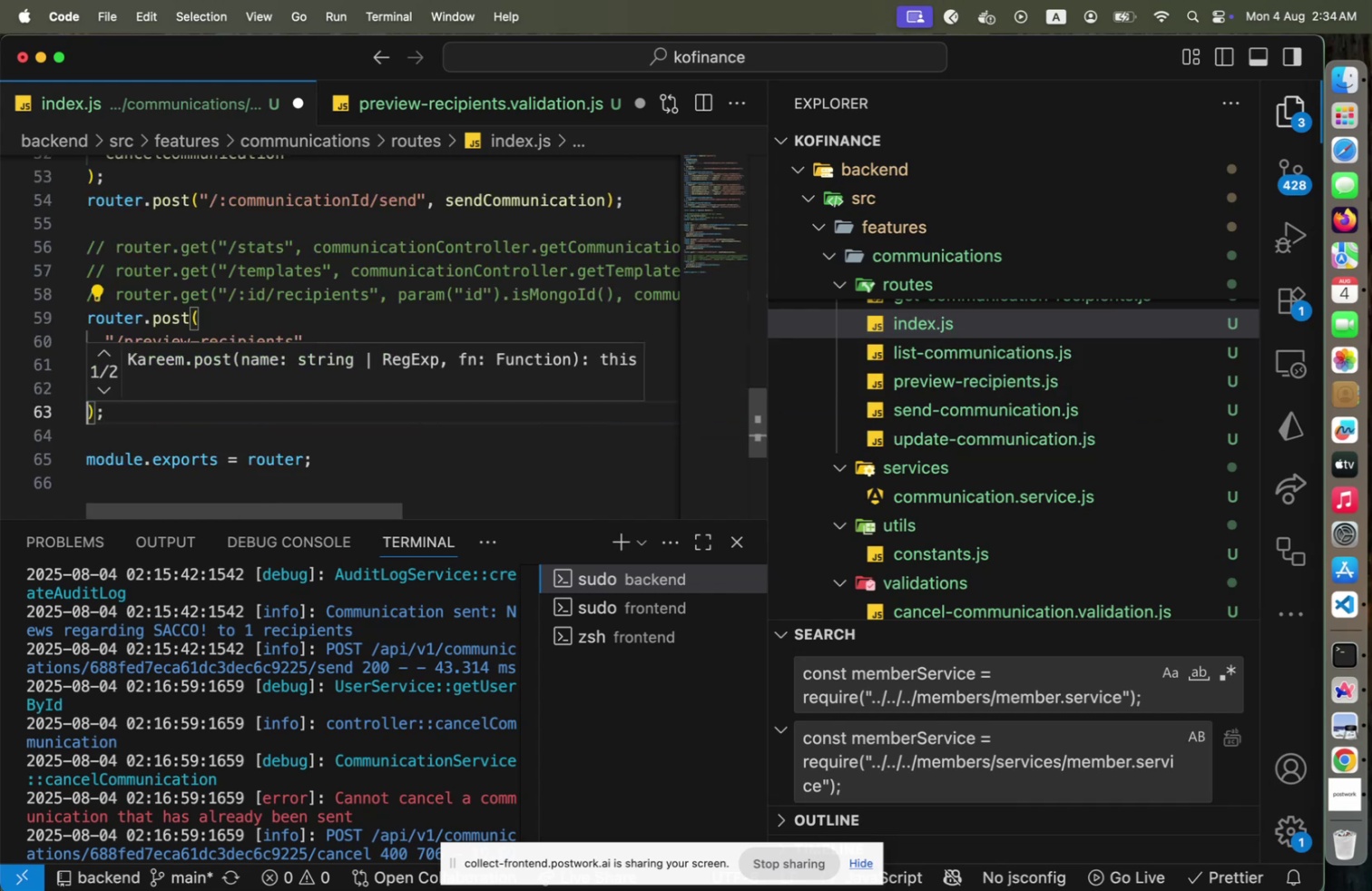 
key(Home)
 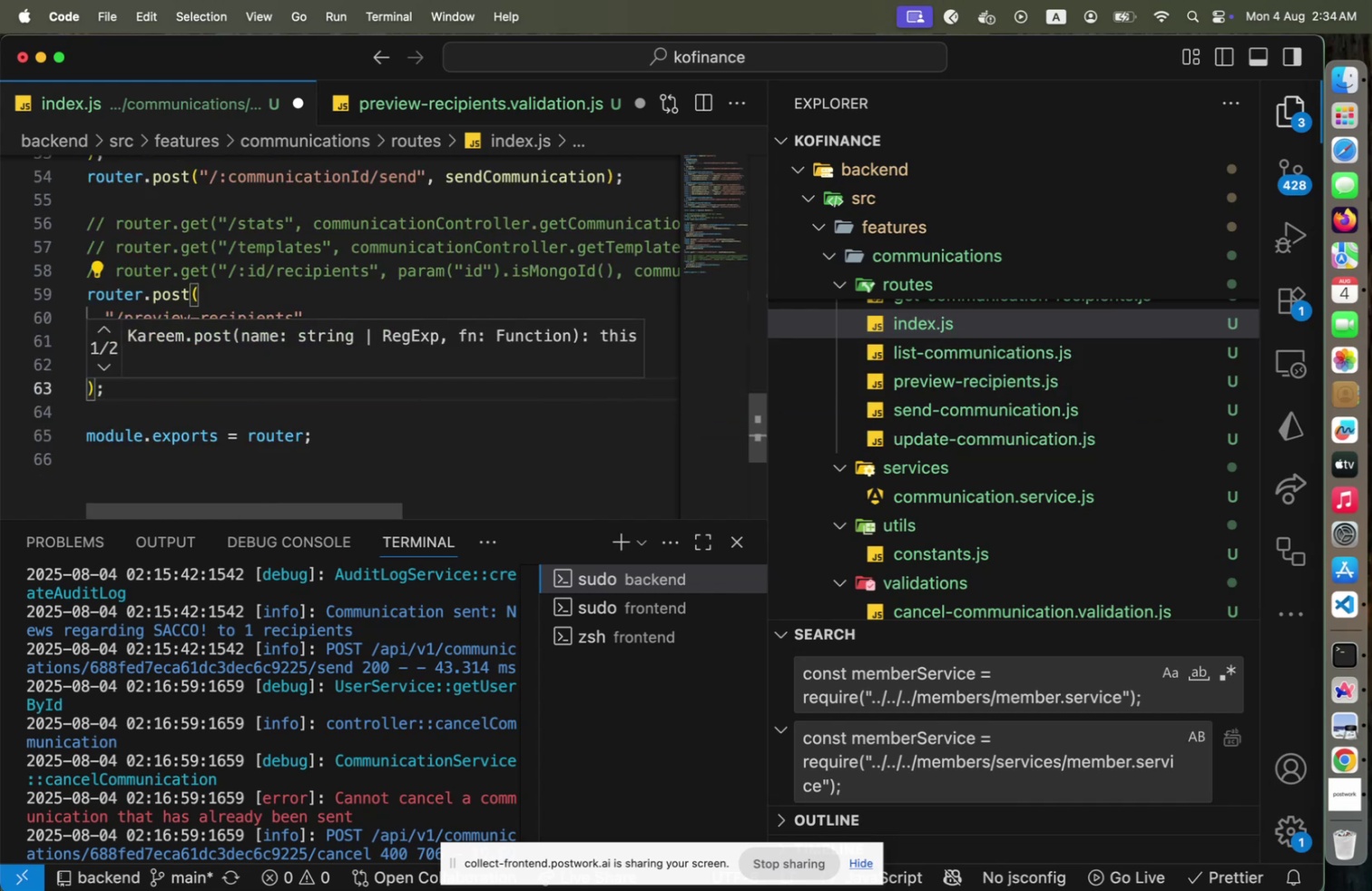 
key(ArrowUp)
 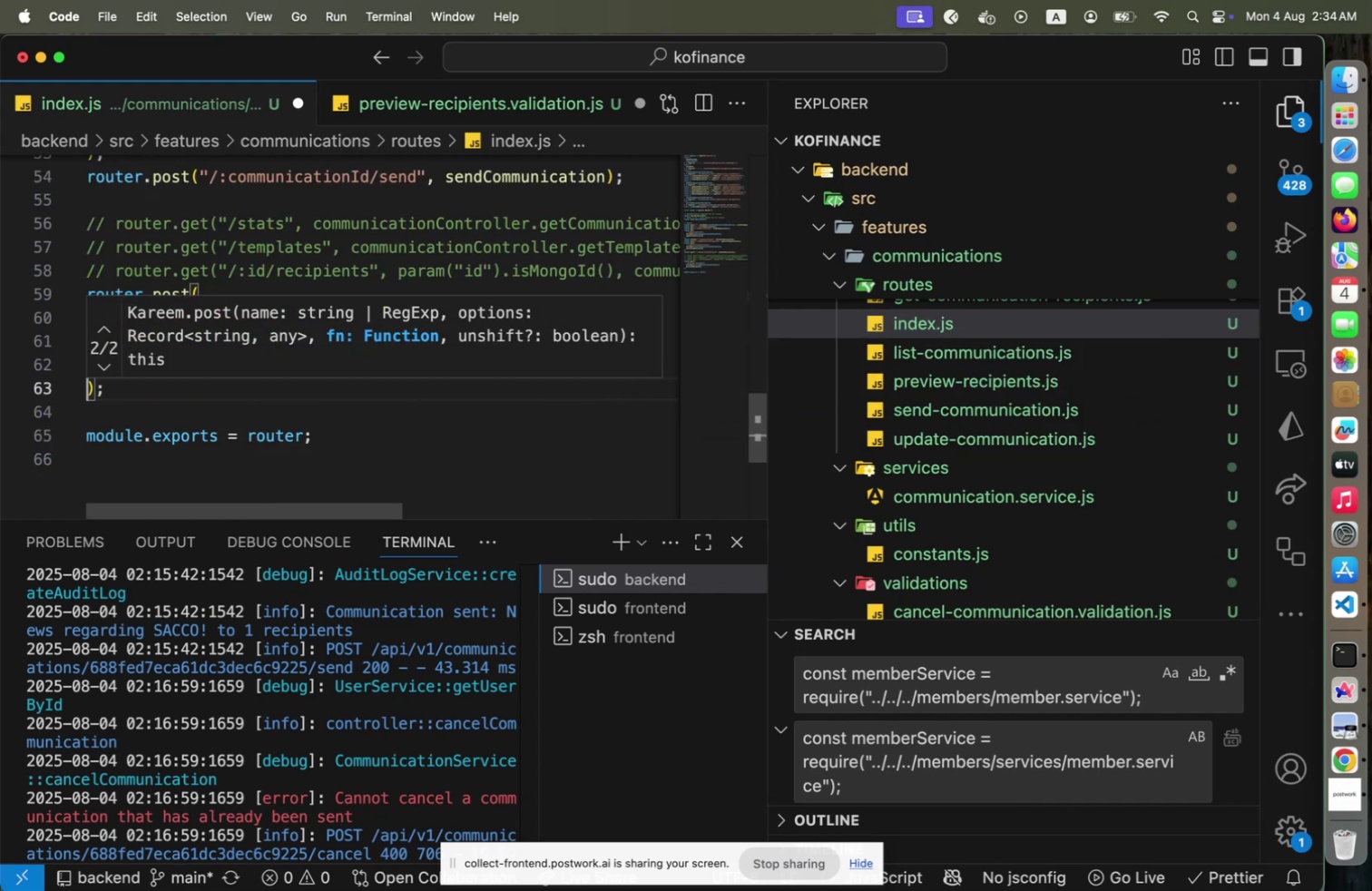 
key(Escape)
 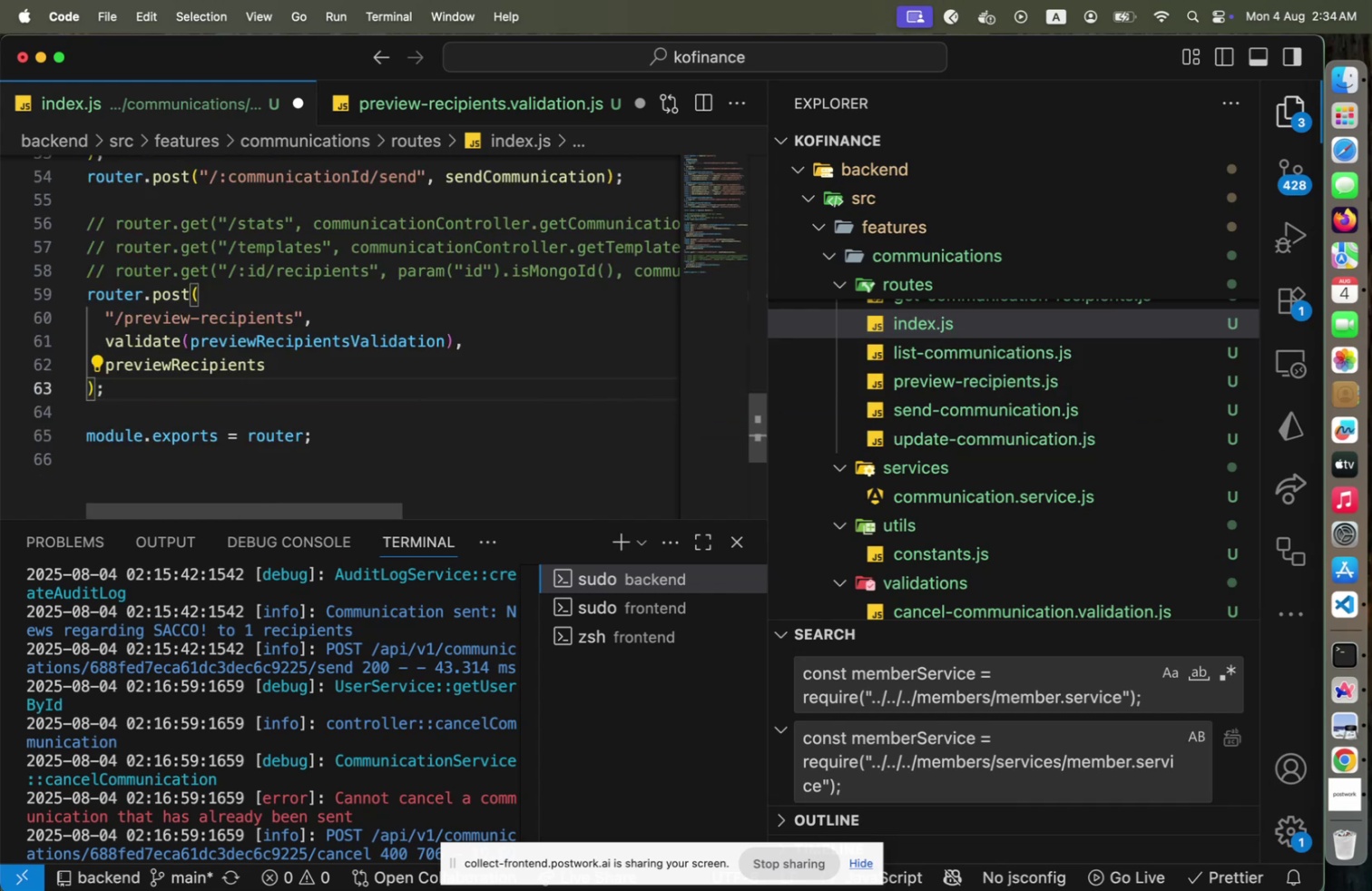 
hold_key(key=ArrowUp, duration=0.66)
 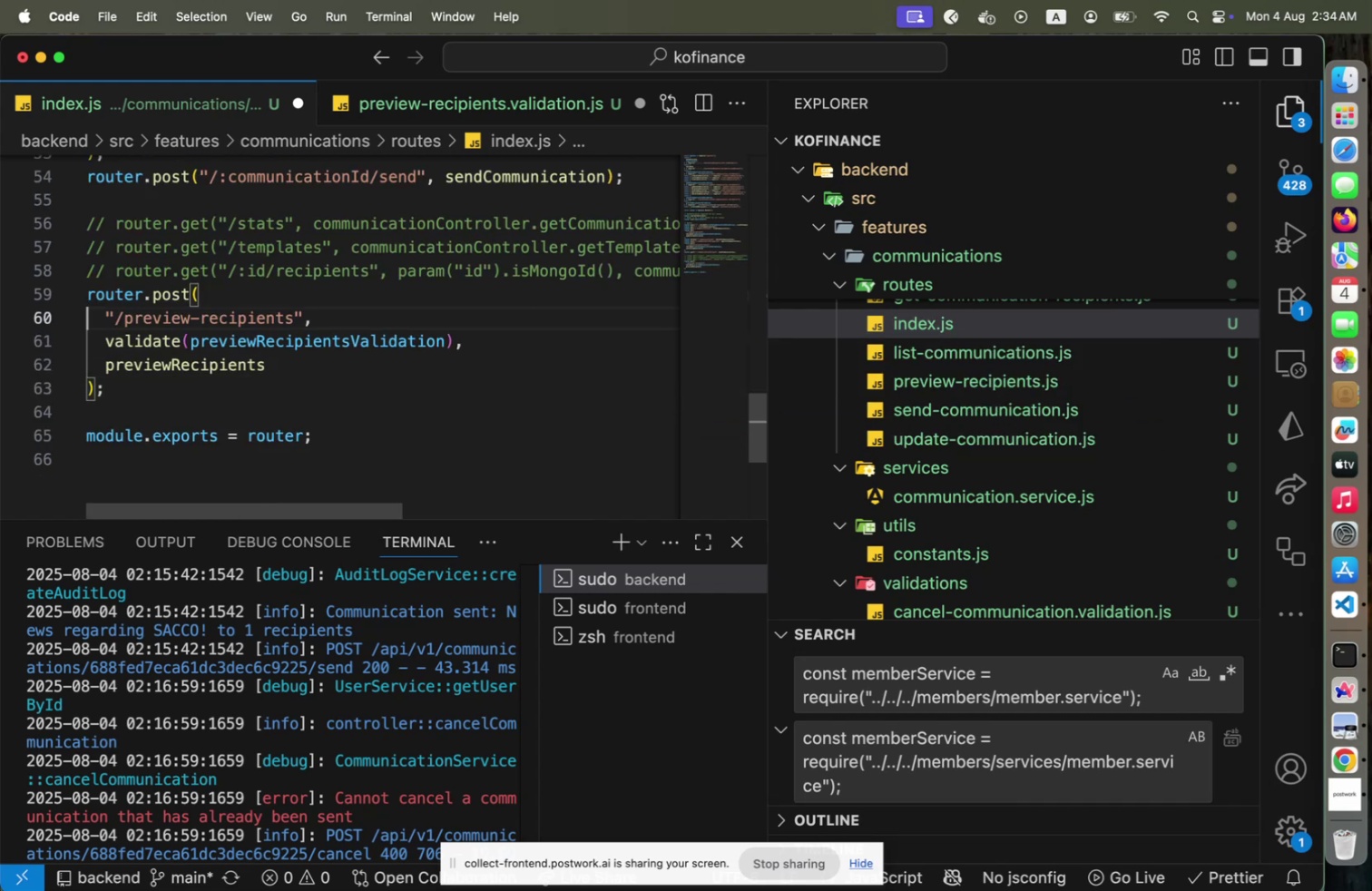 
key(ArrowUp)
 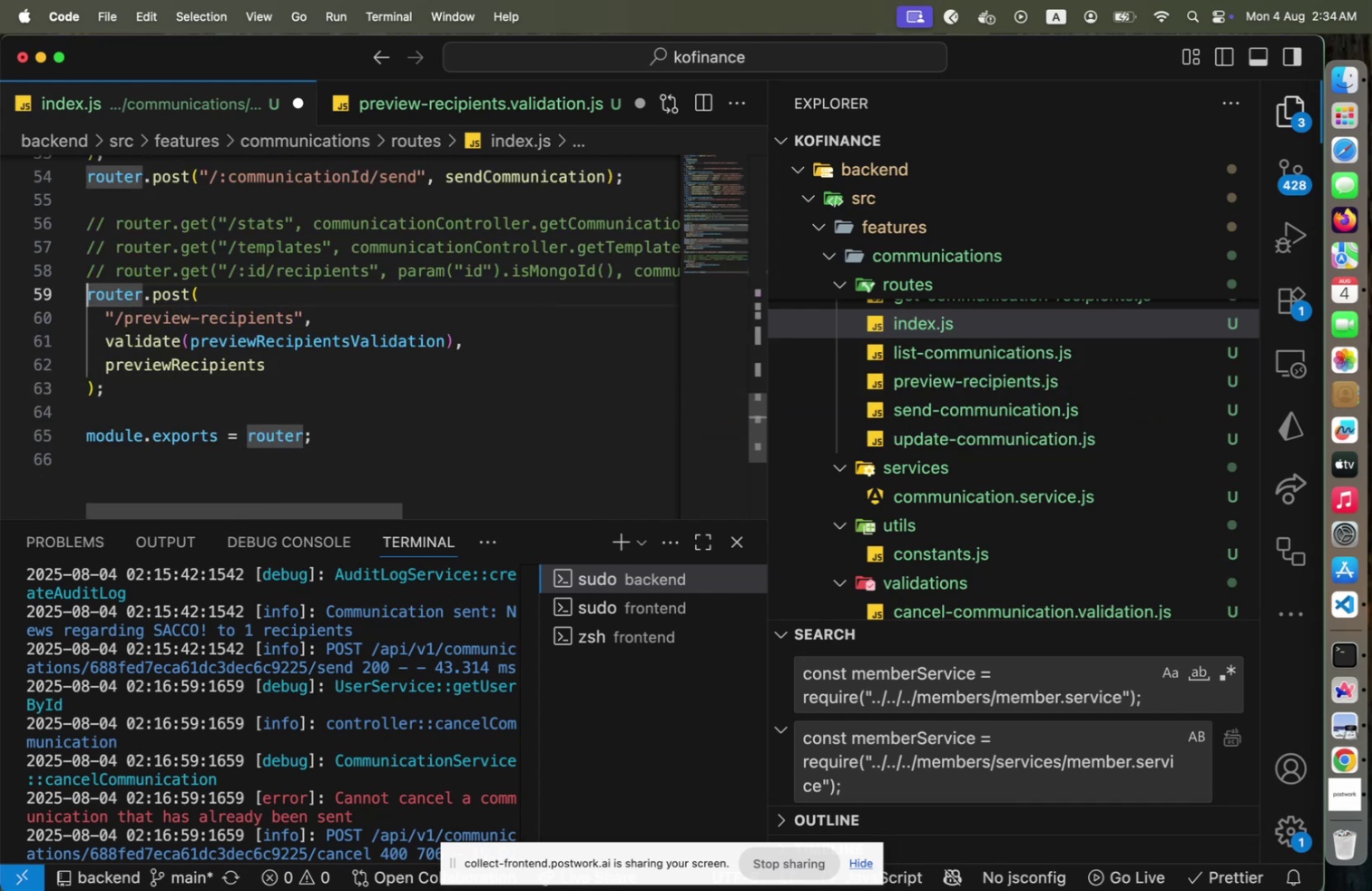 
key(ArrowUp)
 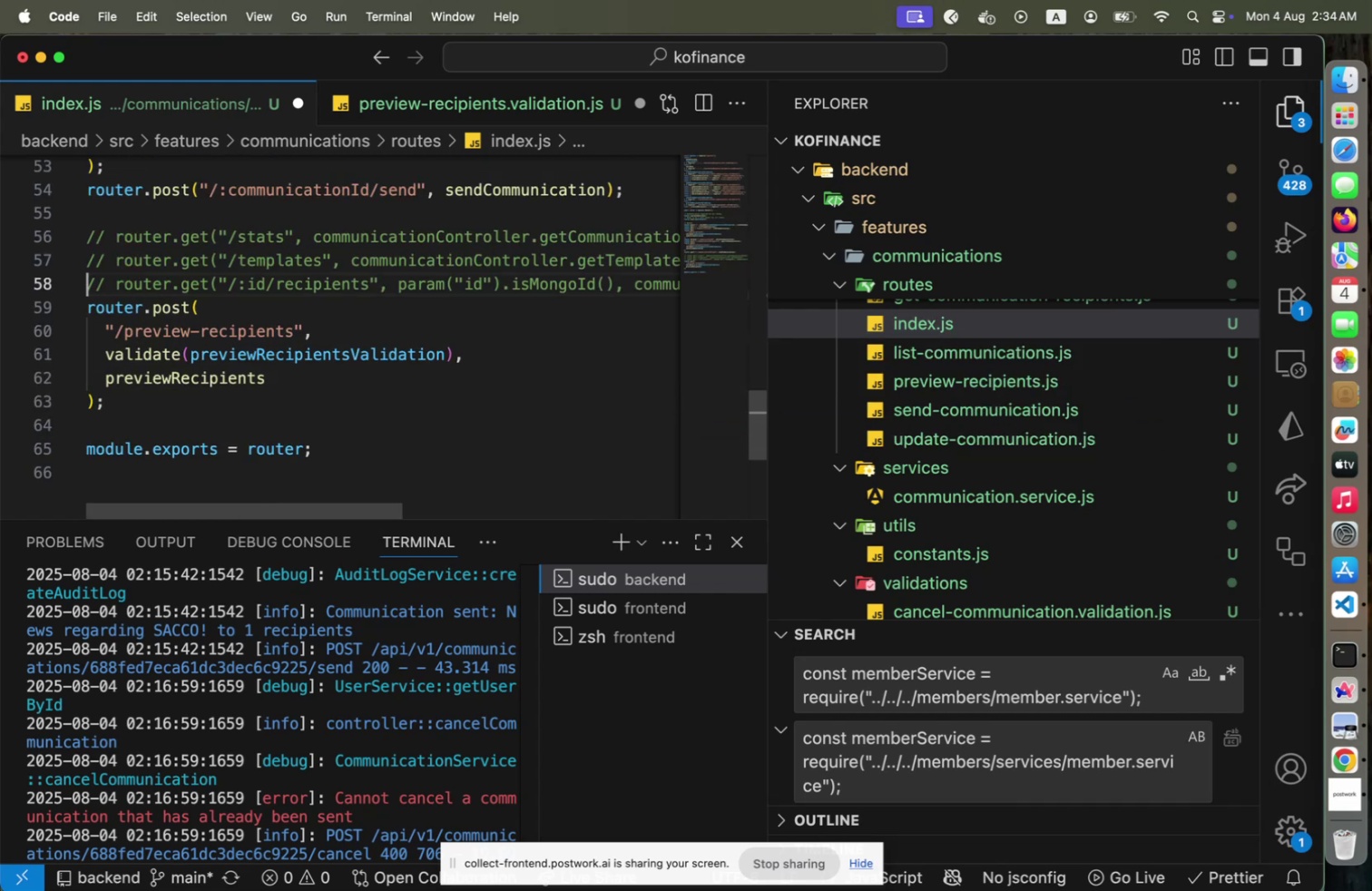 
key(End)
 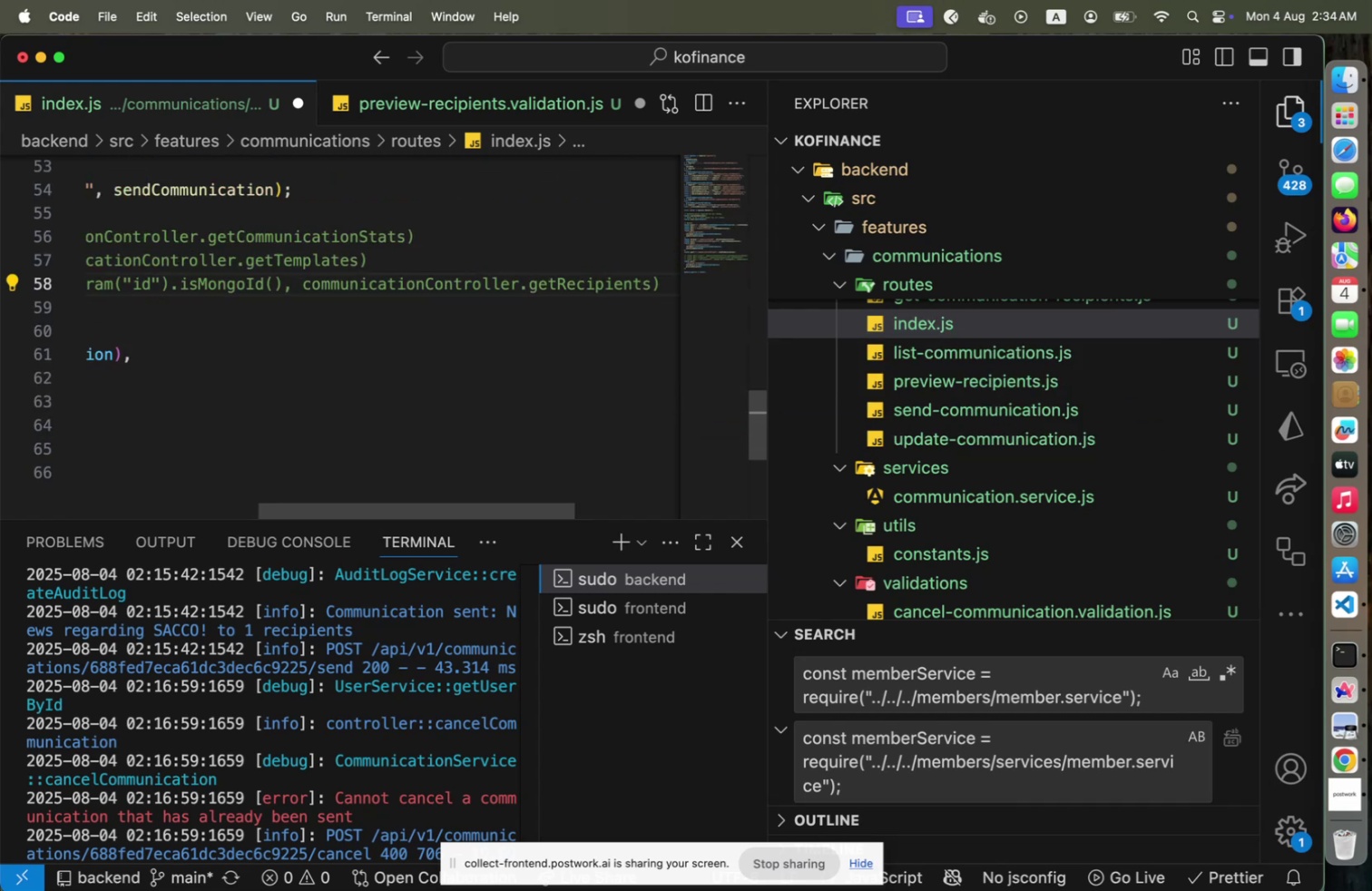 
hold_key(key=ArrowLeft, duration=0.51)
 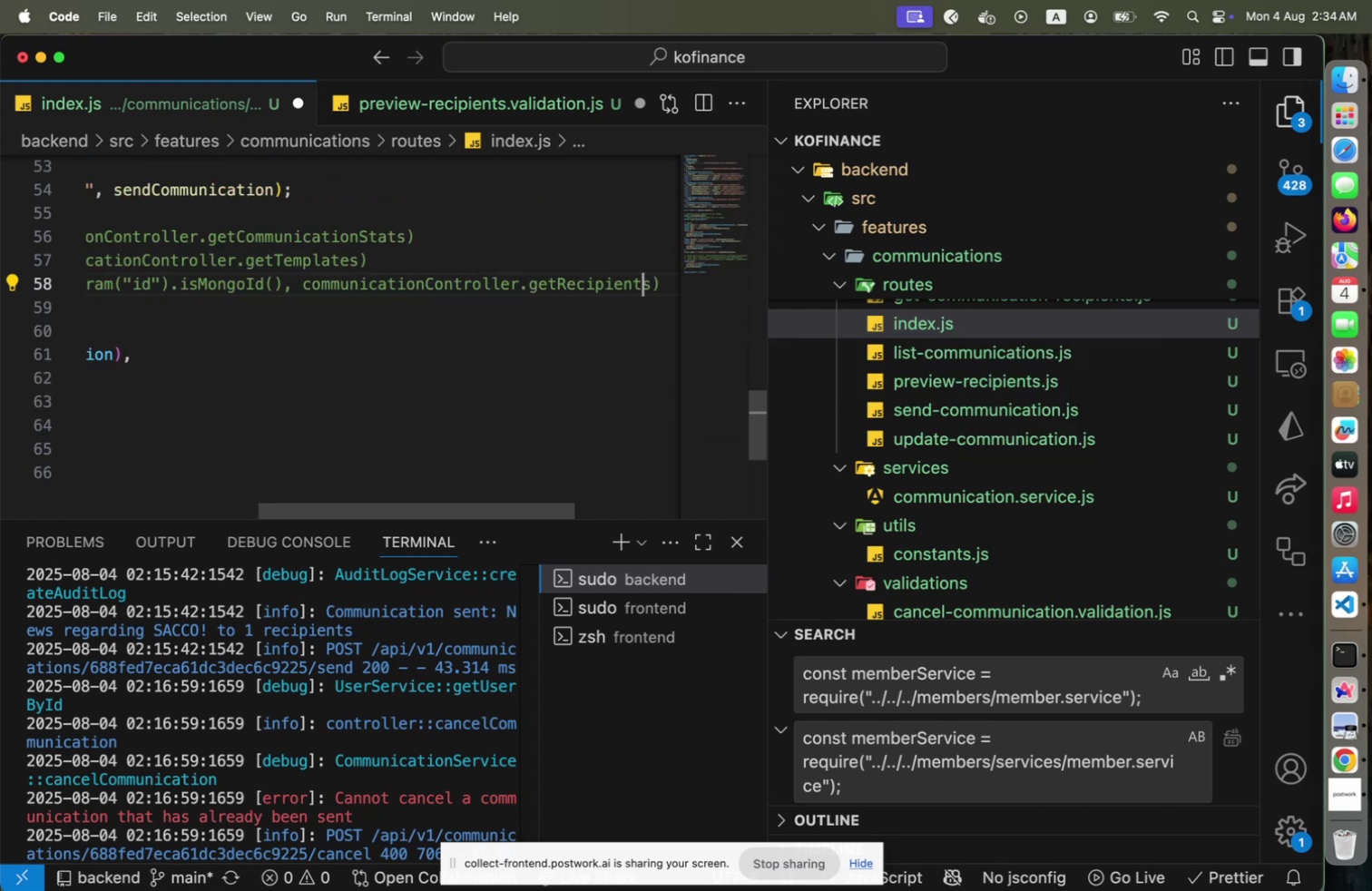 
key(Home)
 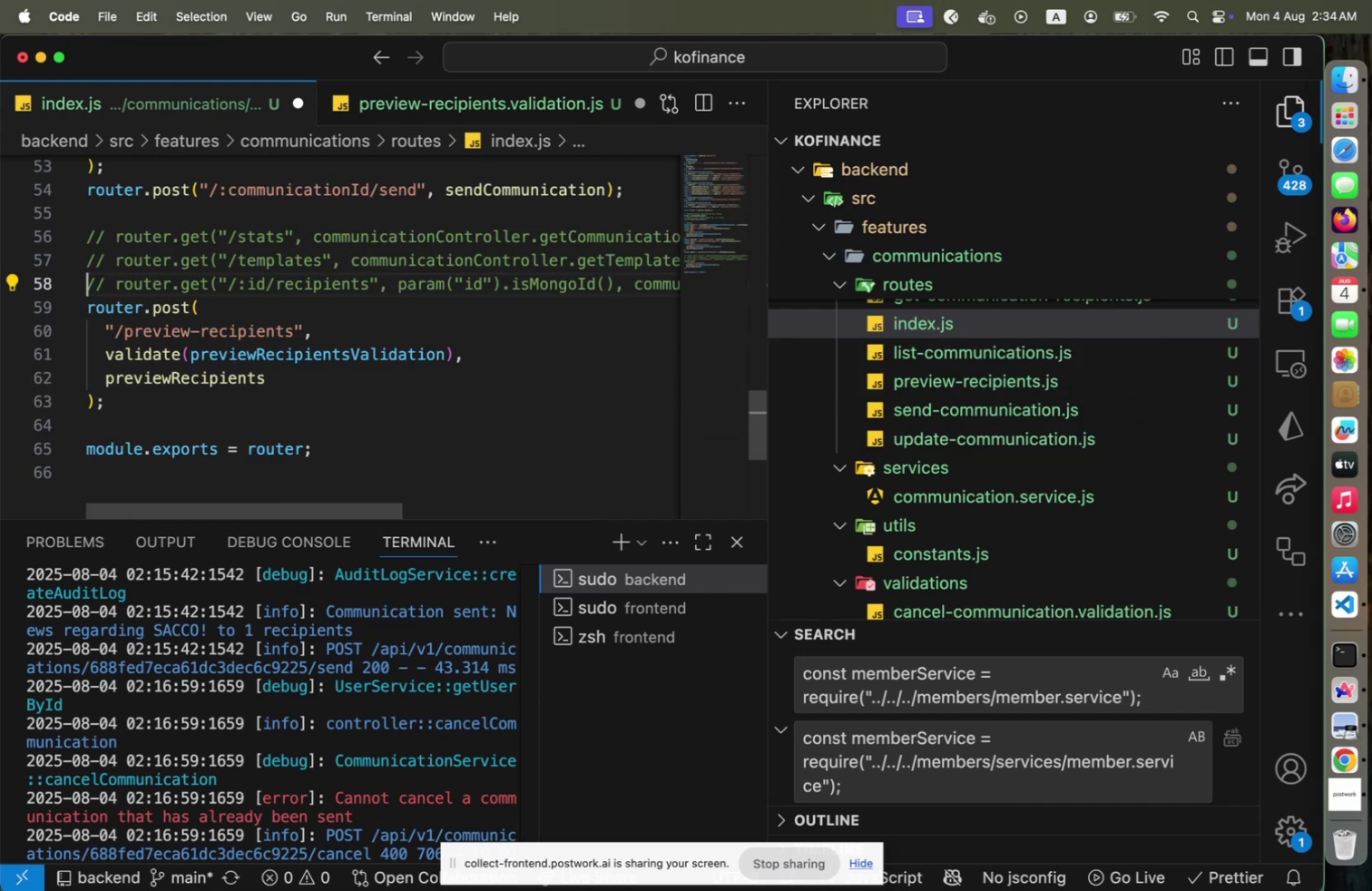 
hold_key(key=ArrowRight, duration=1.51)
 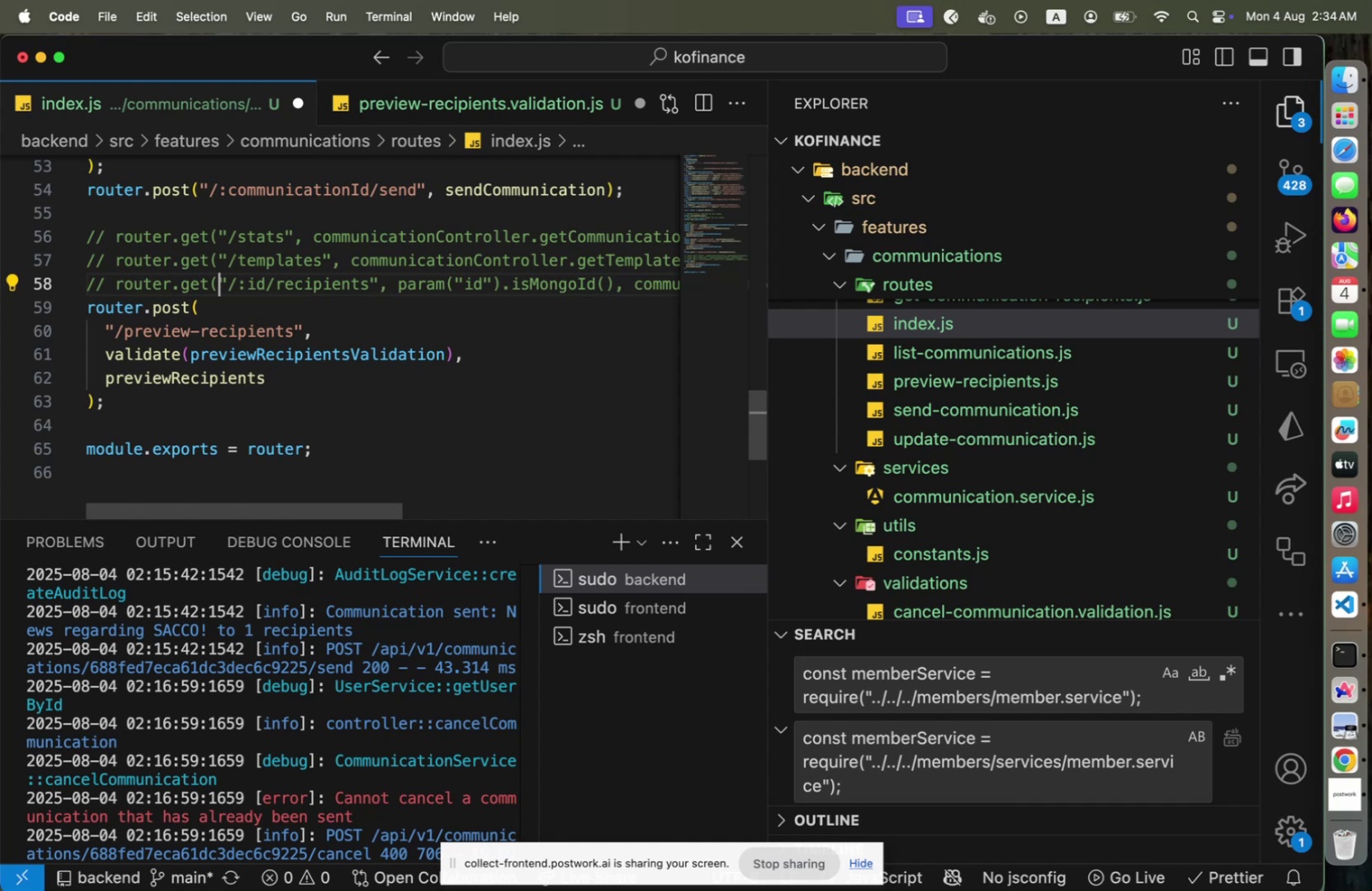 
key(ArrowRight)
 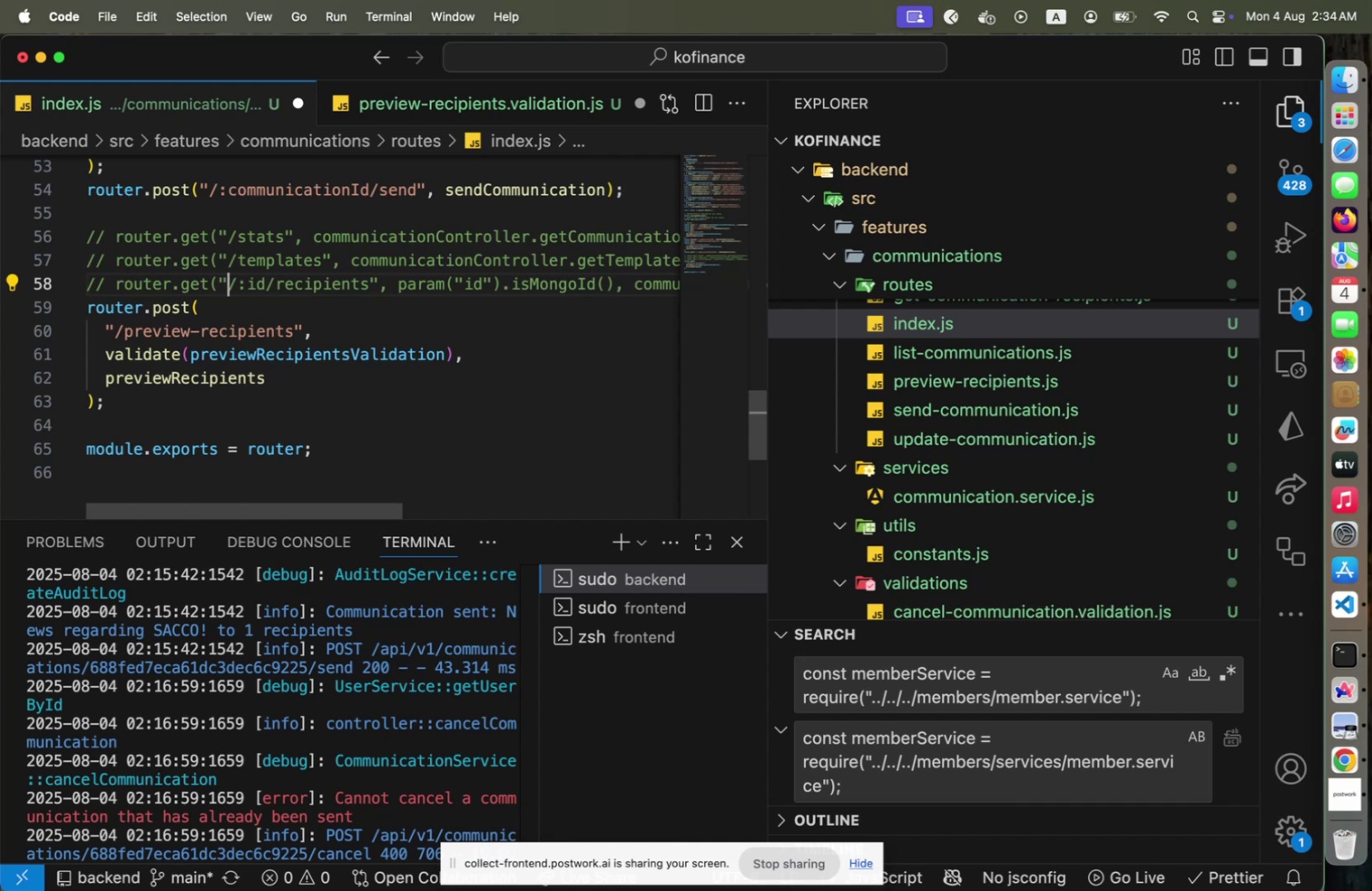 
key(ArrowRight)
 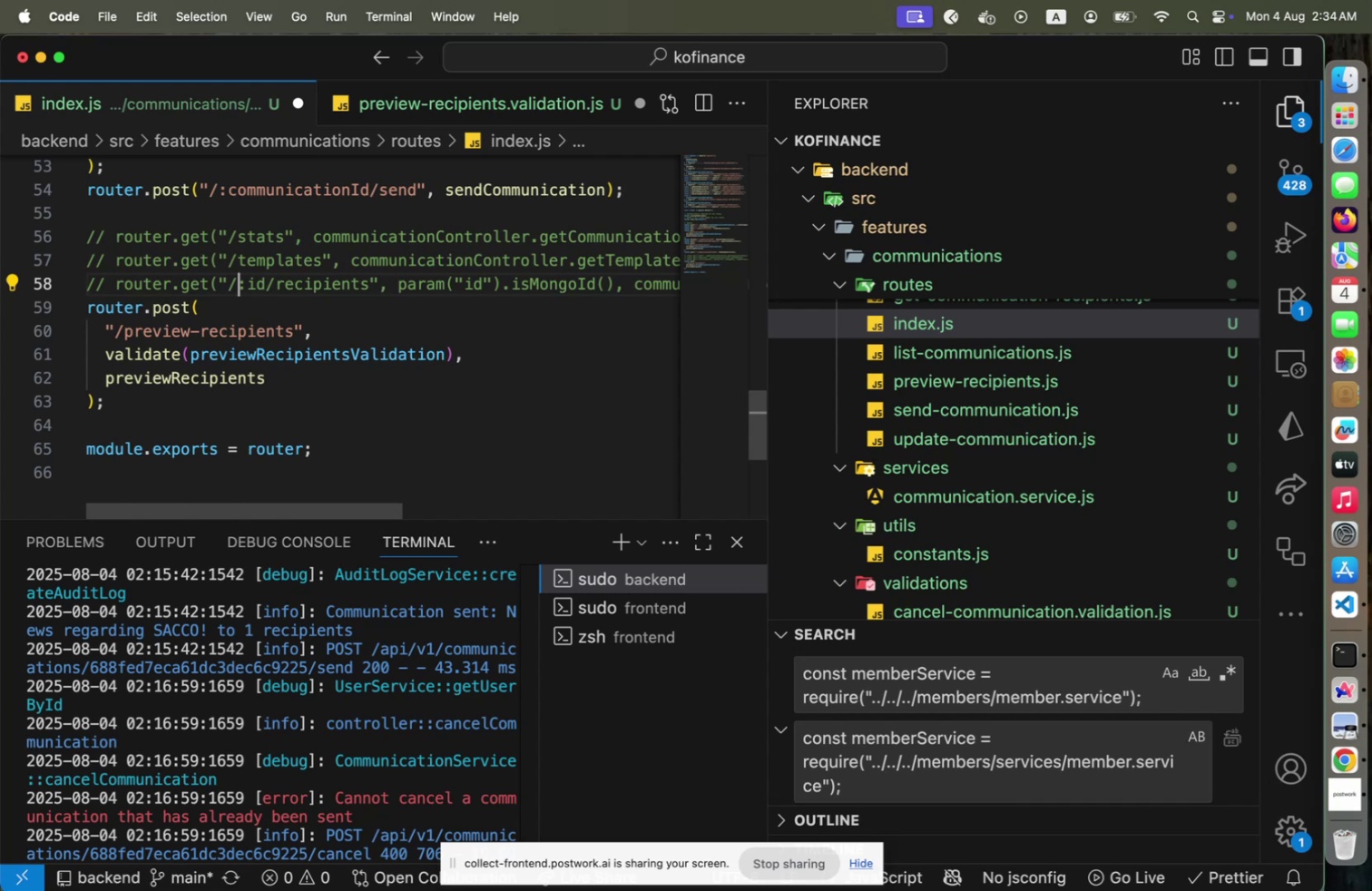 
wait(15.09)
 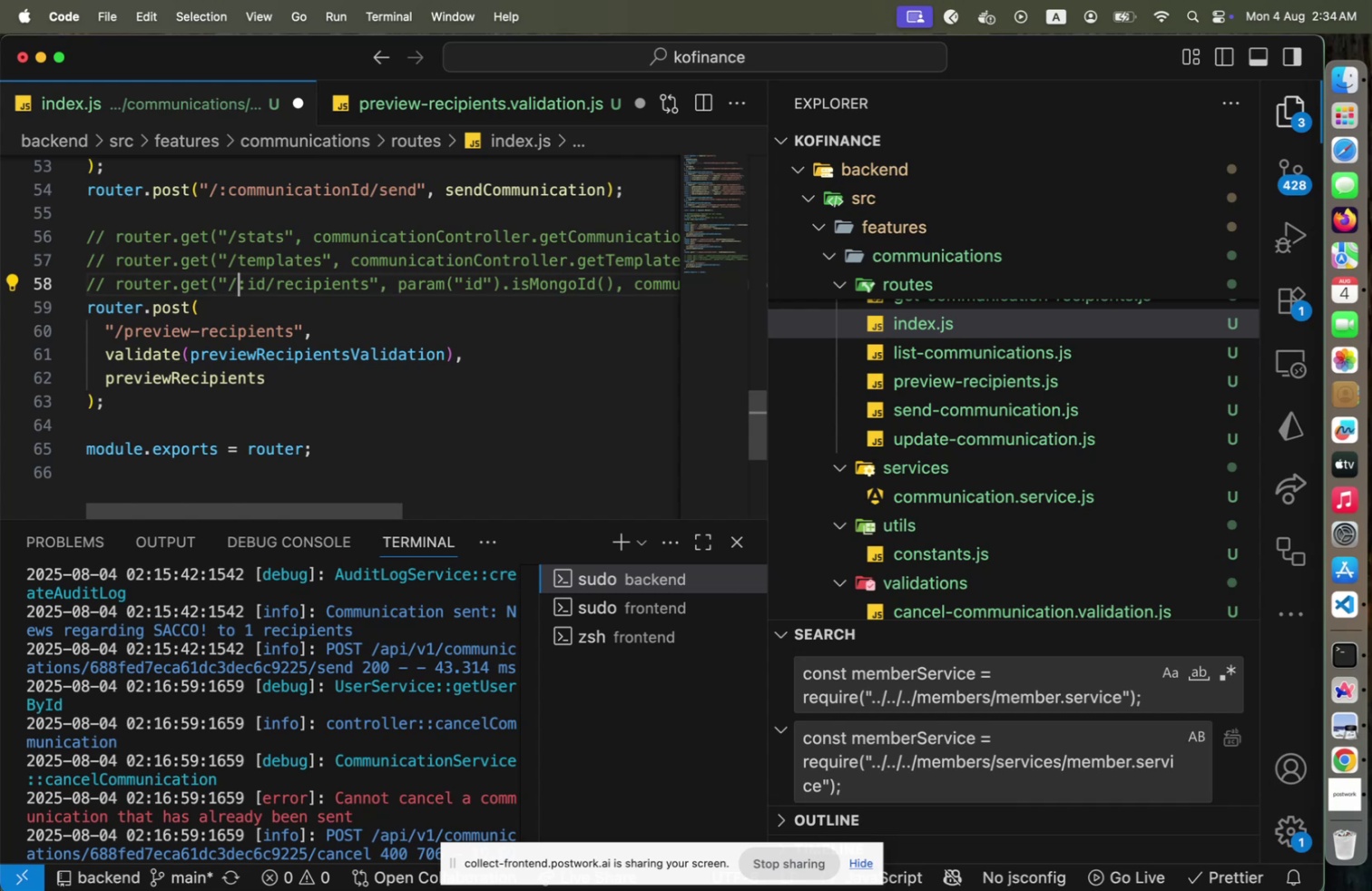 
key(Meta+CommandLeft)
 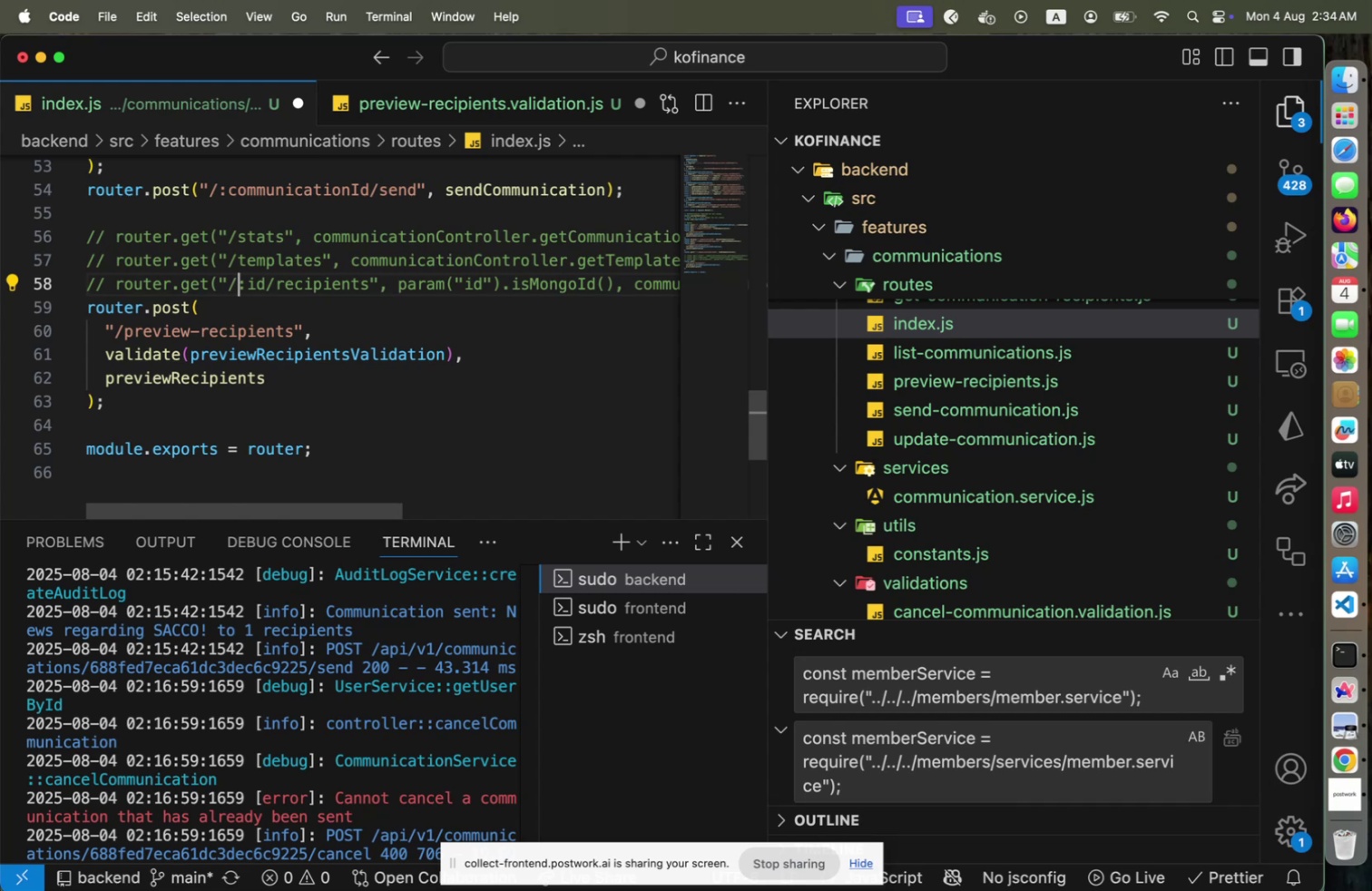 
key(Meta+Tab)
 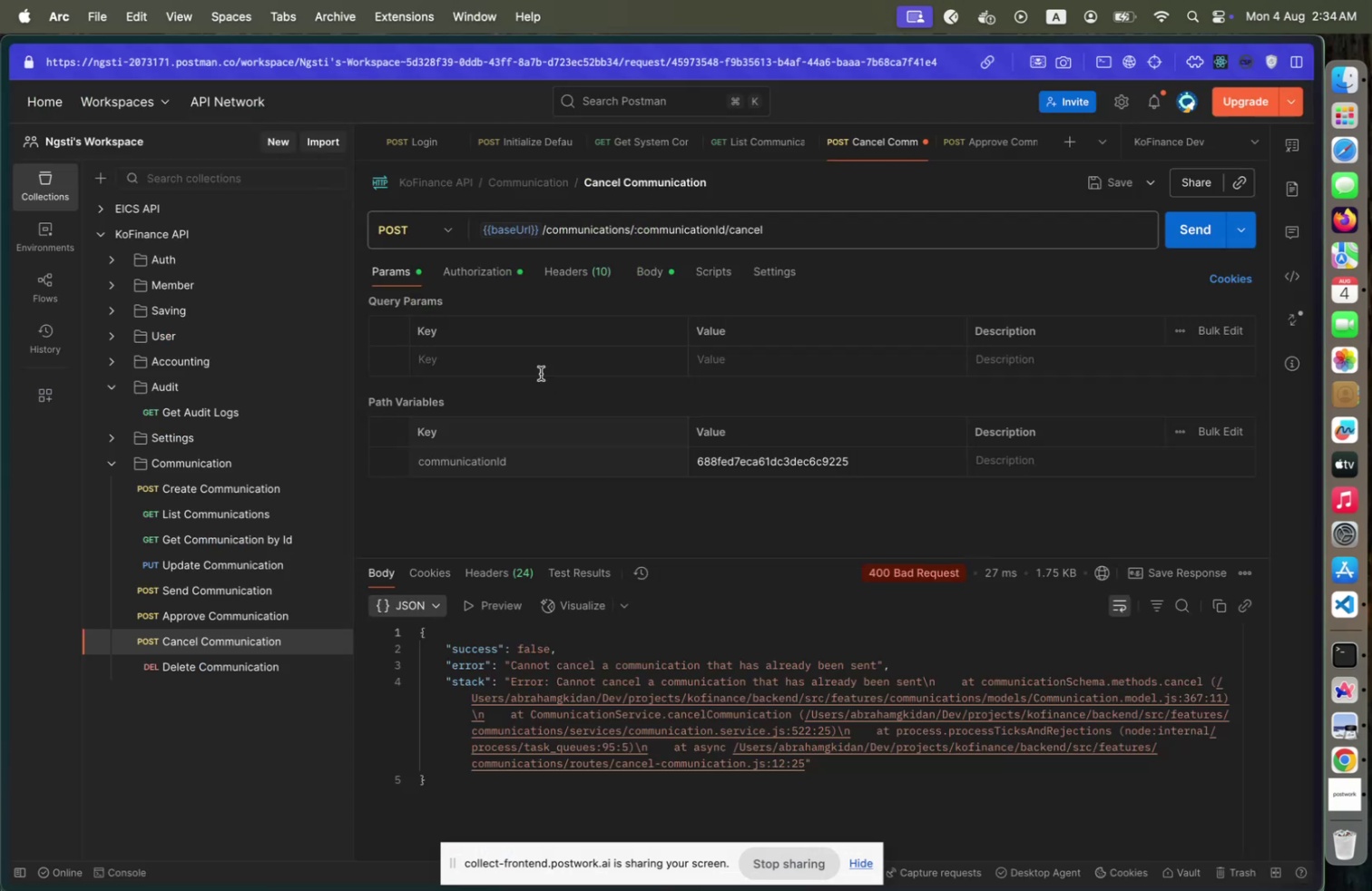 
key(Meta+Tab)
 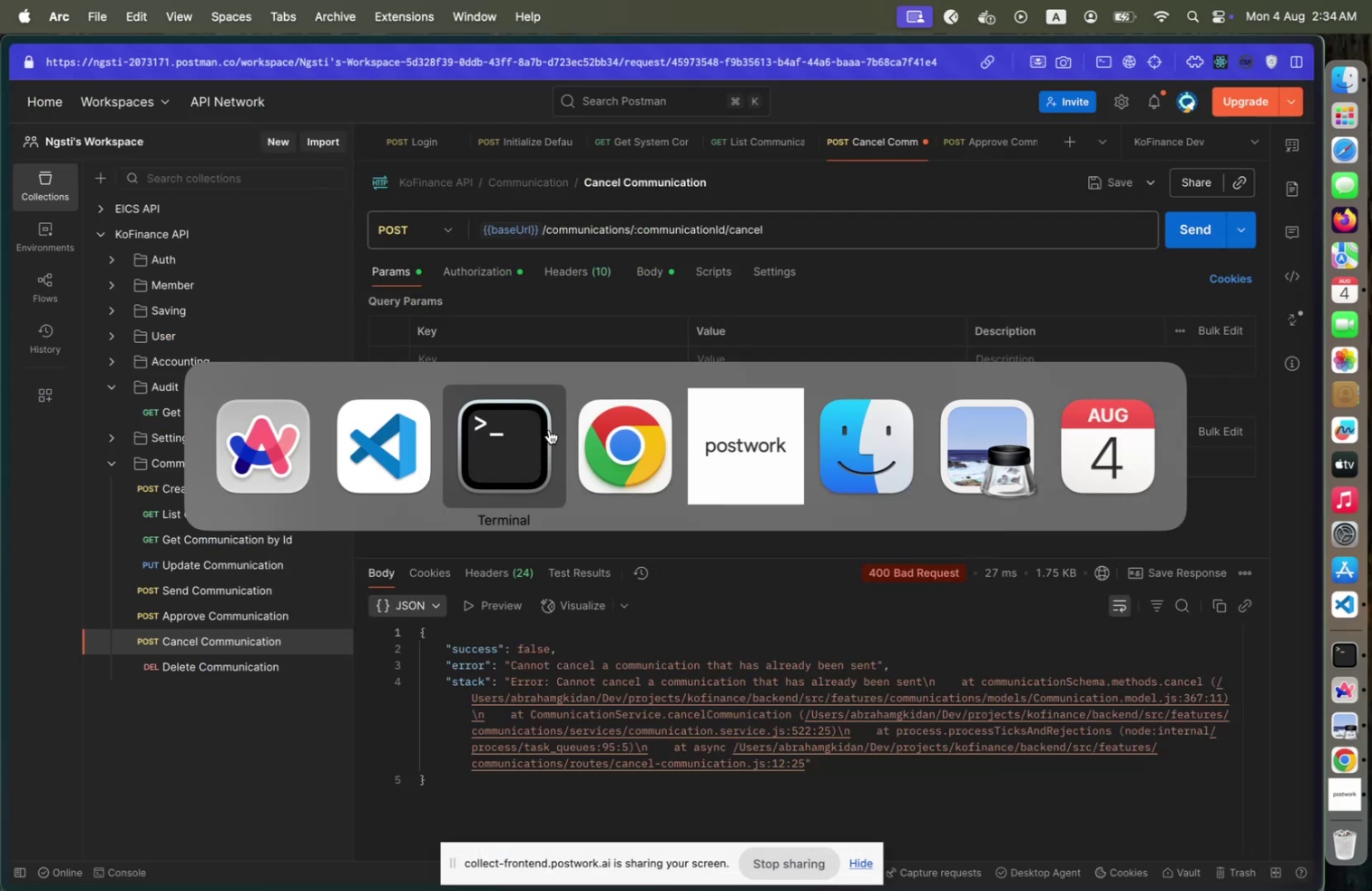 
key(Meta+Tab)
 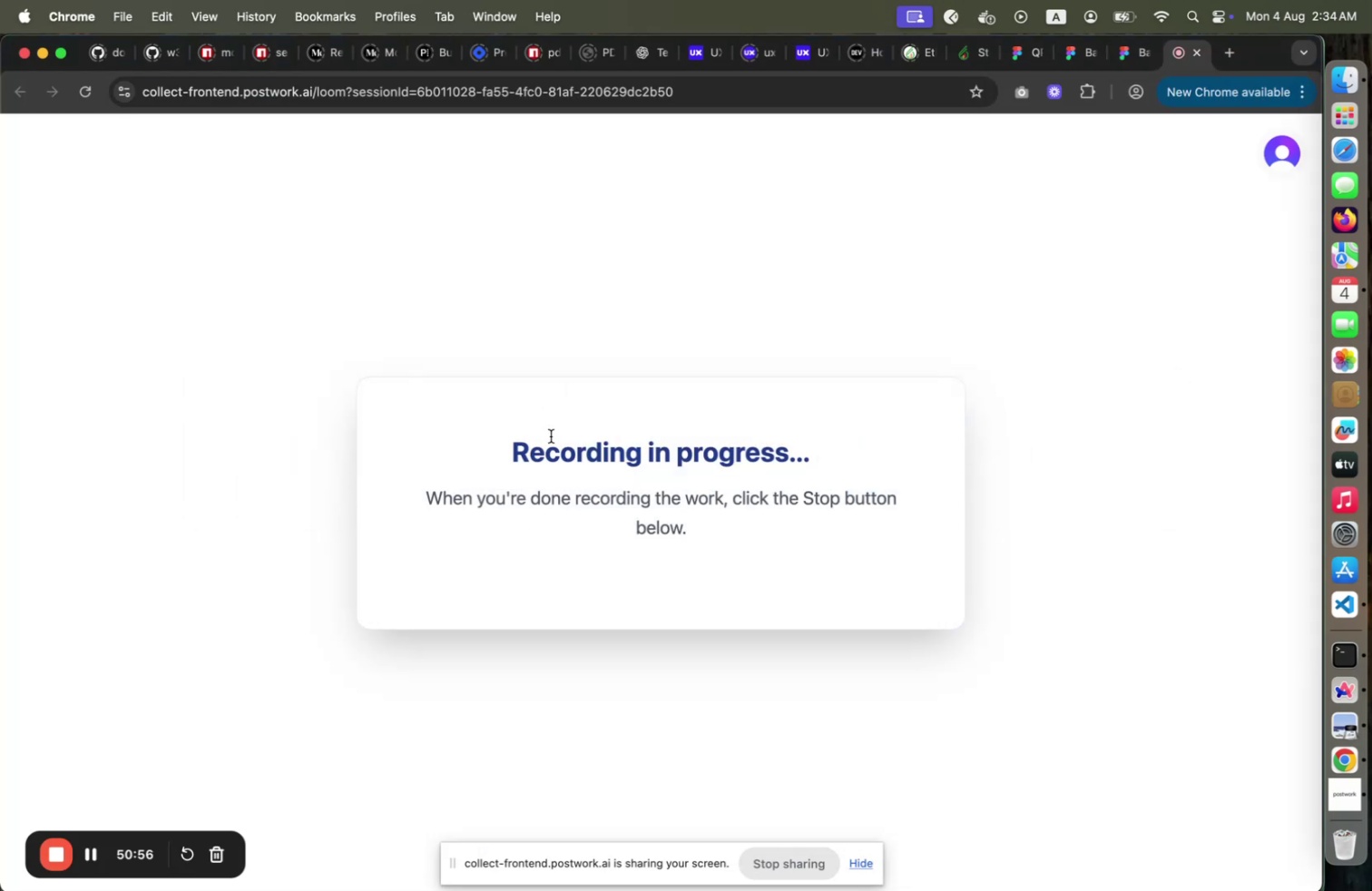 
key(Meta+CommandLeft)
 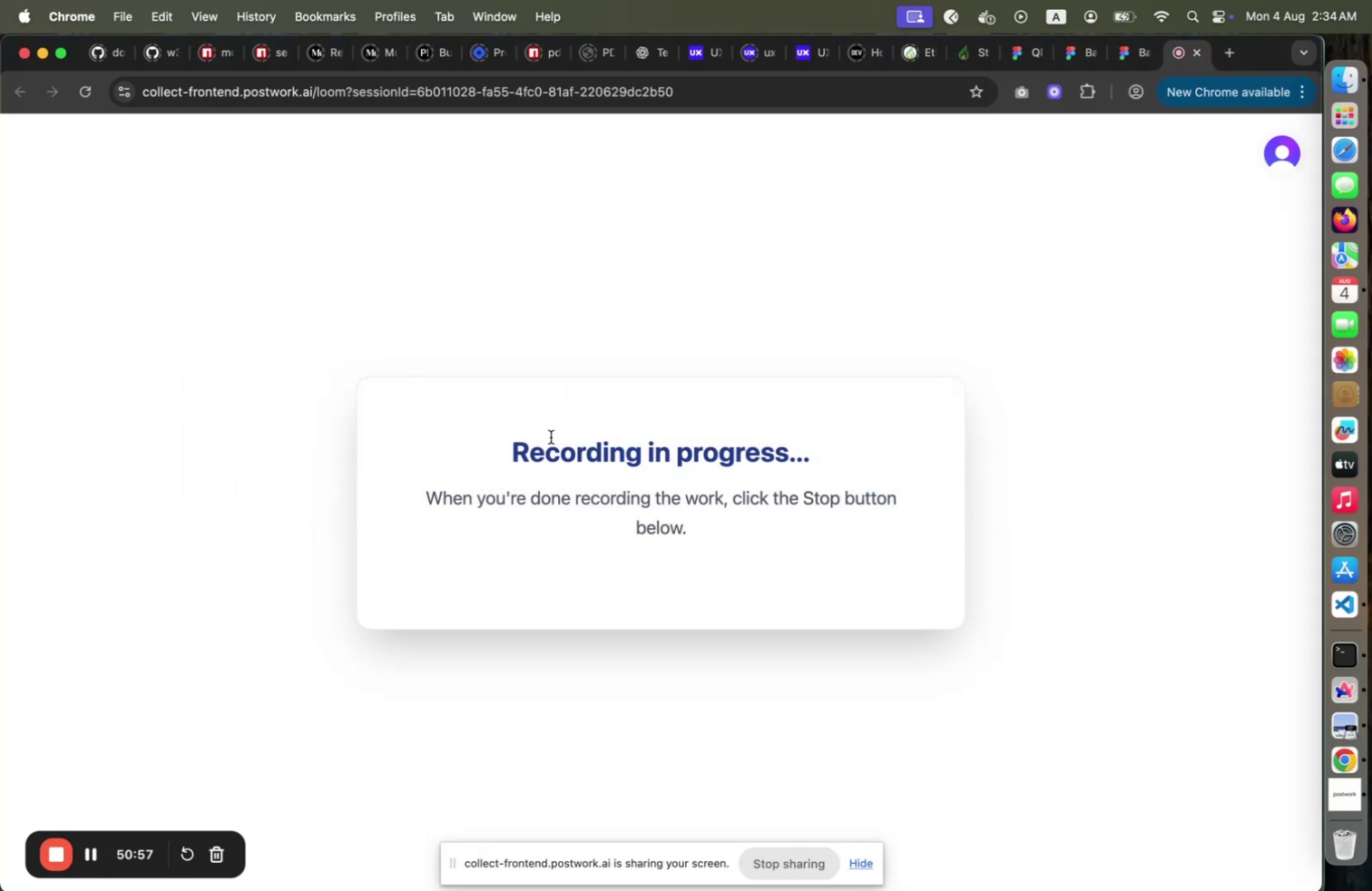 
key(Meta+Tab)
 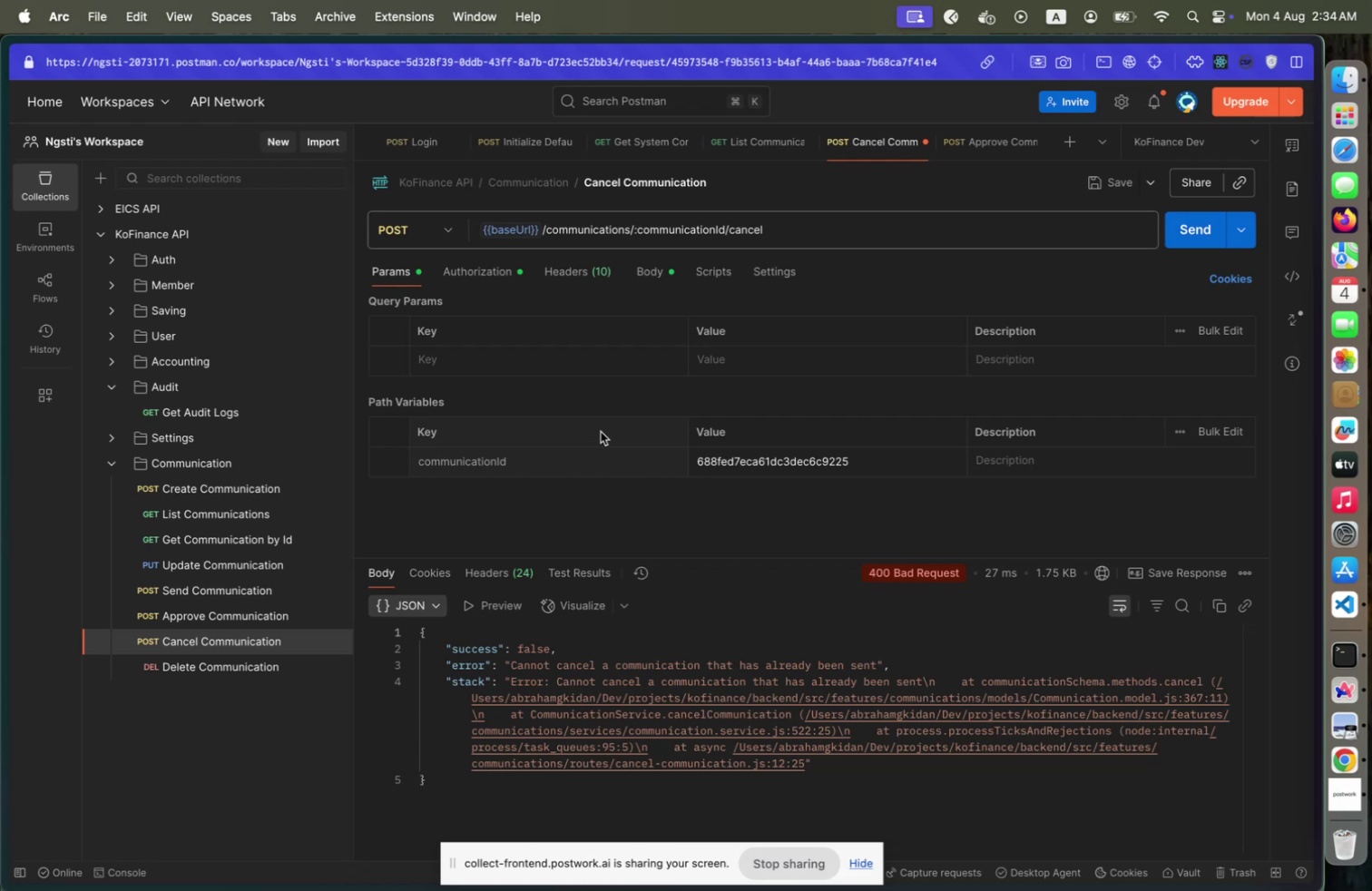 
wait(10.15)
 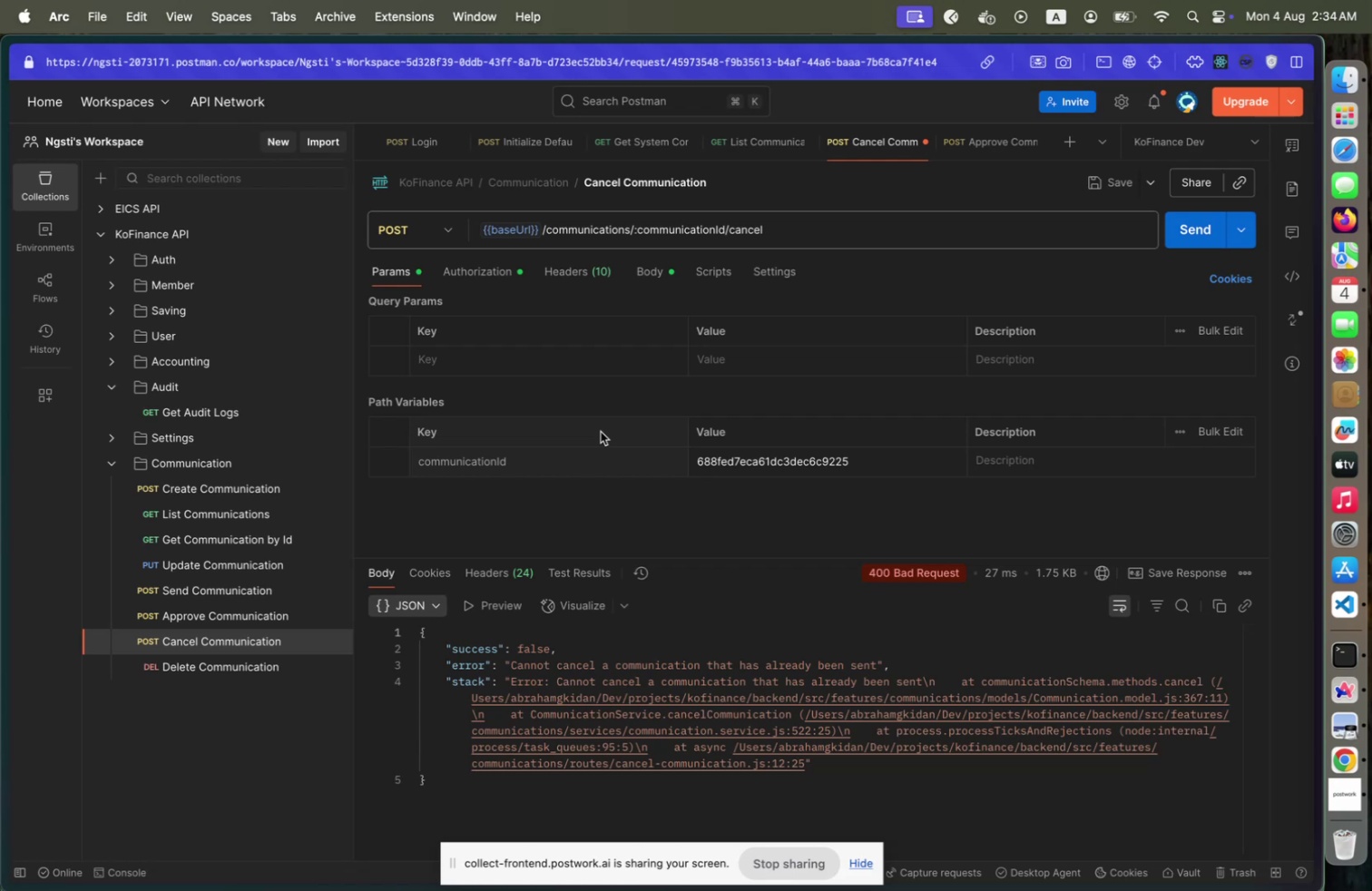 
left_click([333, 639])
 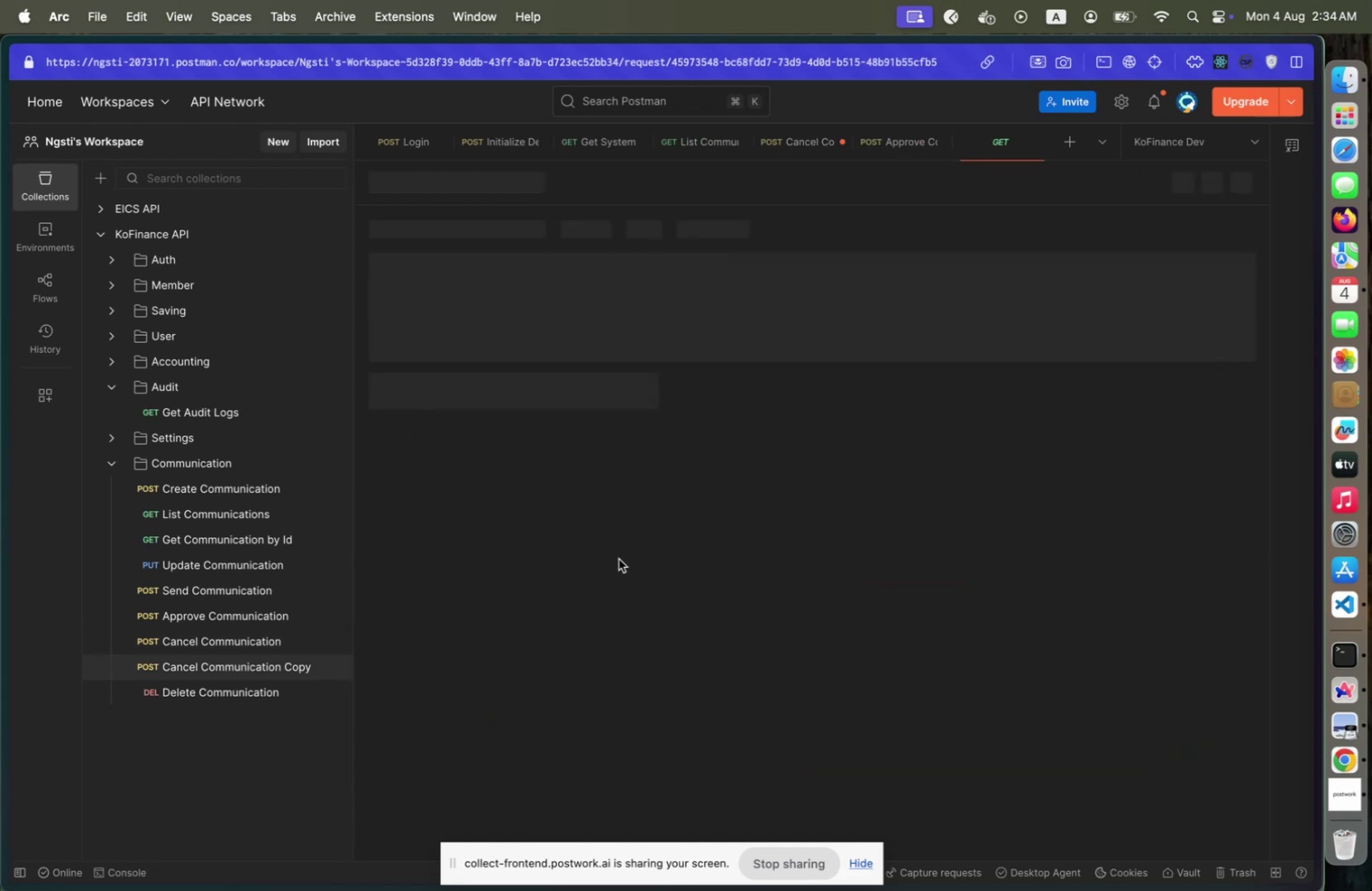 
mouse_move([697, 441])
 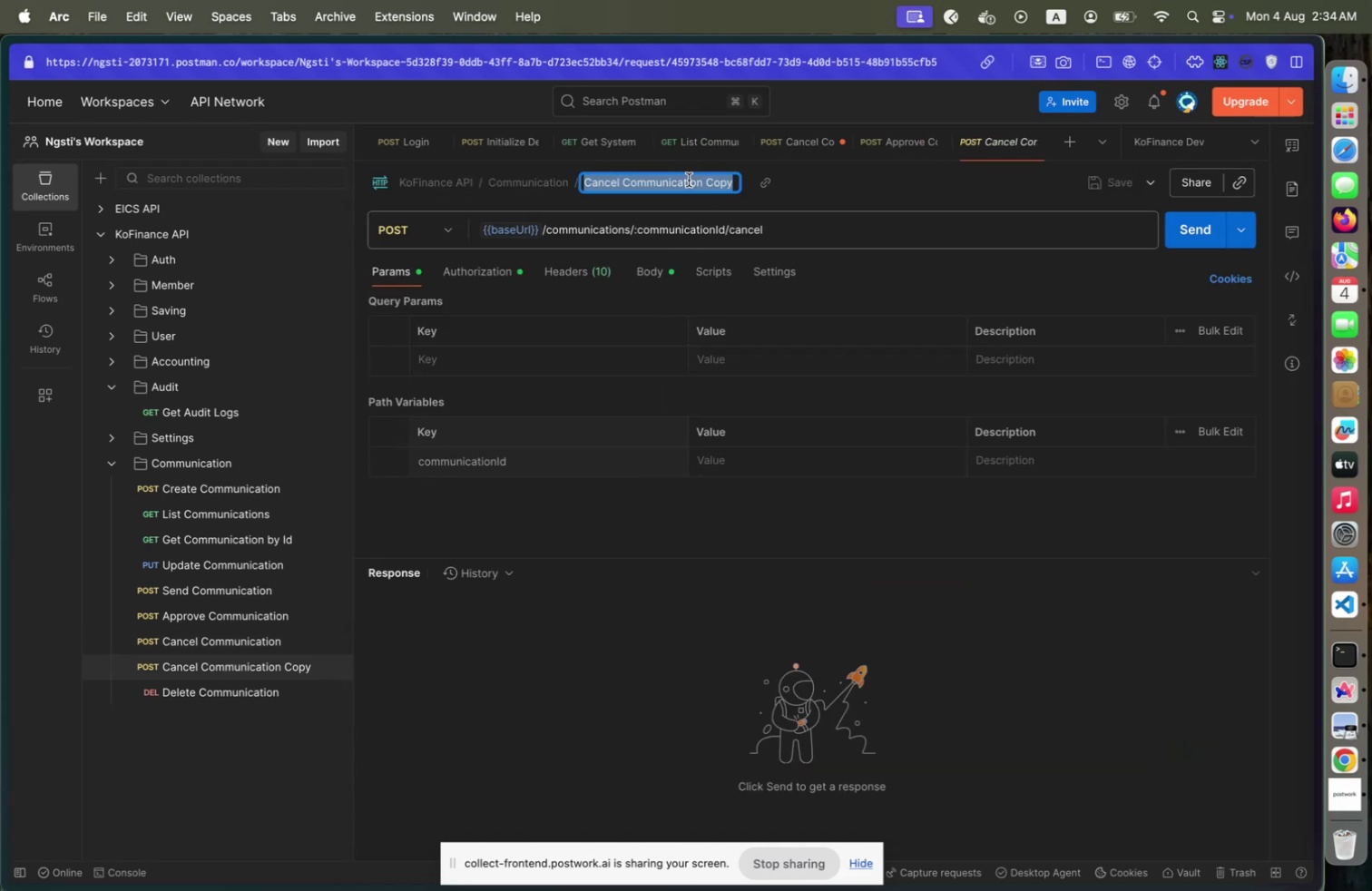 
type(Preview Recipients)
 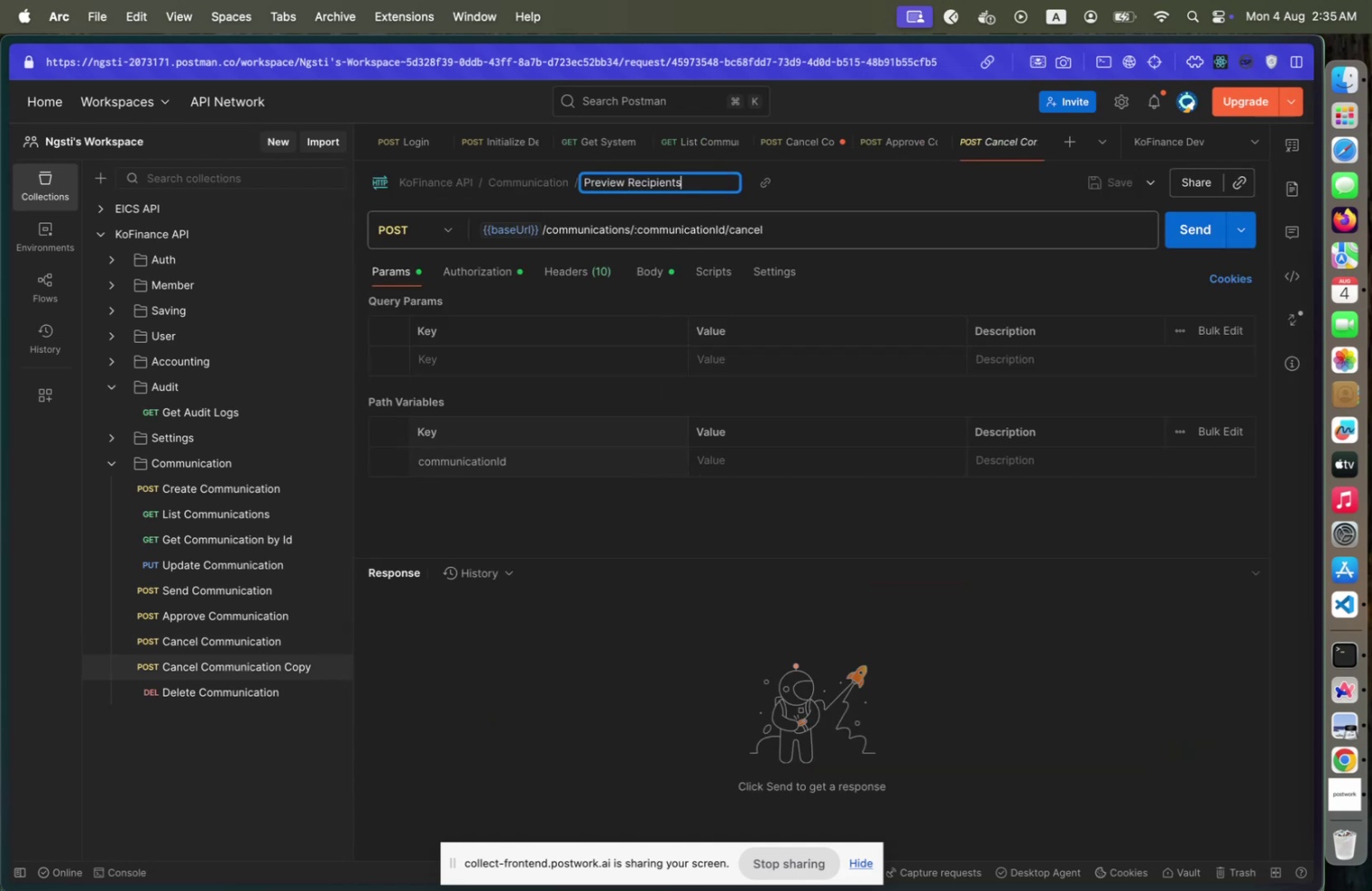 
double_click([667, 239])
 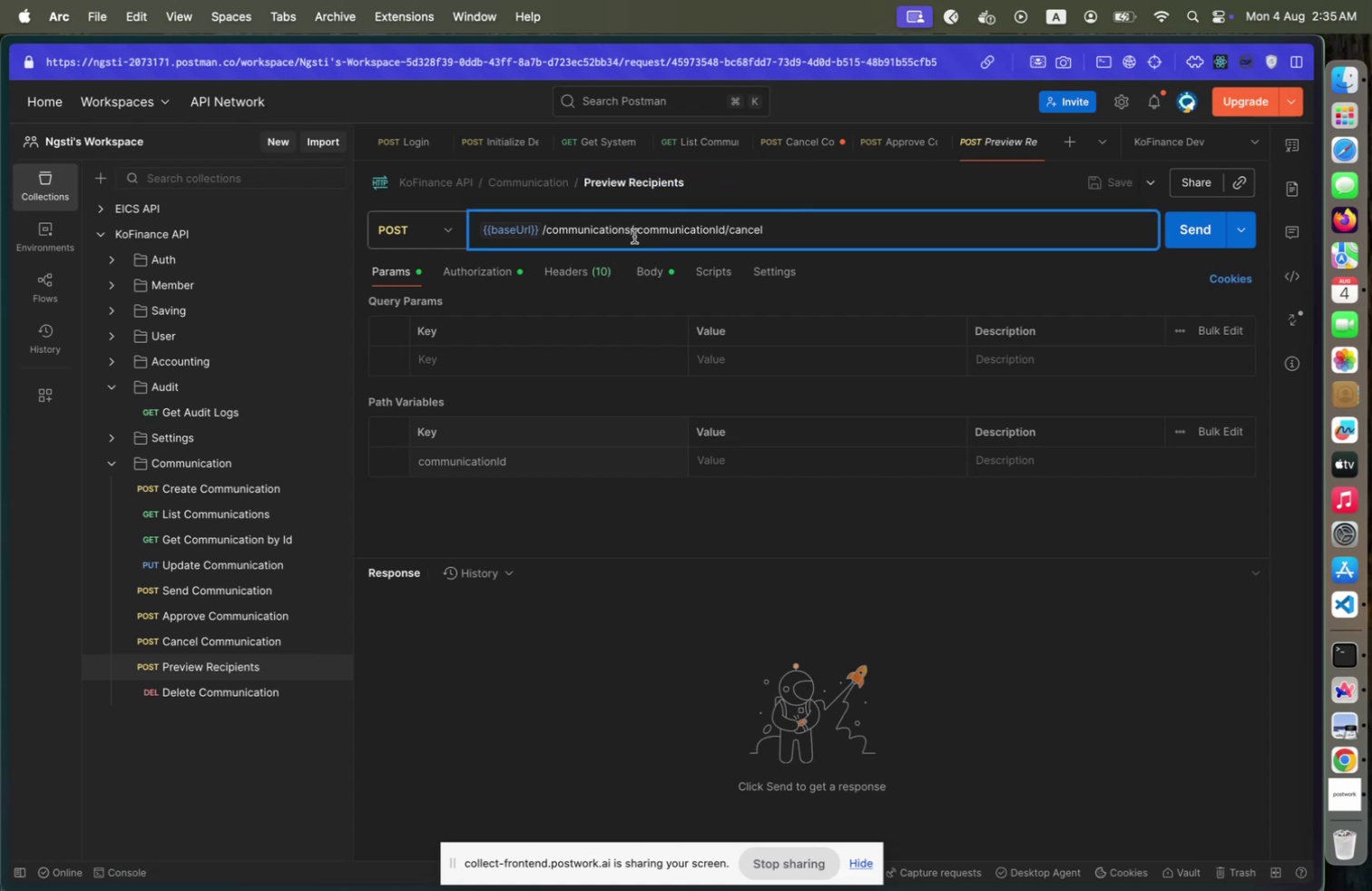 
left_click_drag(start_coordinate=[634, 236], to_coordinate=[906, 236])
 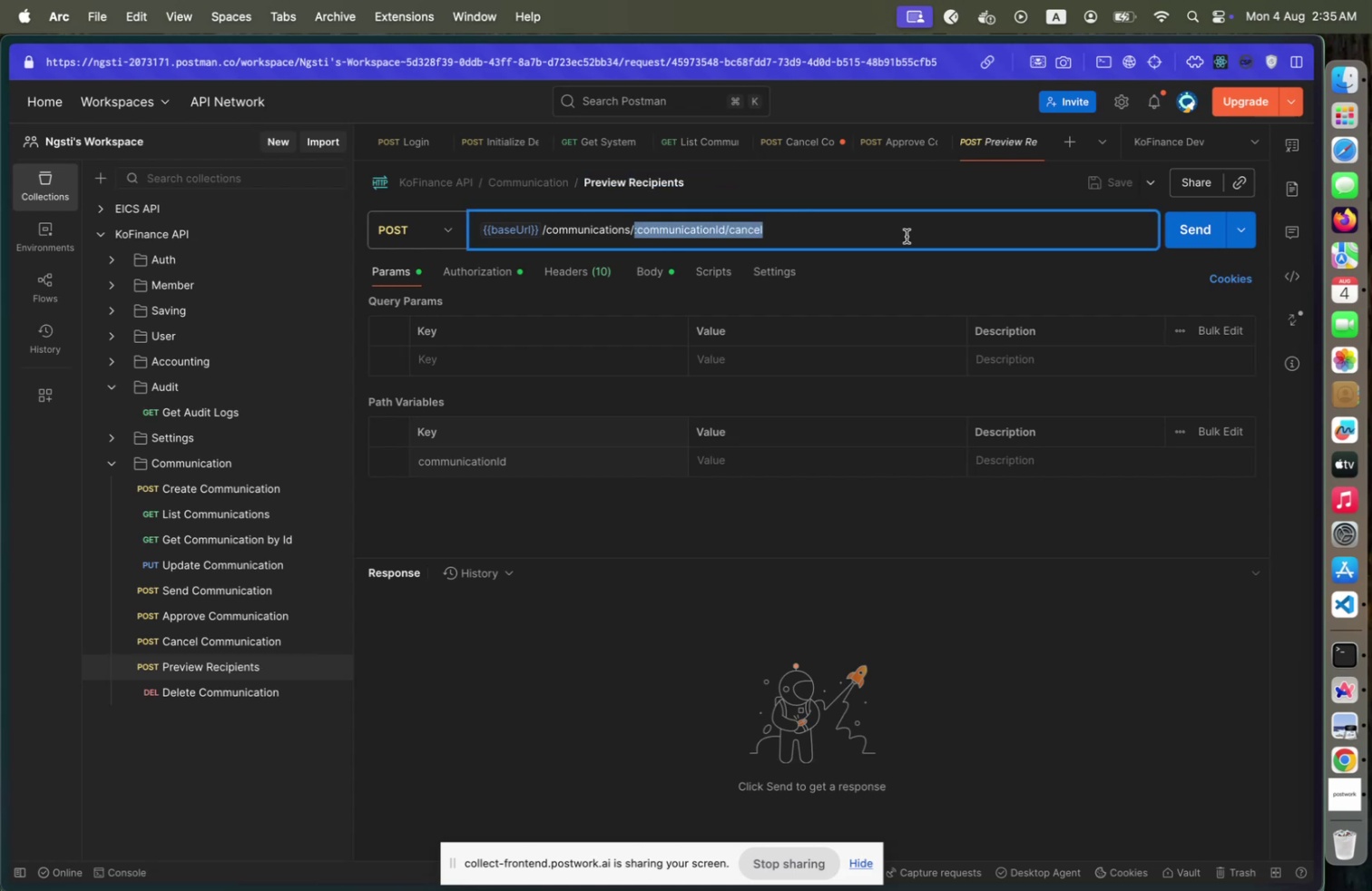 
type(preview-recipients)
 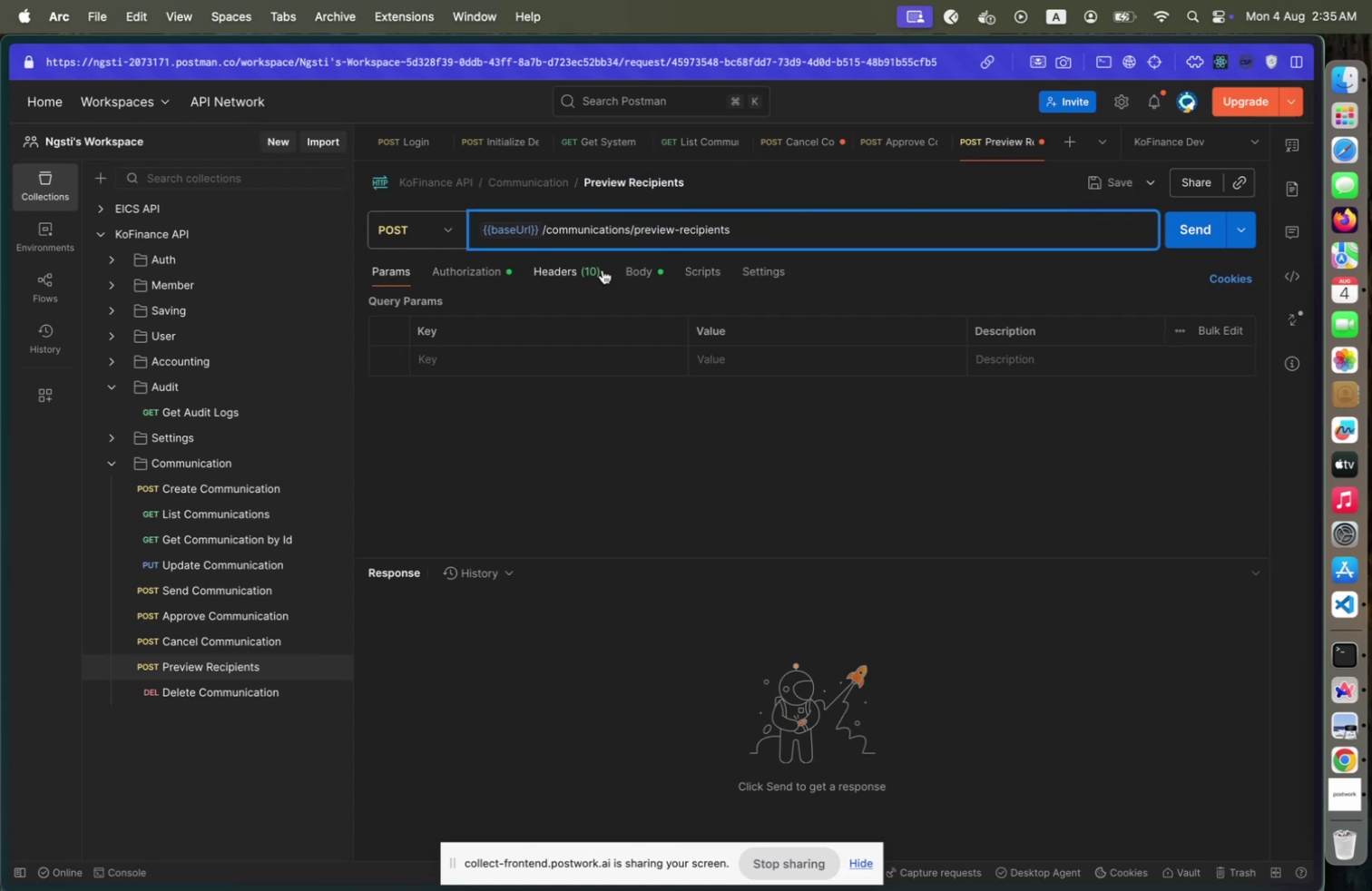 
left_click([623, 269])
 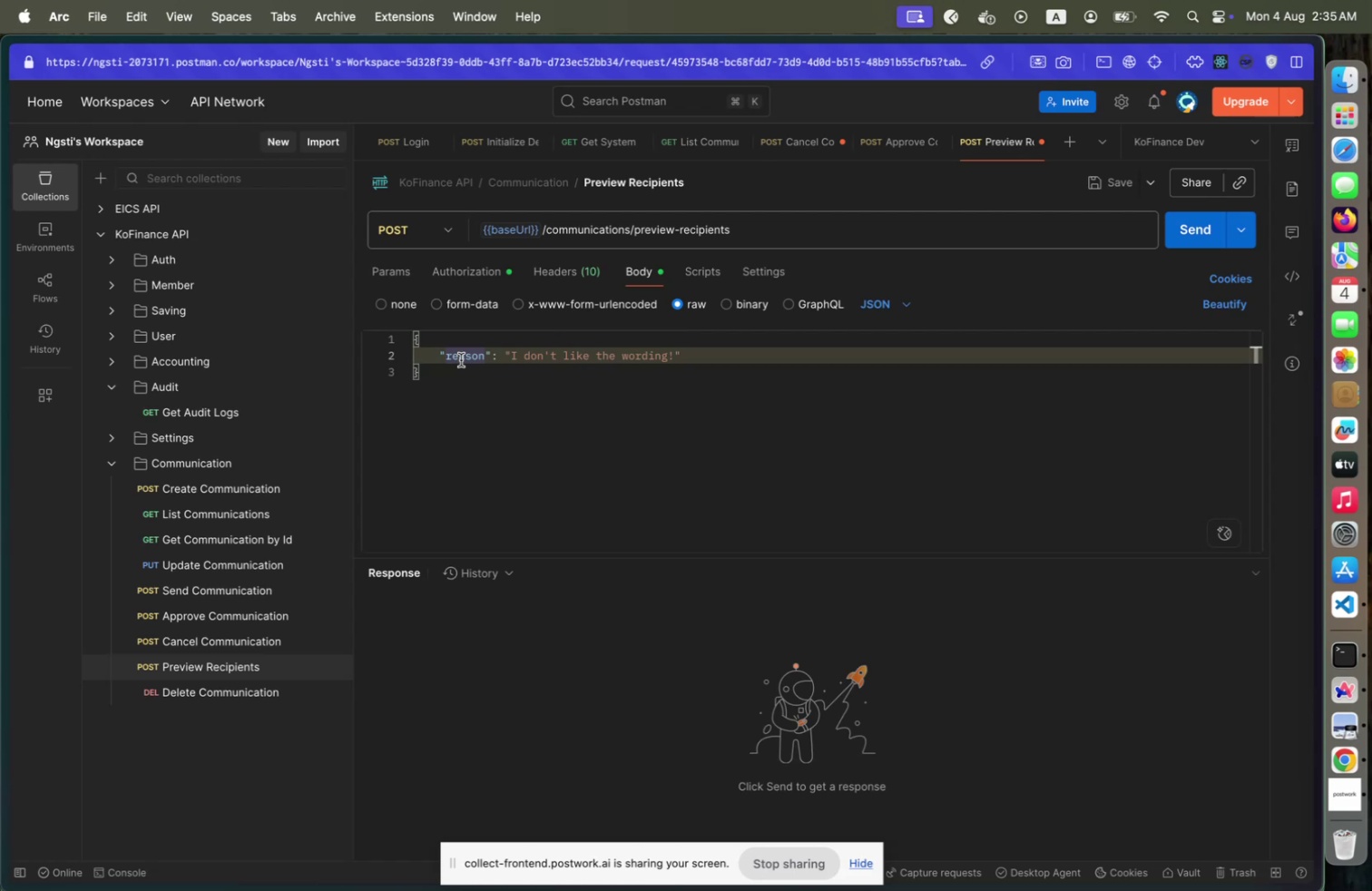 
double_click([475, 360])
 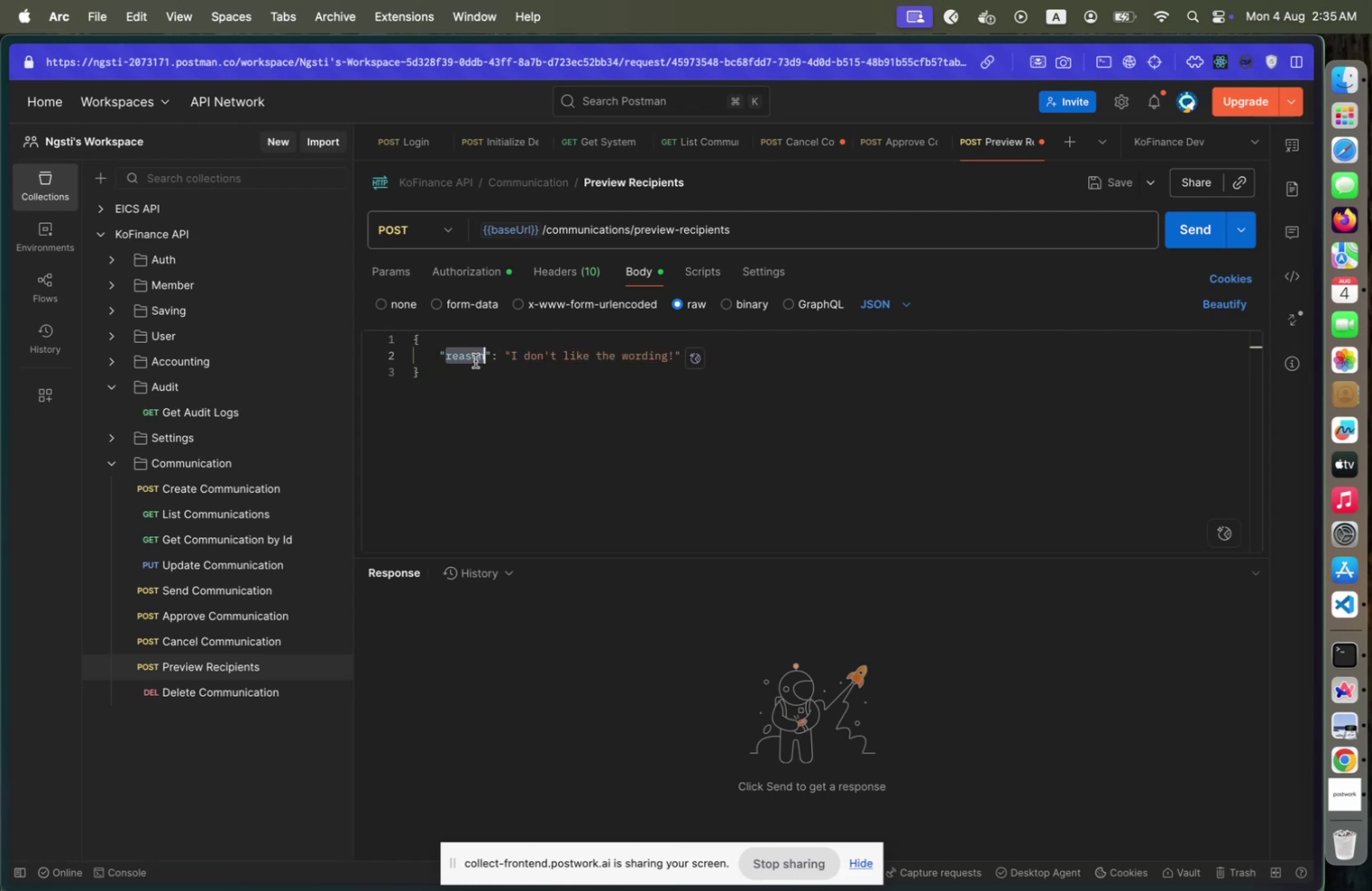 
type(tat)
key(Backspace)
type(rgetAd)
key(Backspace)
type(udience)
 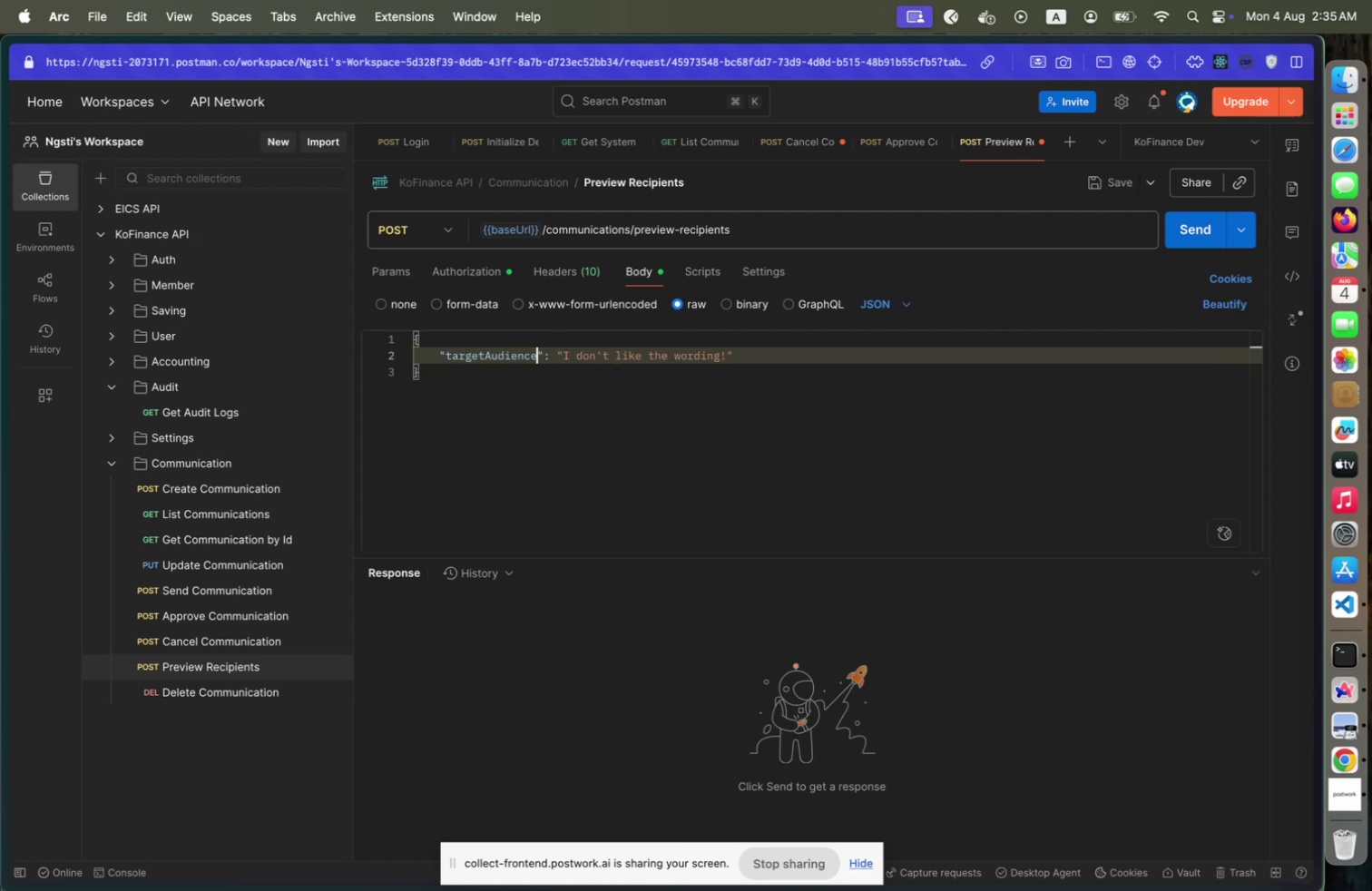 
key(ArrowRight)
 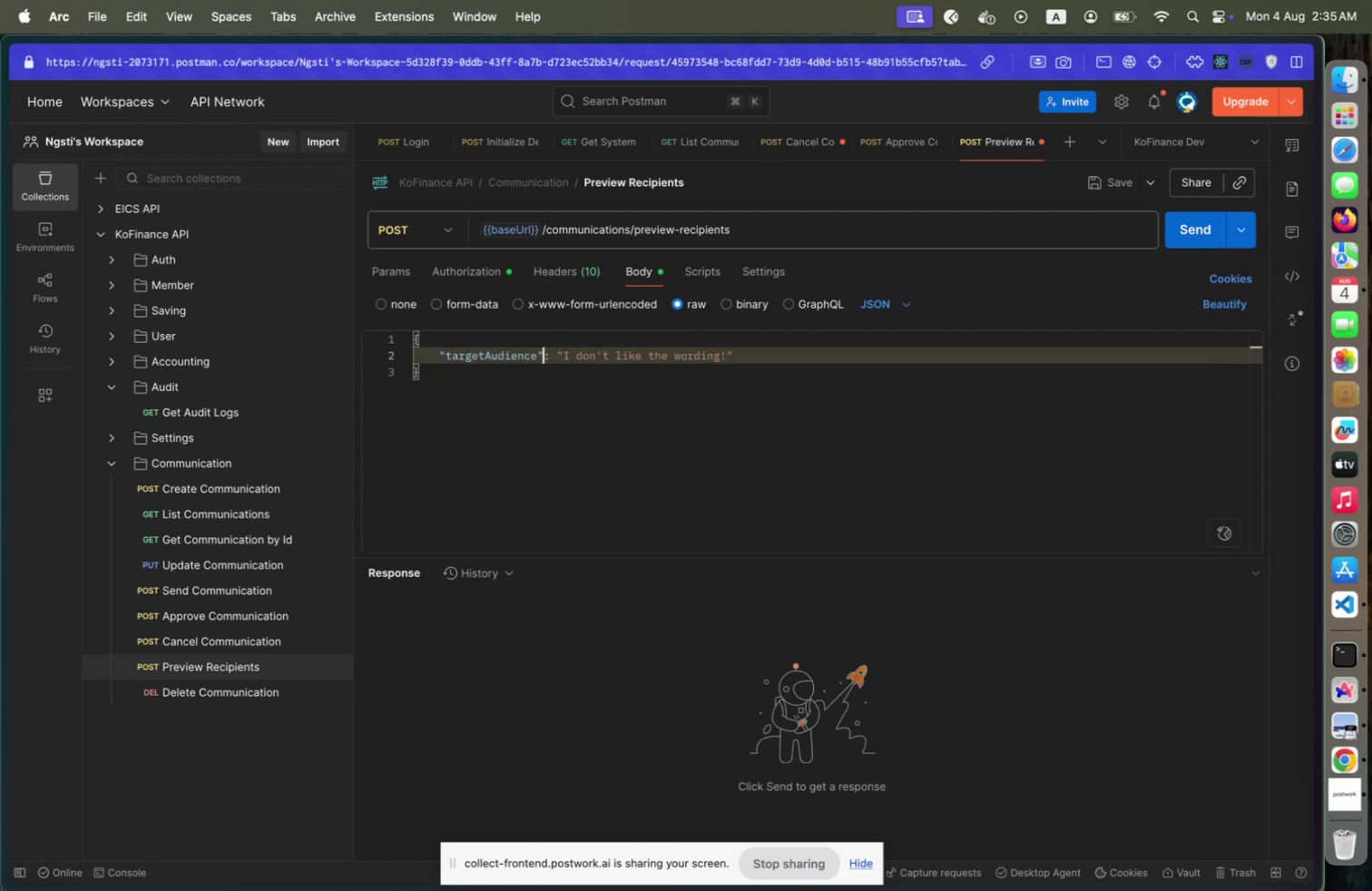 
key(ArrowRight)
 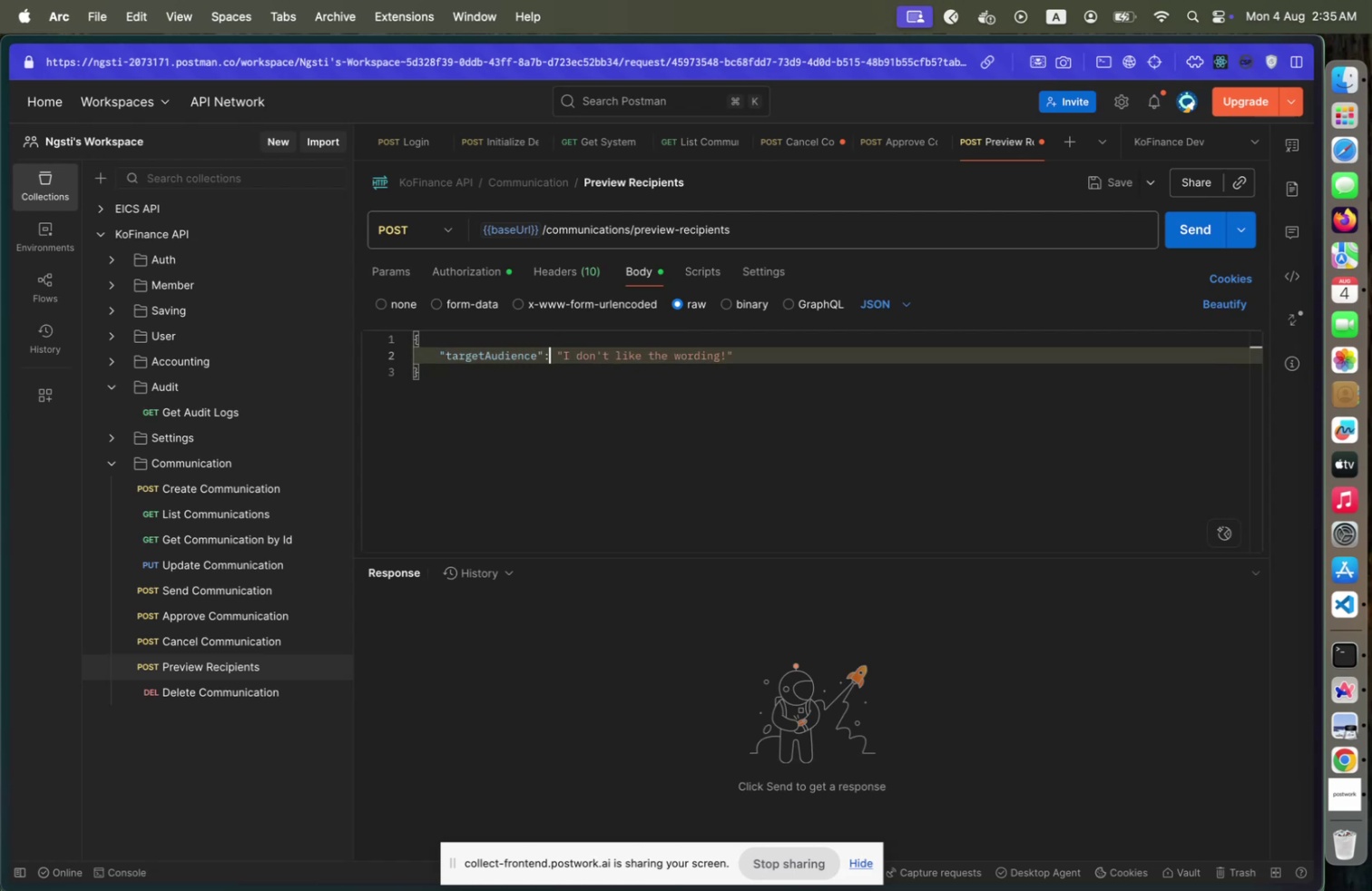 
key(ArrowRight)
 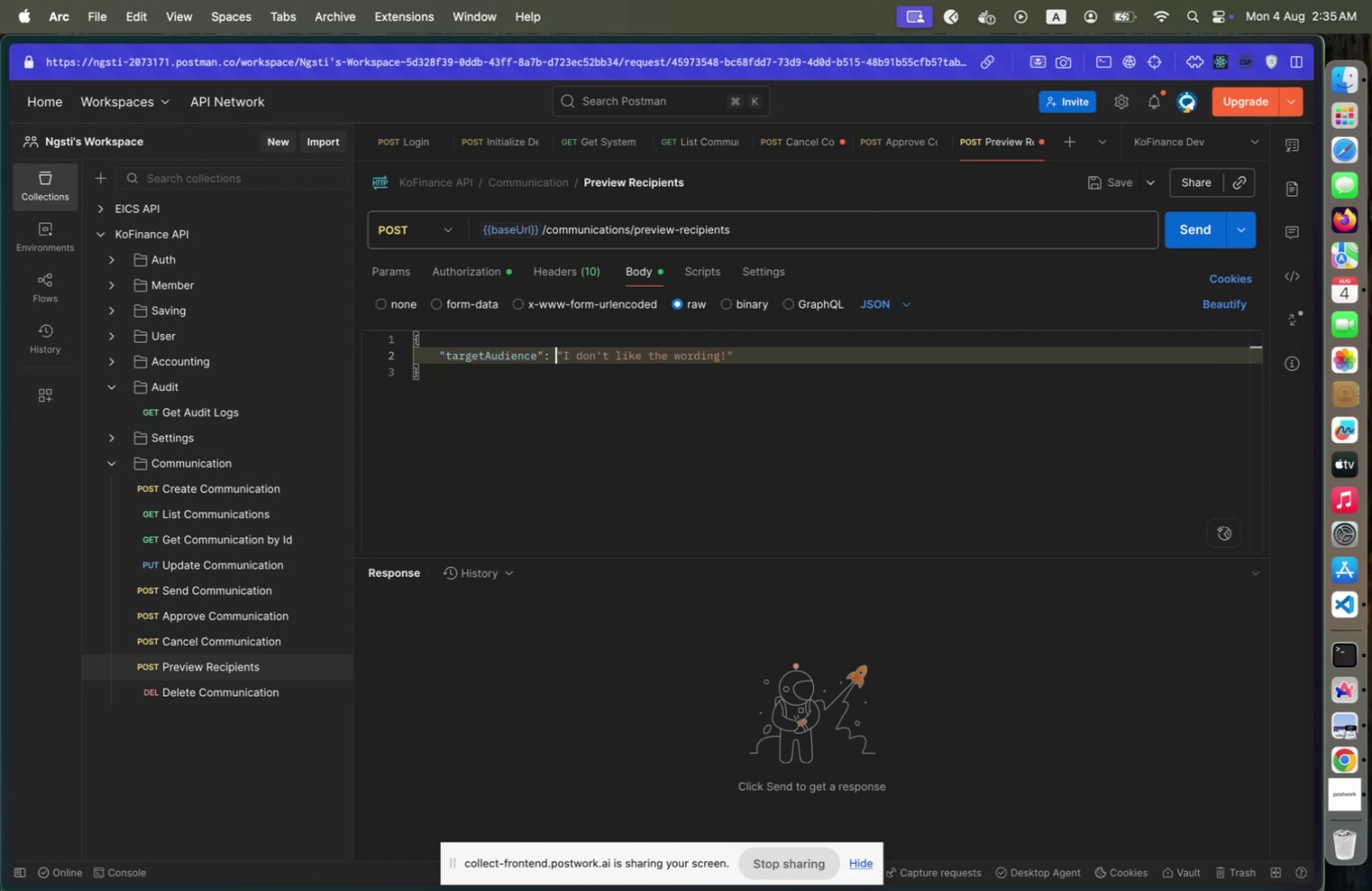 
key(ArrowRight)
 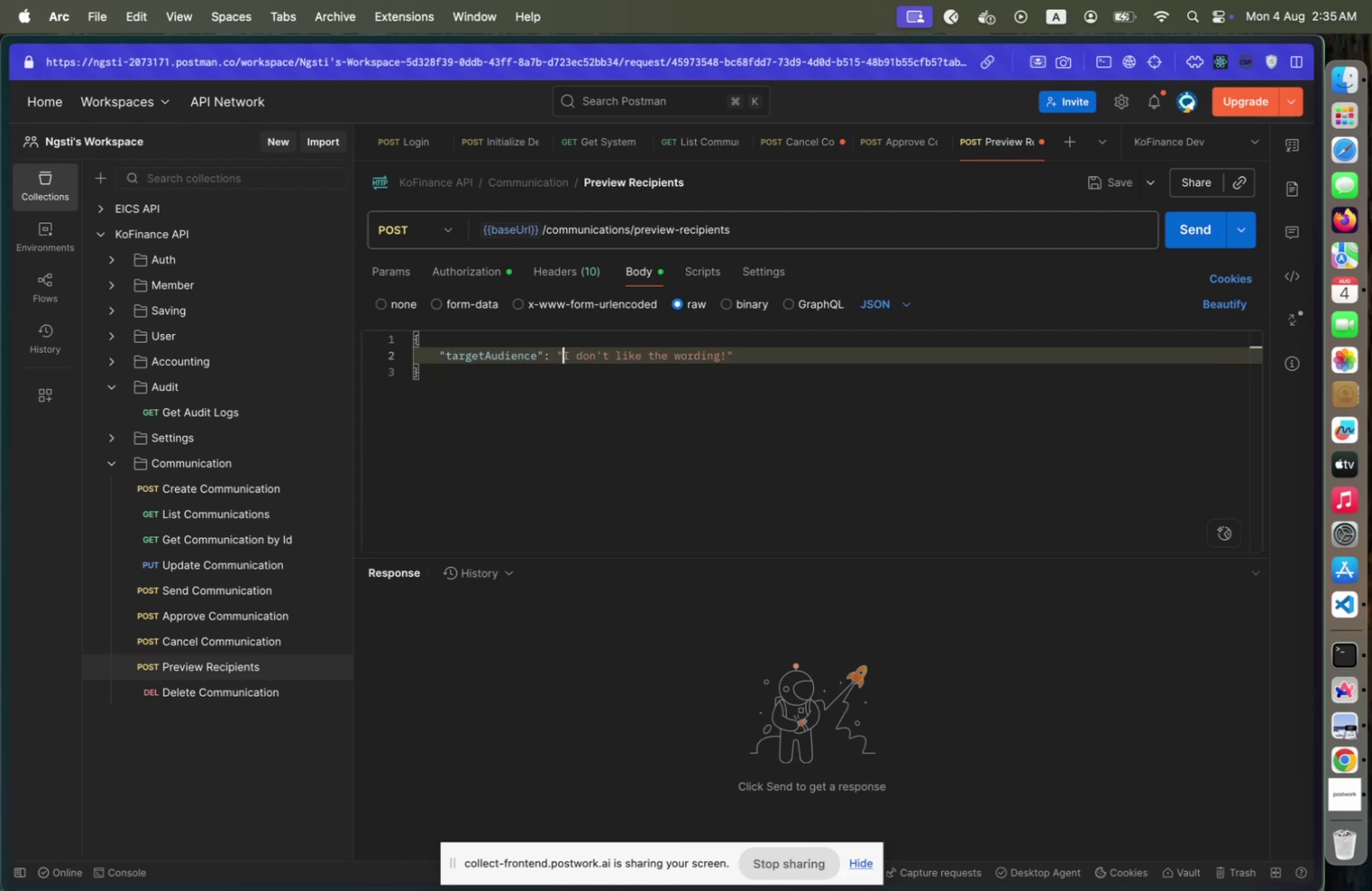 
key(Shift+End)
 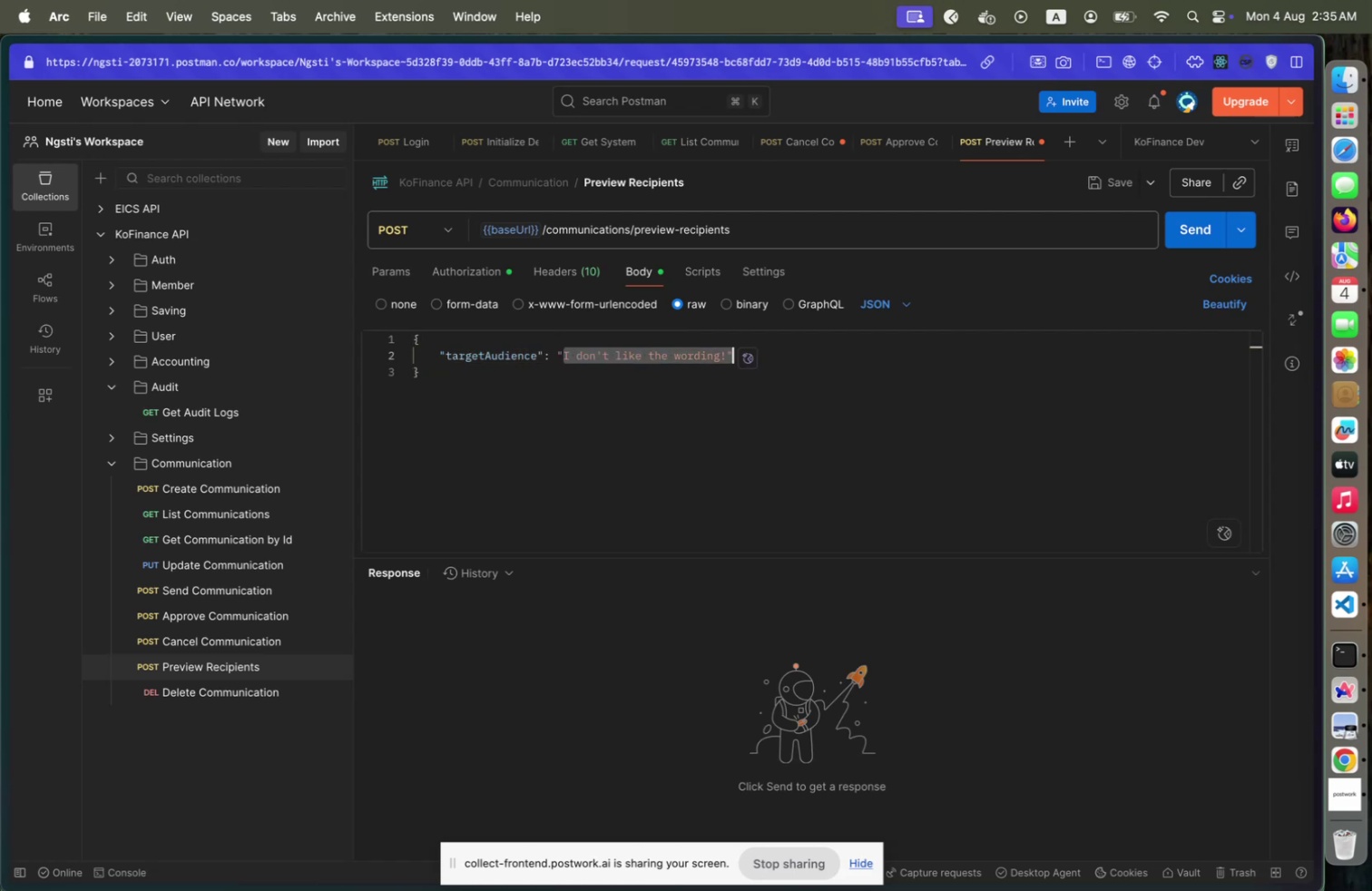 
key(Shift+ArrowLeft)
 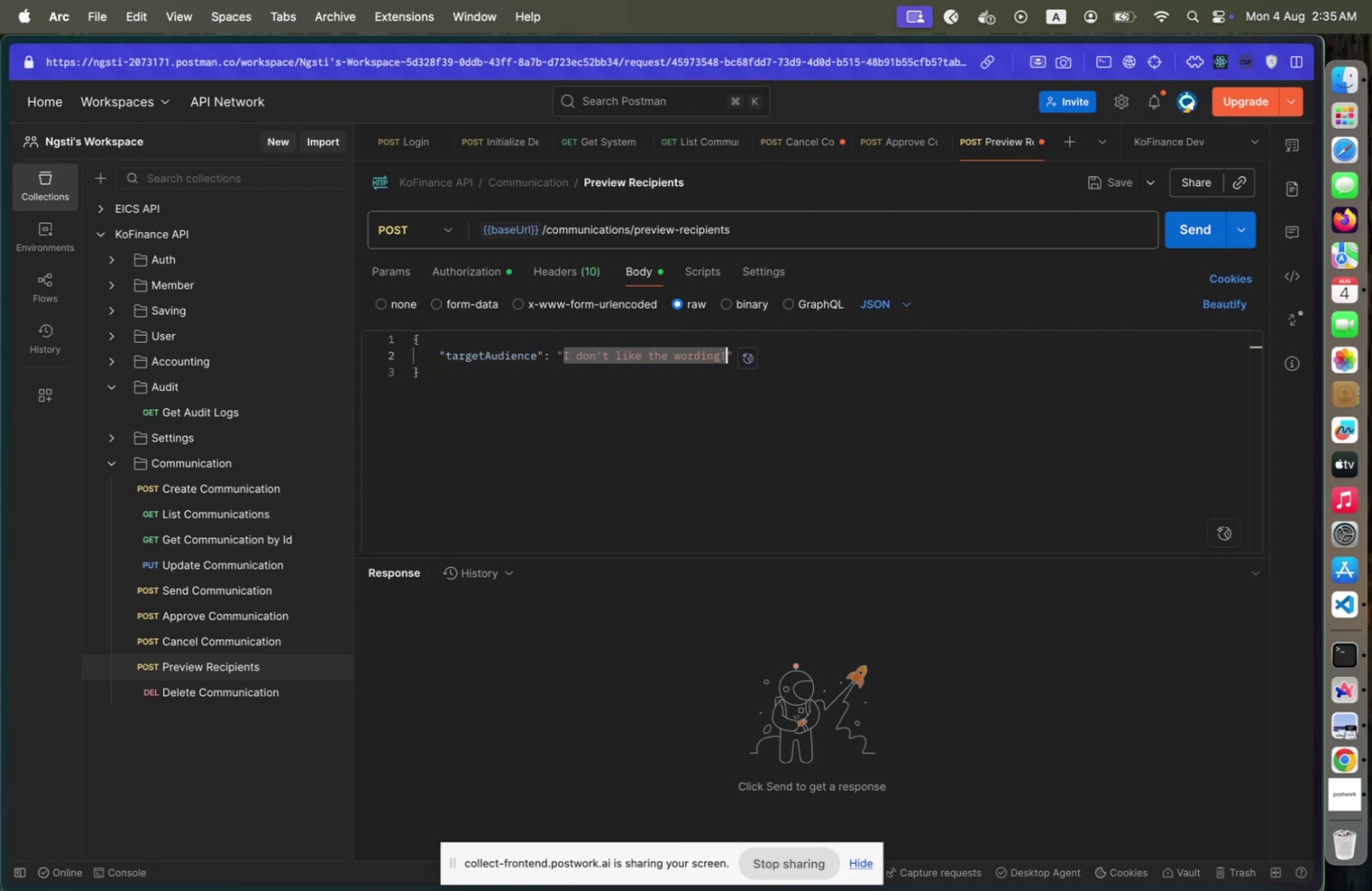 
key(Shift+ArrowLeft)
 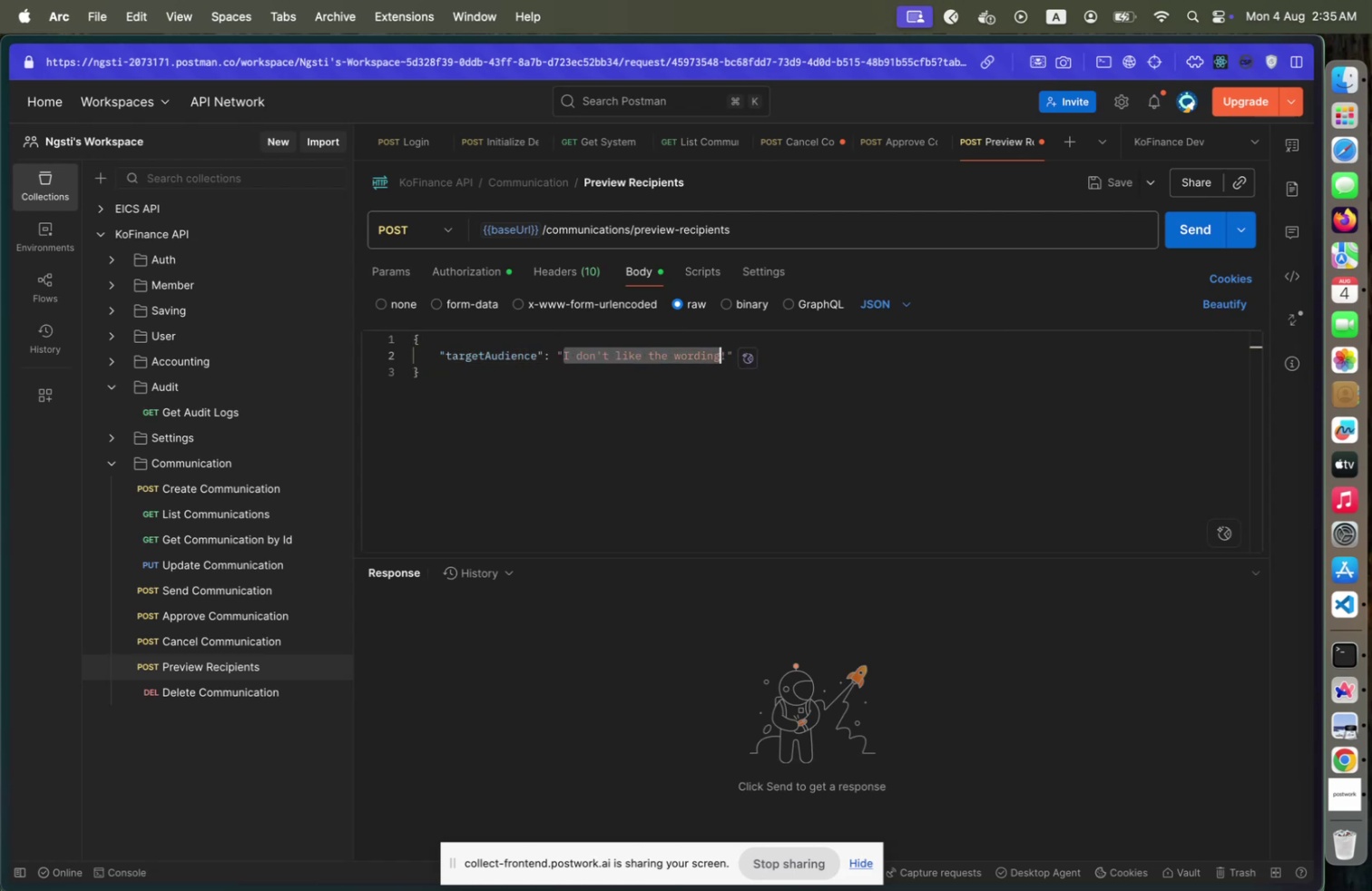 
key(Shift+ArrowRight)
 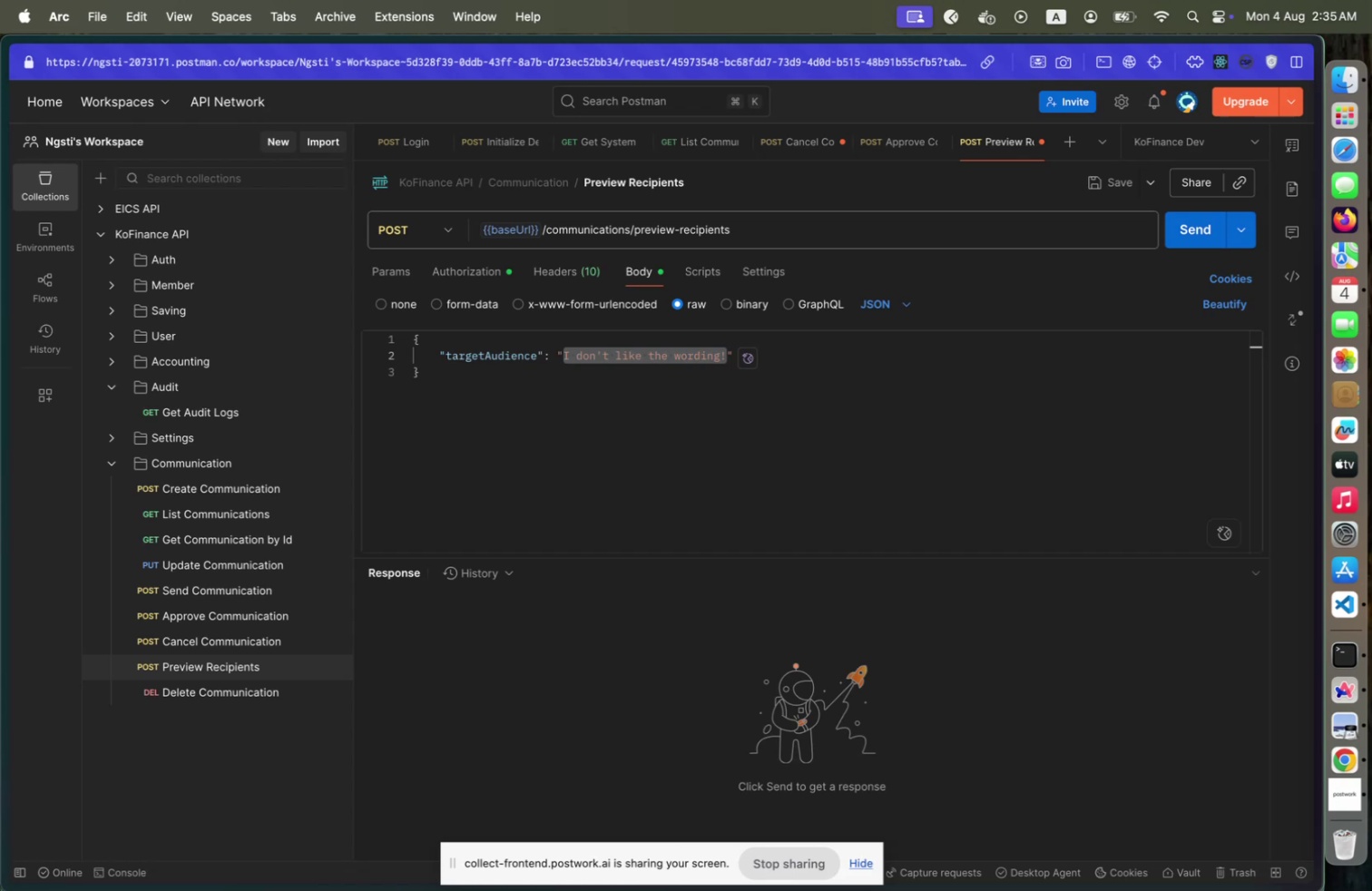 
type(ALL_MEMBERS)
 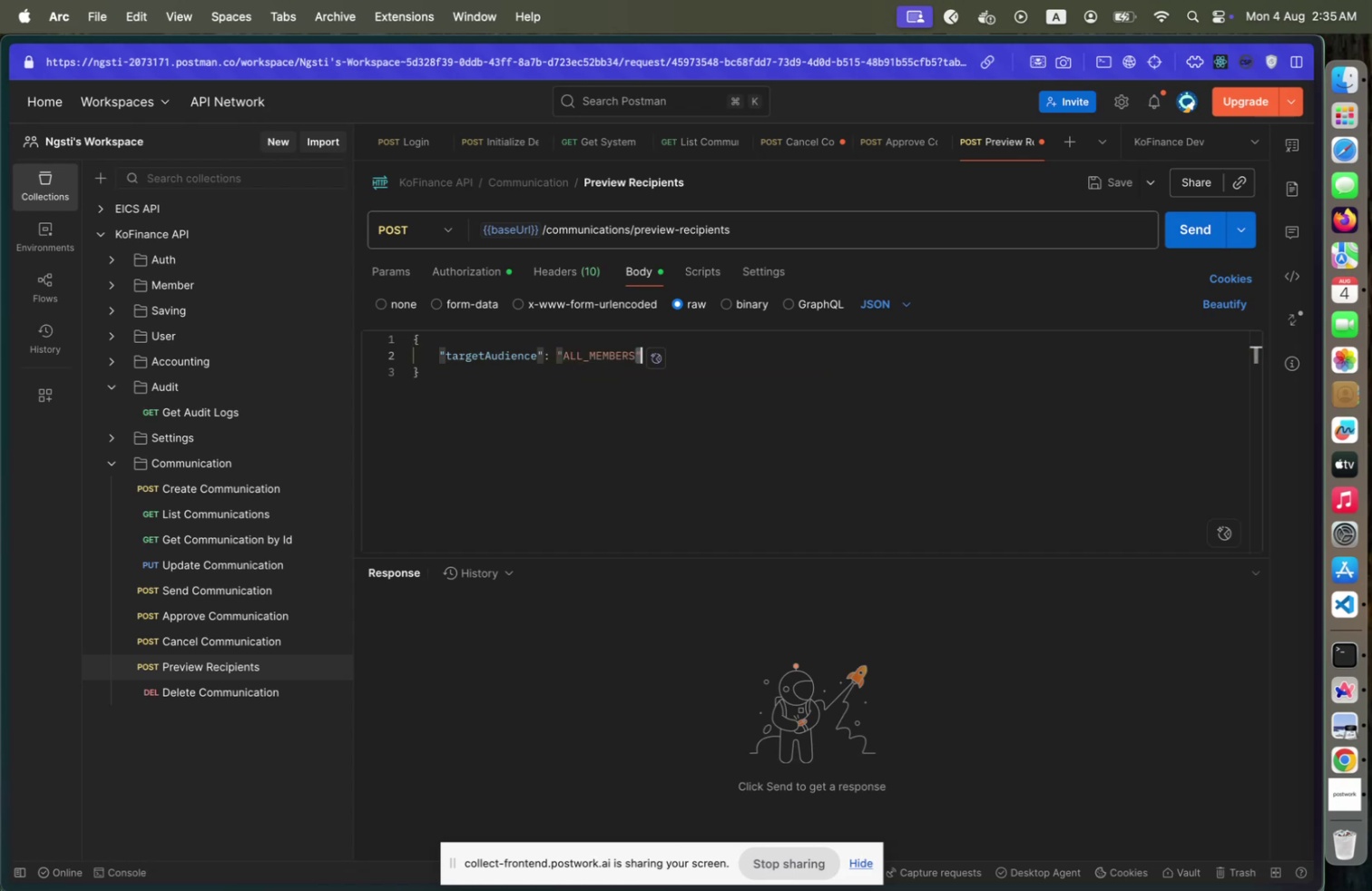 
key(Shift+ArrowRight)
 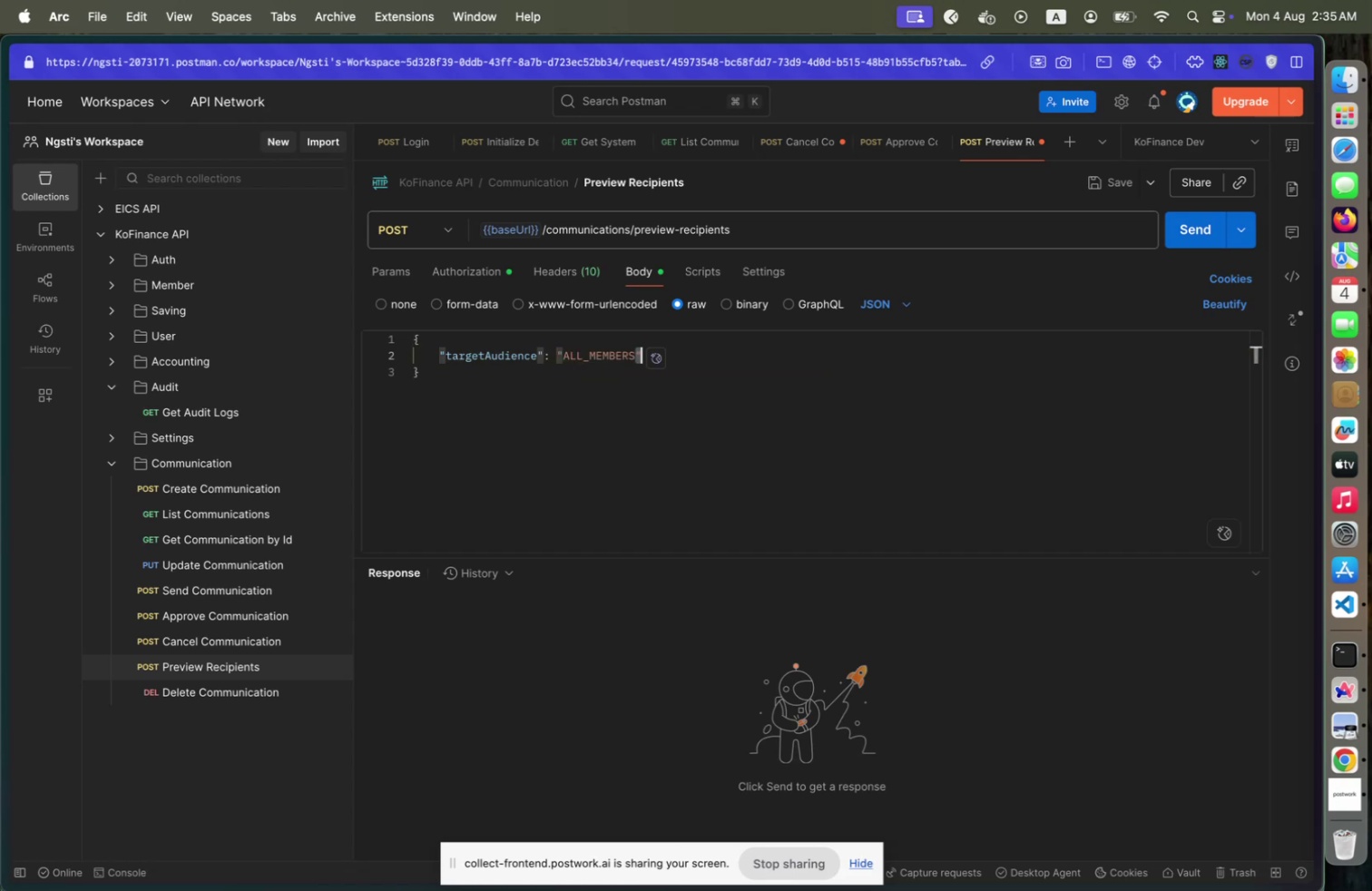 
key(ArrowRight)
 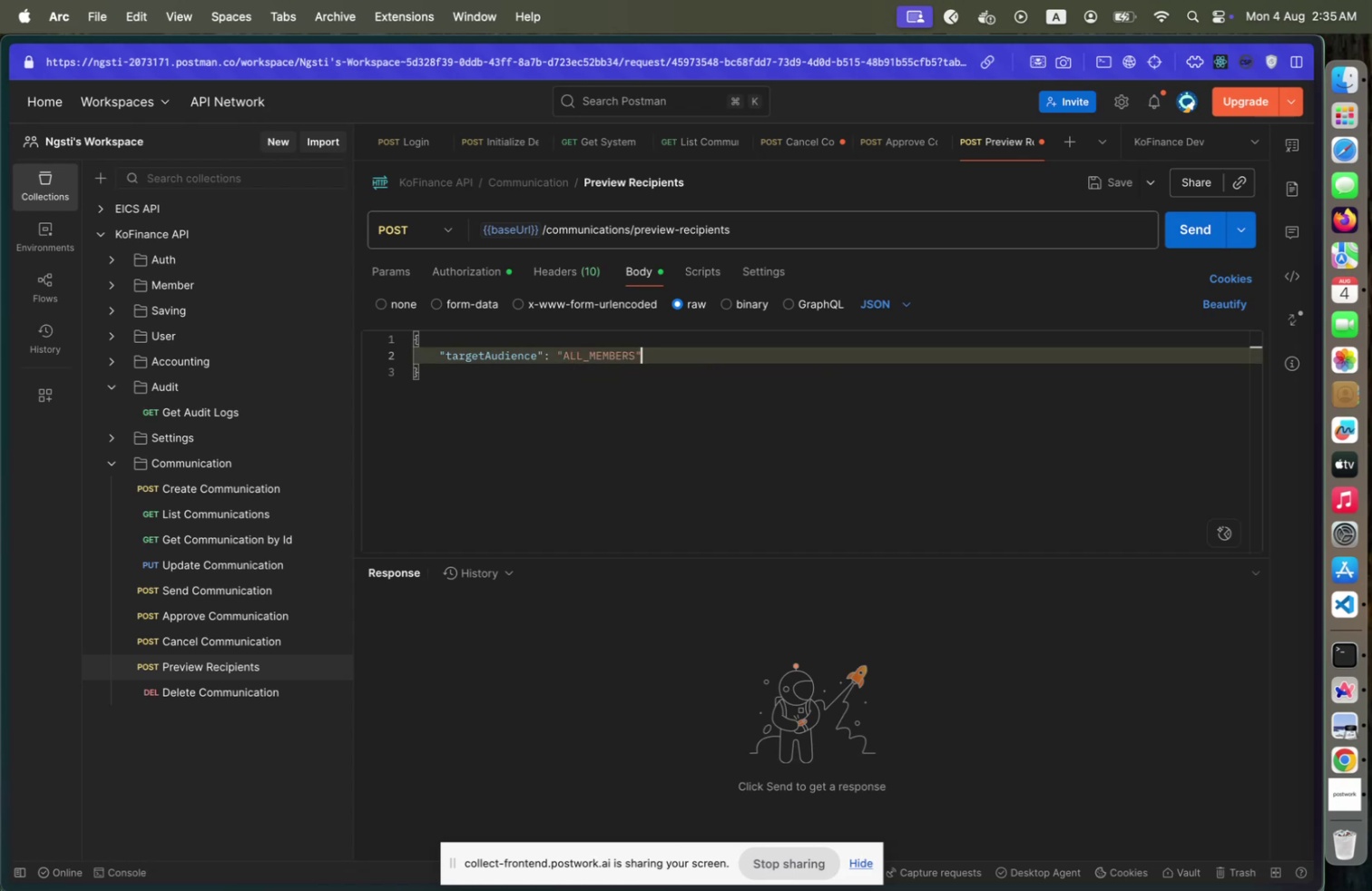 
key(Comma)
 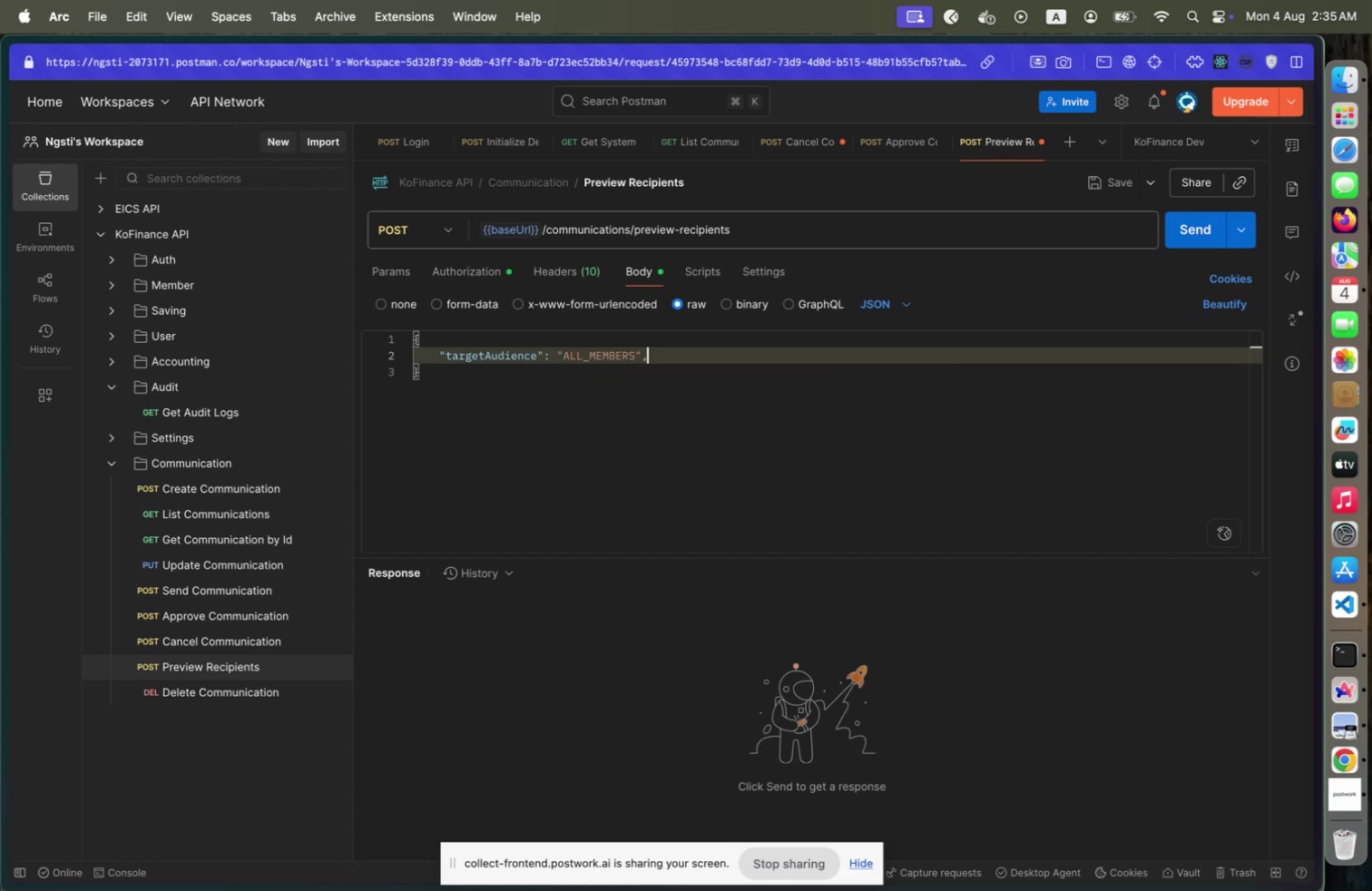 
key(Enter)
 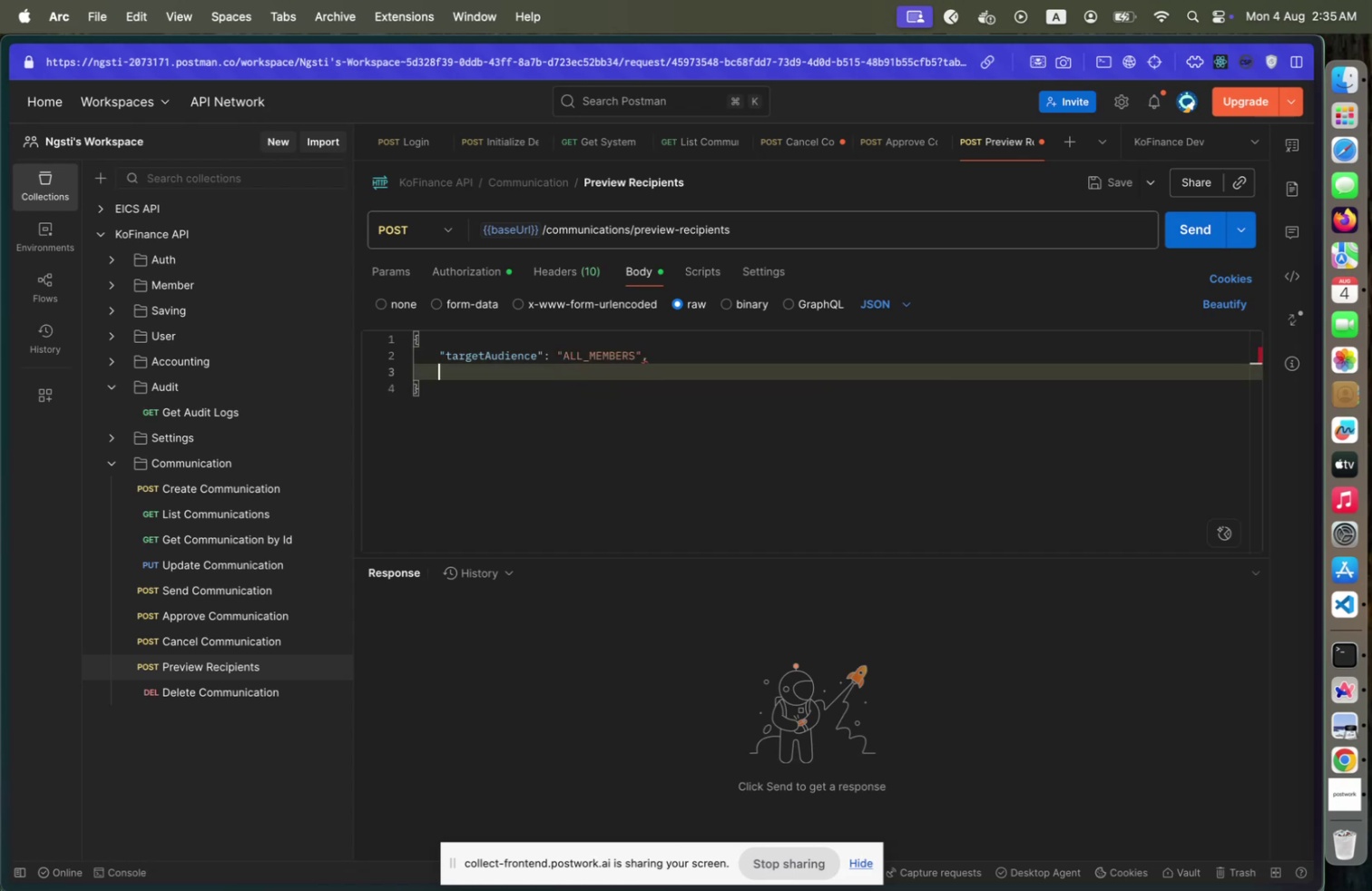 
type("customFilters)
 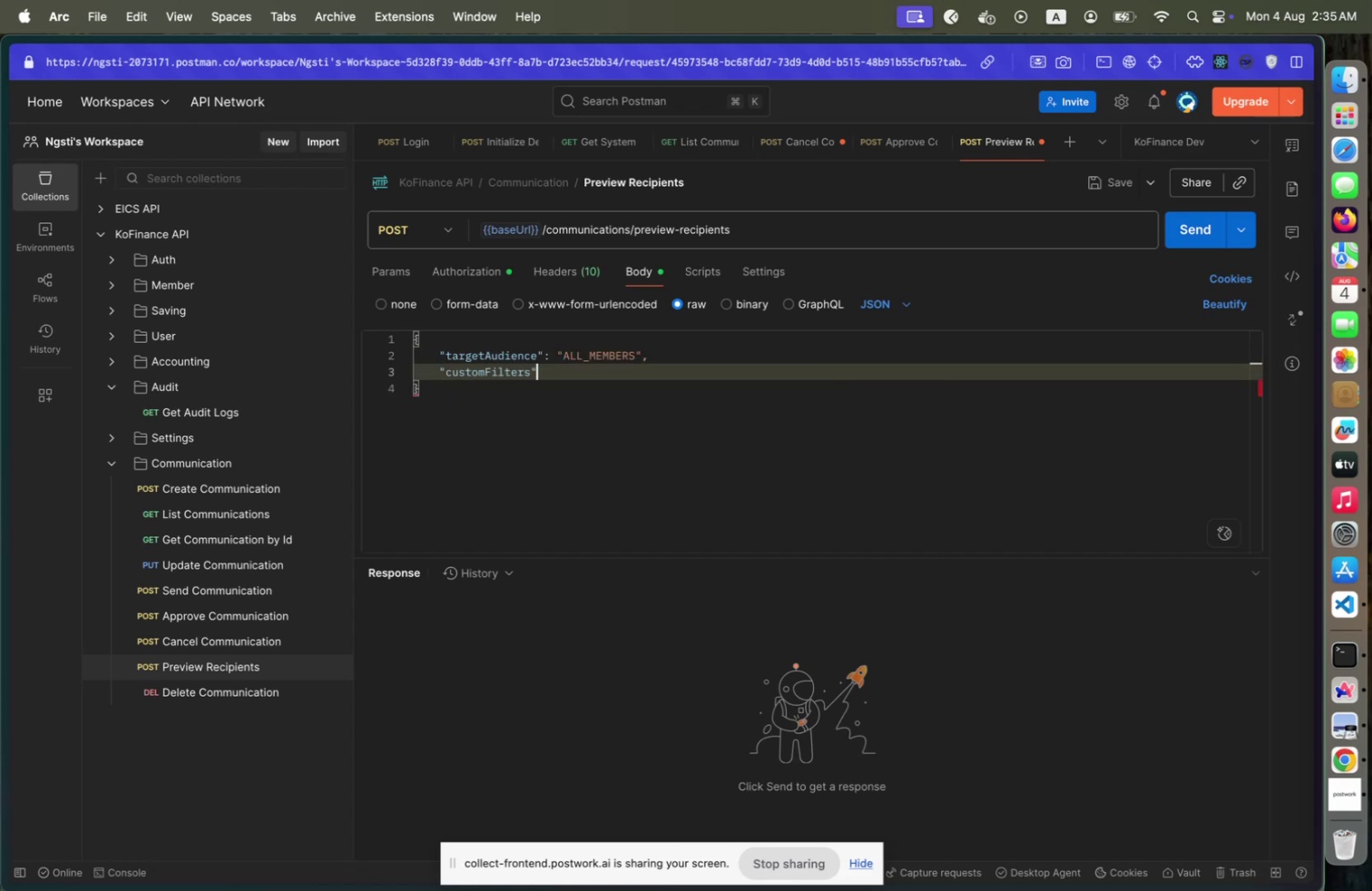 
 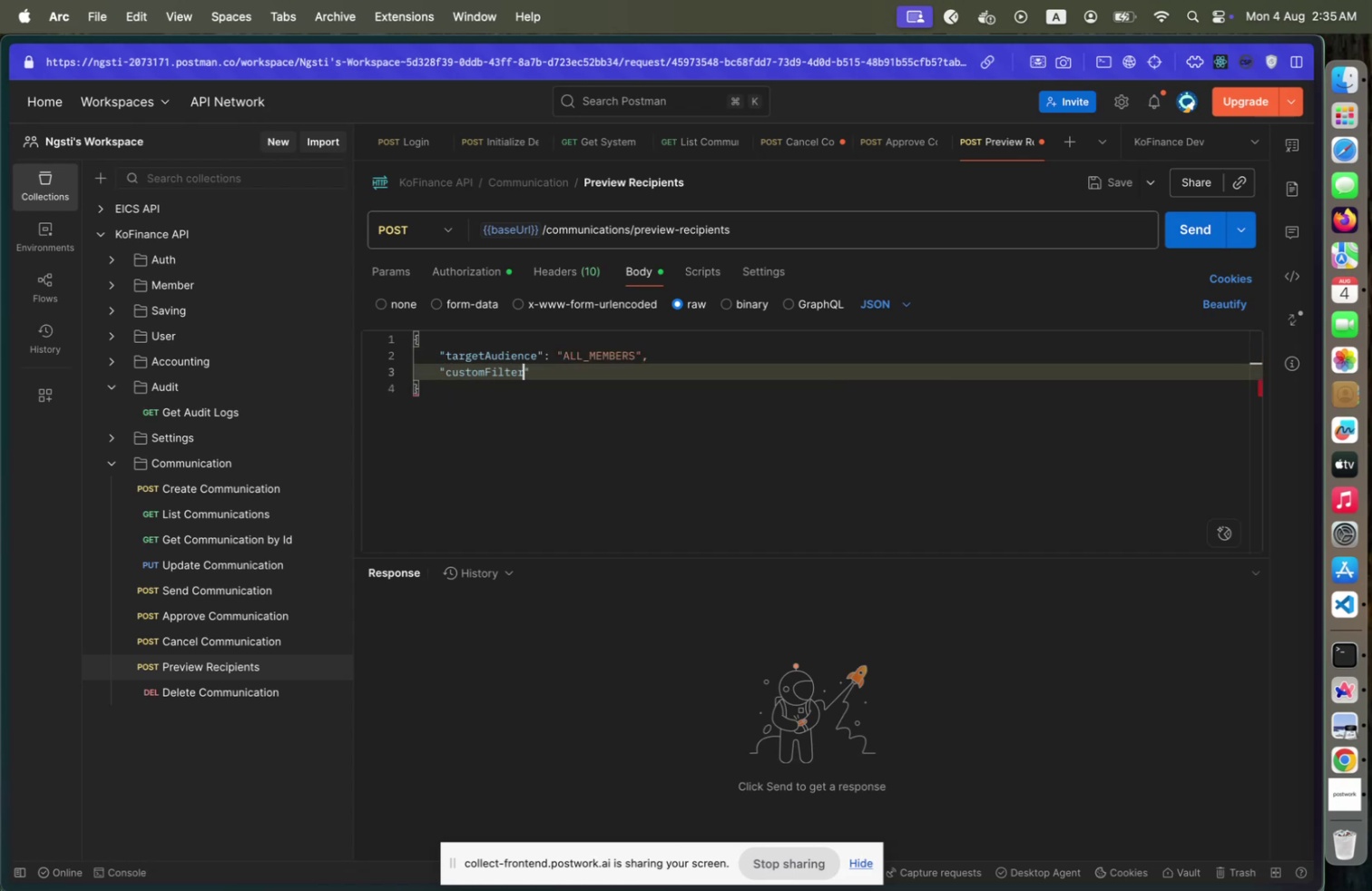 
key(ArrowRight)
 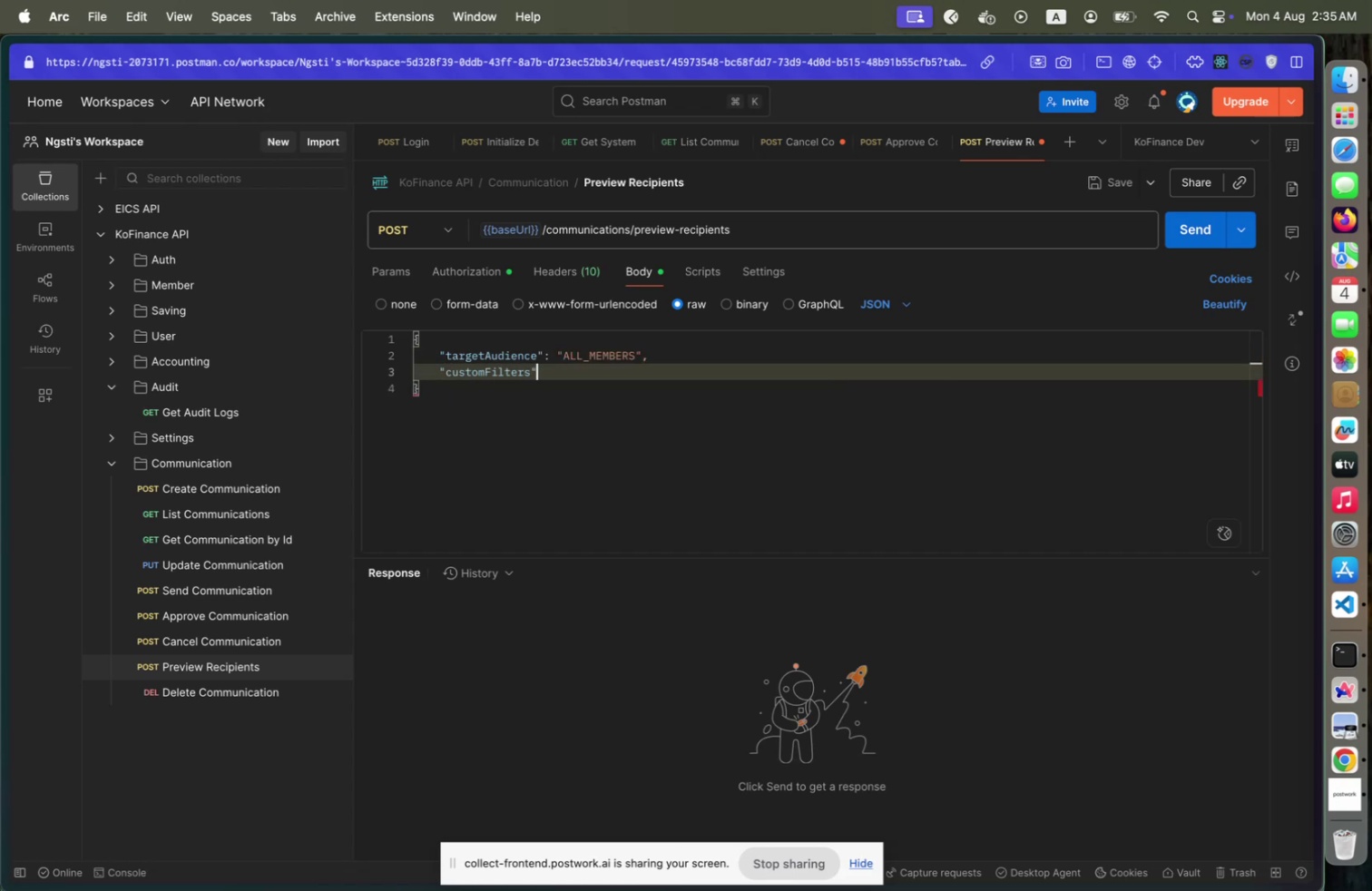 
key(Shift+Semicolon)
 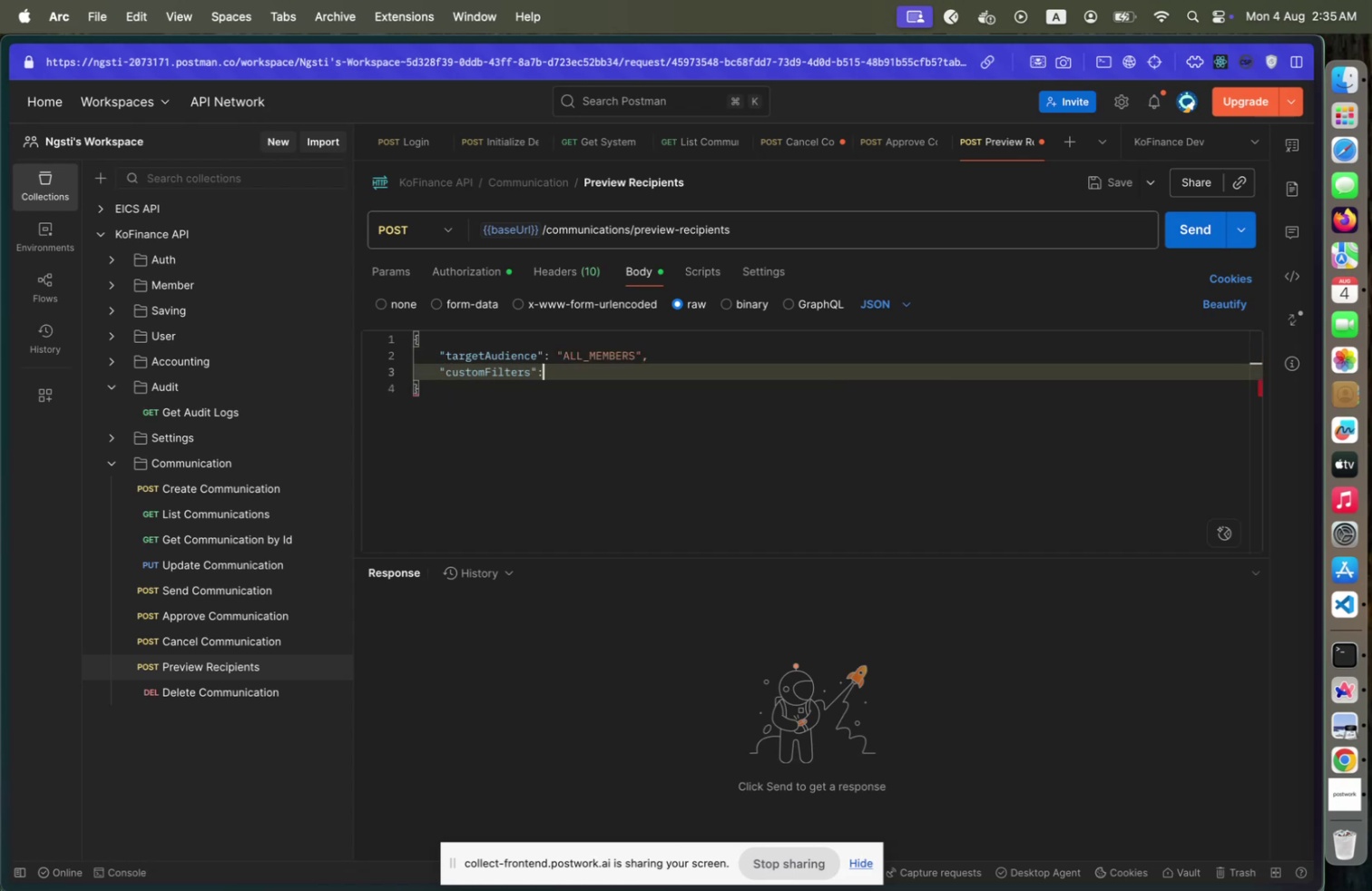 
key(Space)
 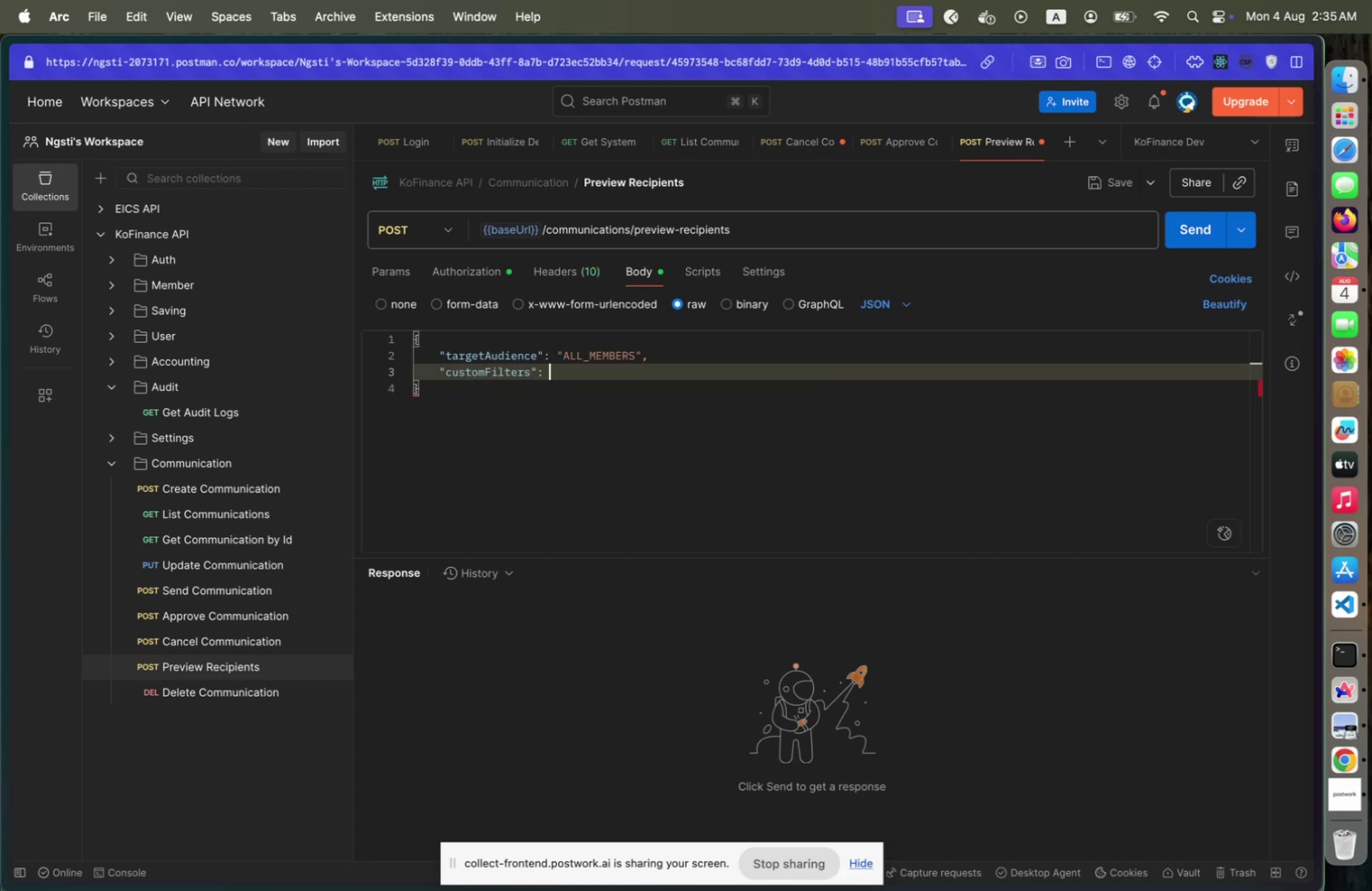 
key(Shift+ShiftLeft)
 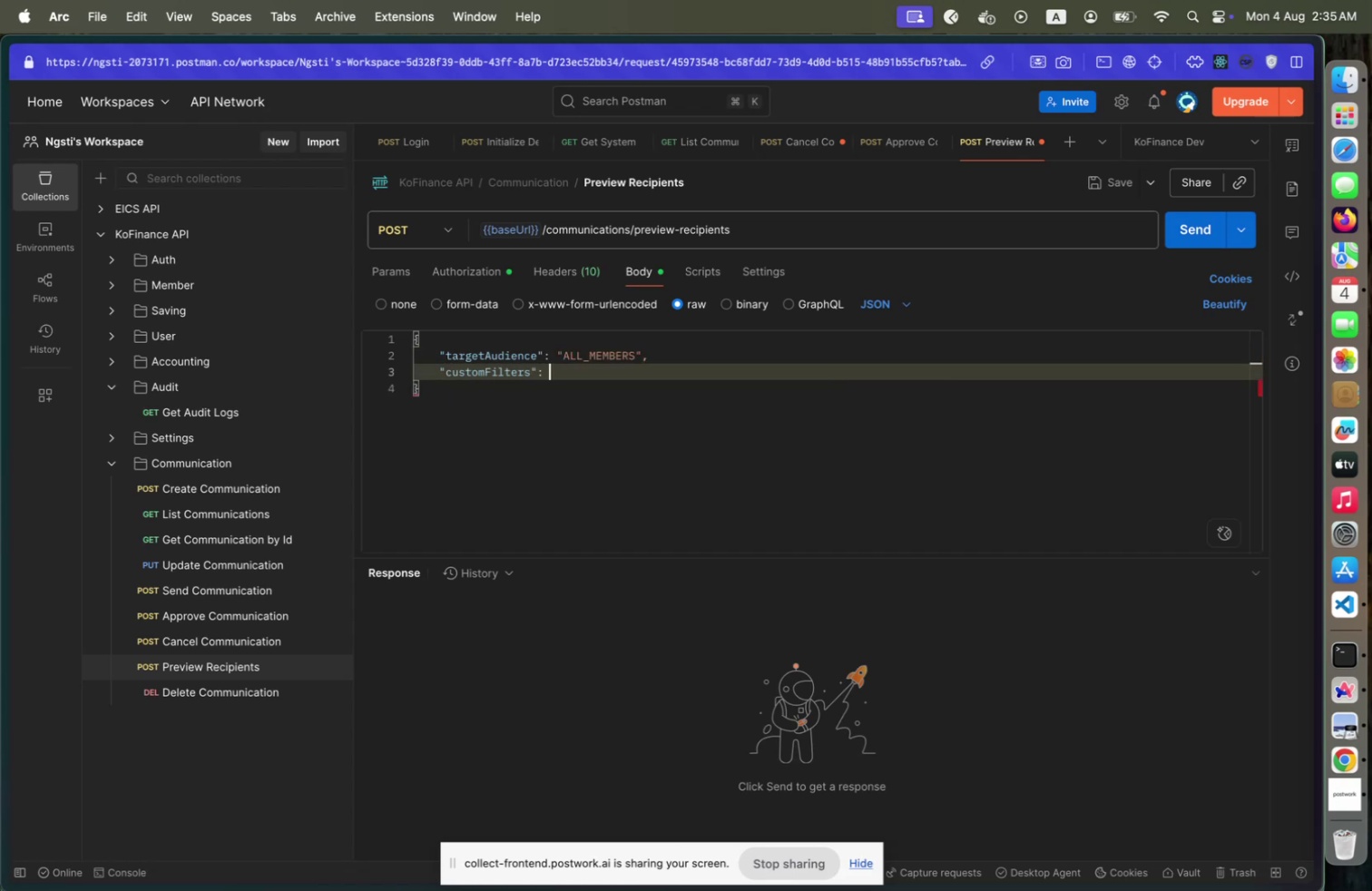 
key(Shift+BracketLeft)
 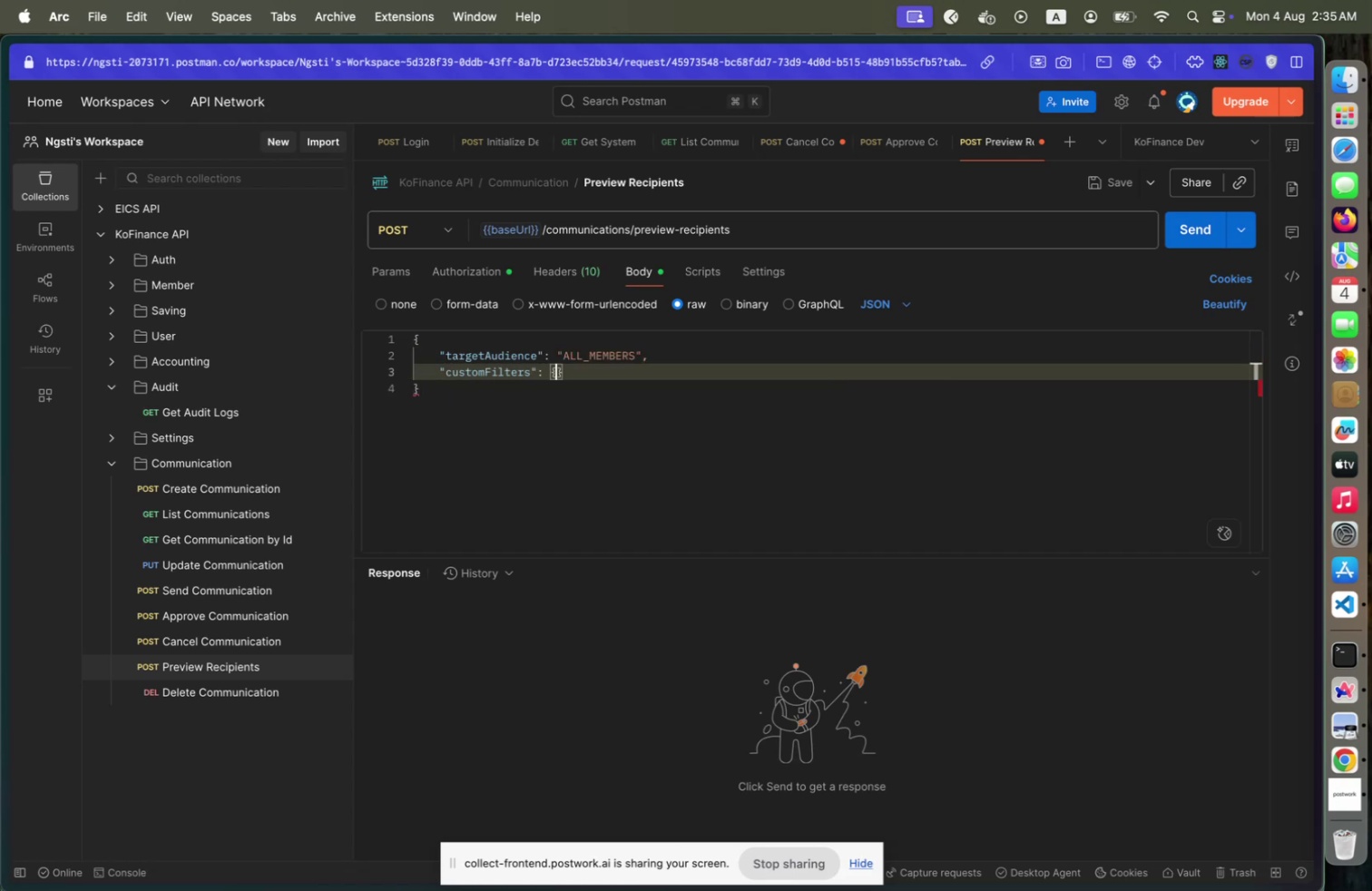 
key(Enter)
 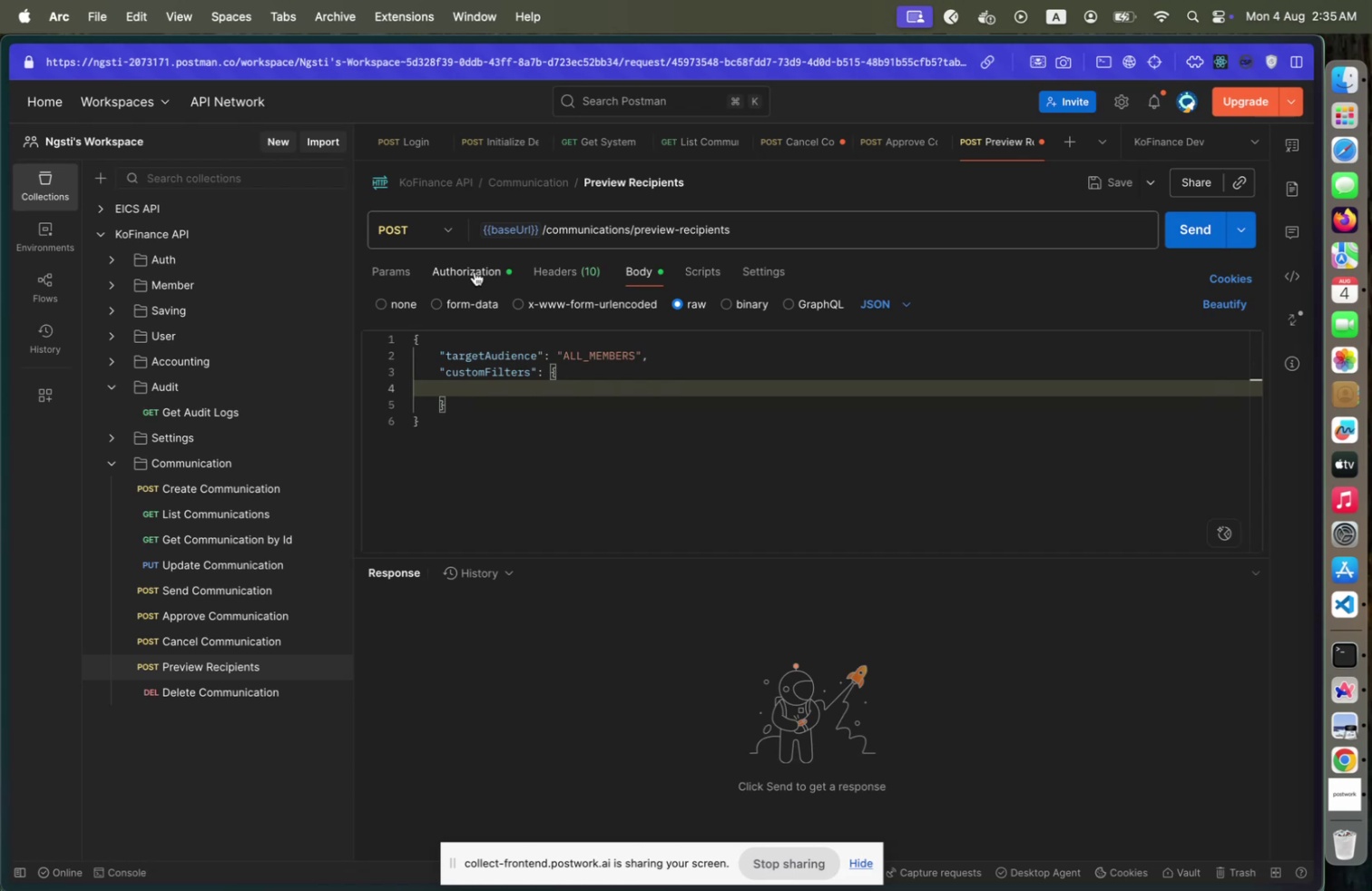 
key(Meta+S)
 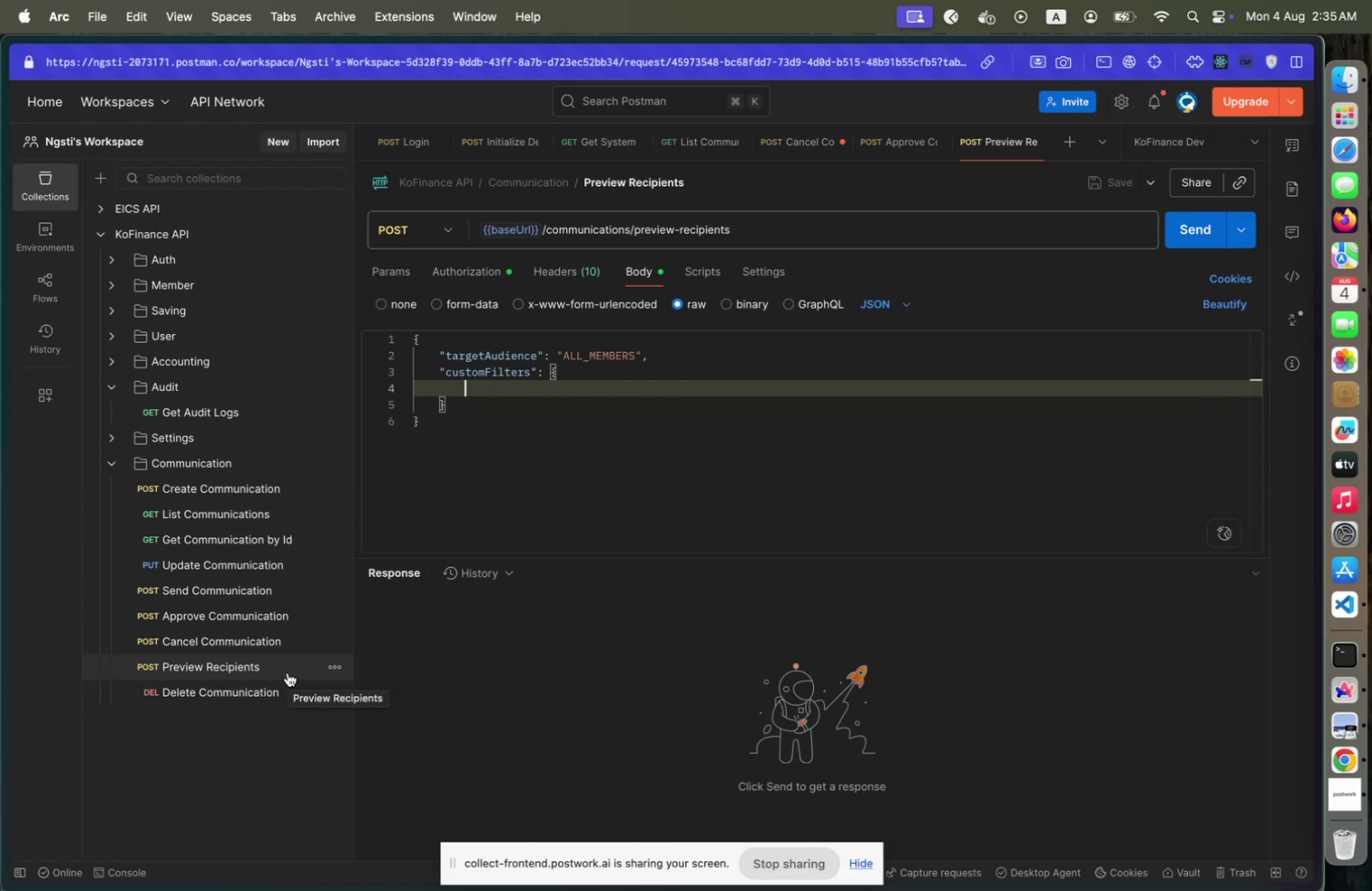 
wait(7.33)
 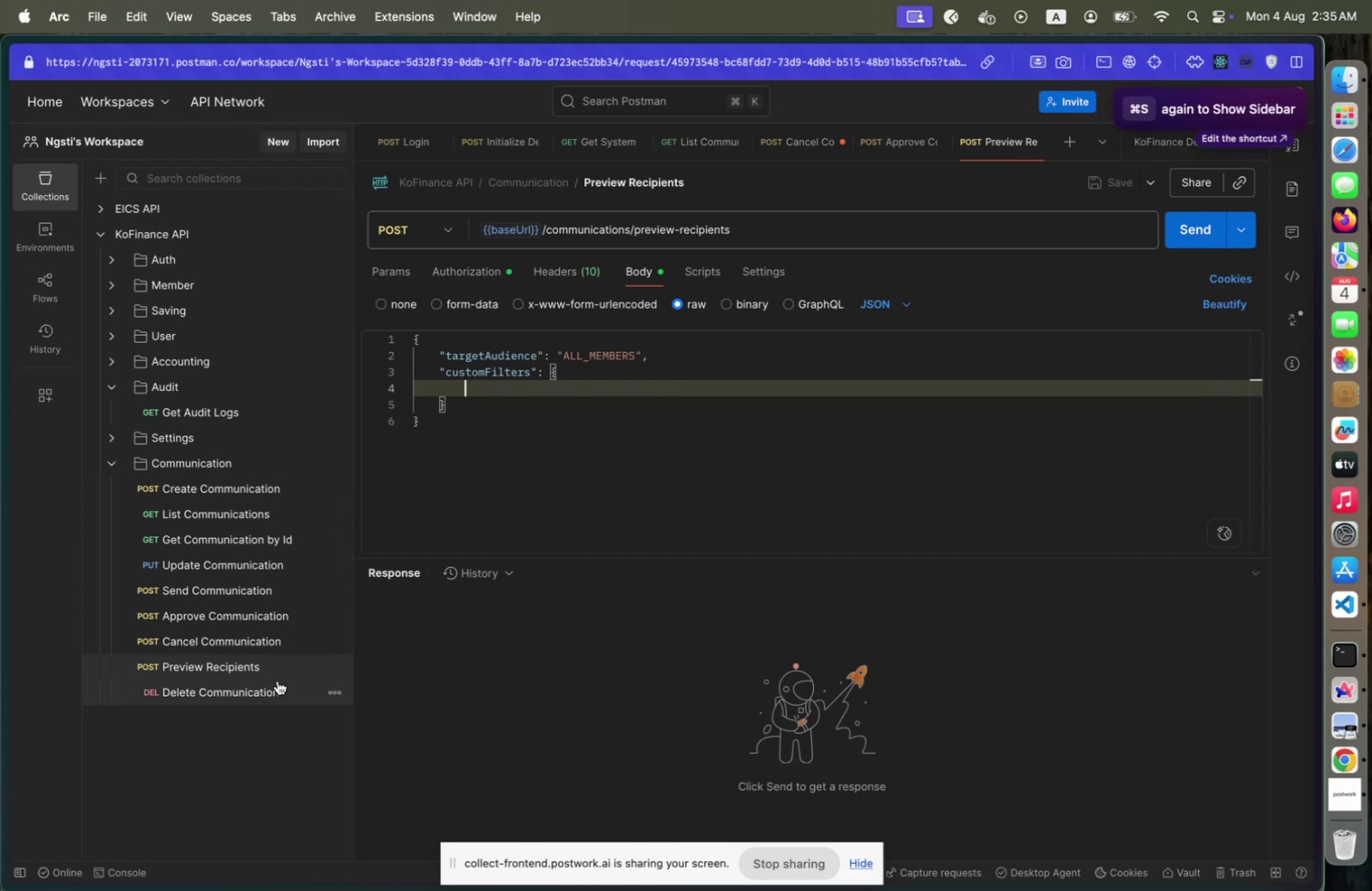 
key(Meta+CommandLeft)
 